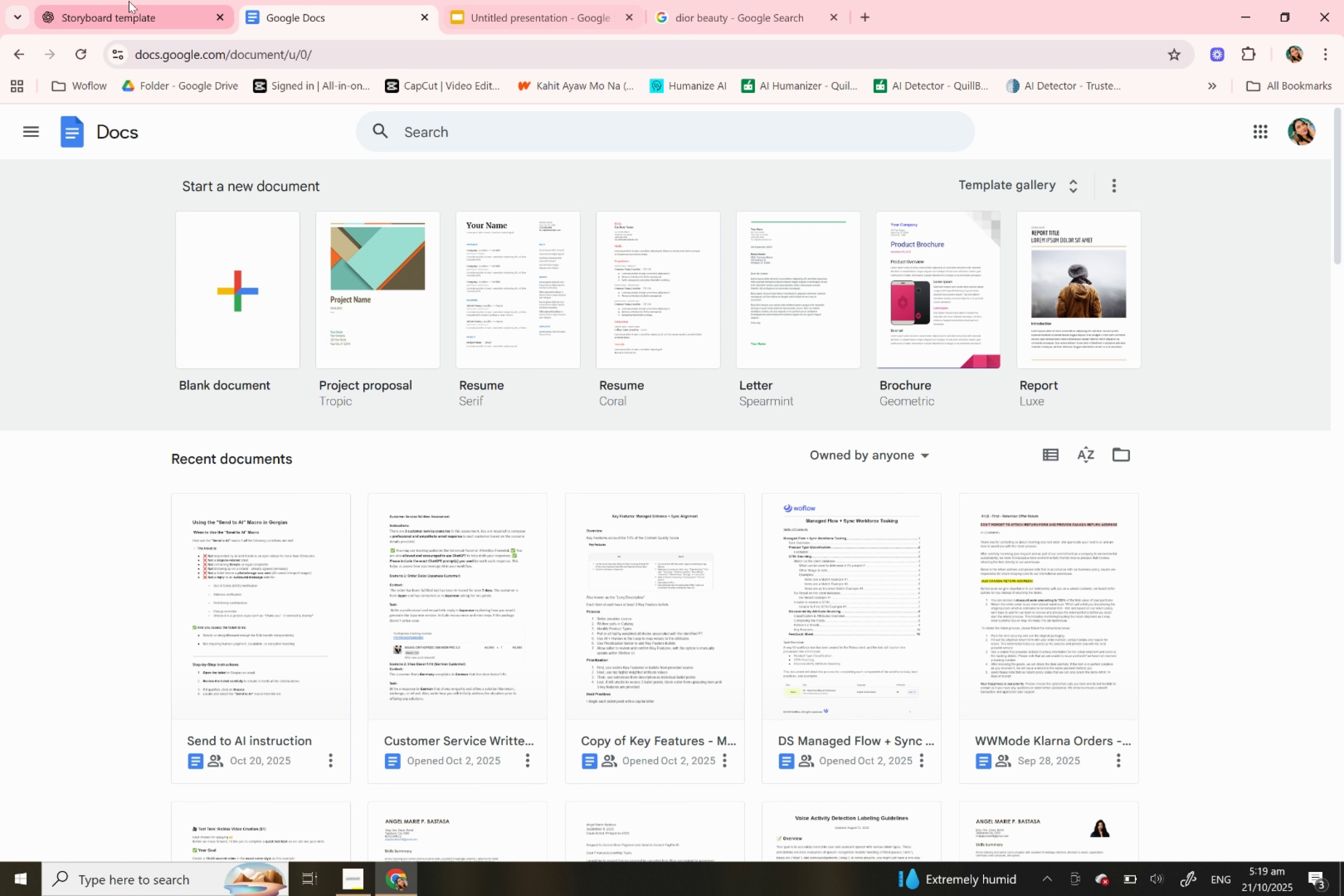 
left_click([129, 1])
 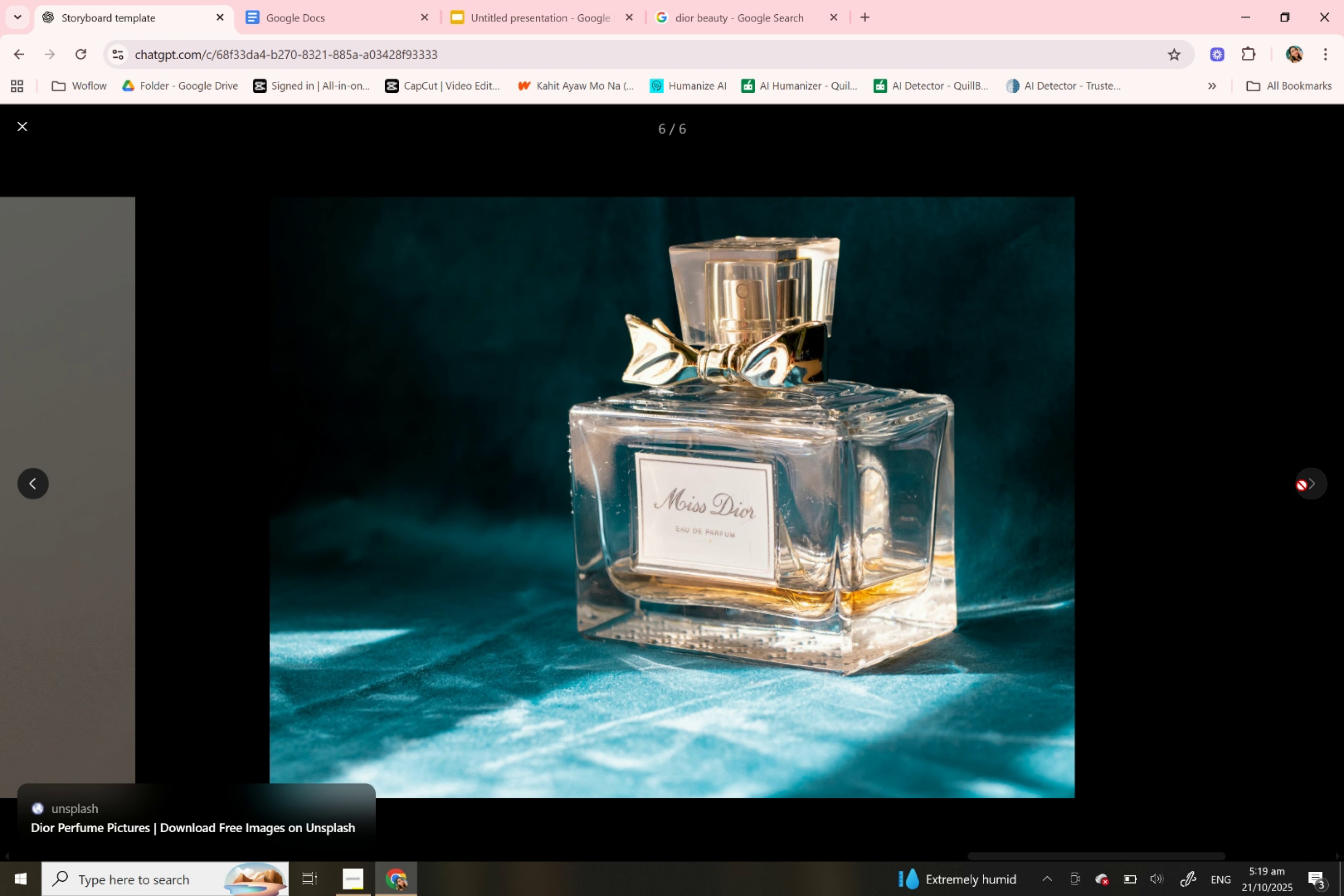 
left_click([1301, 485])
 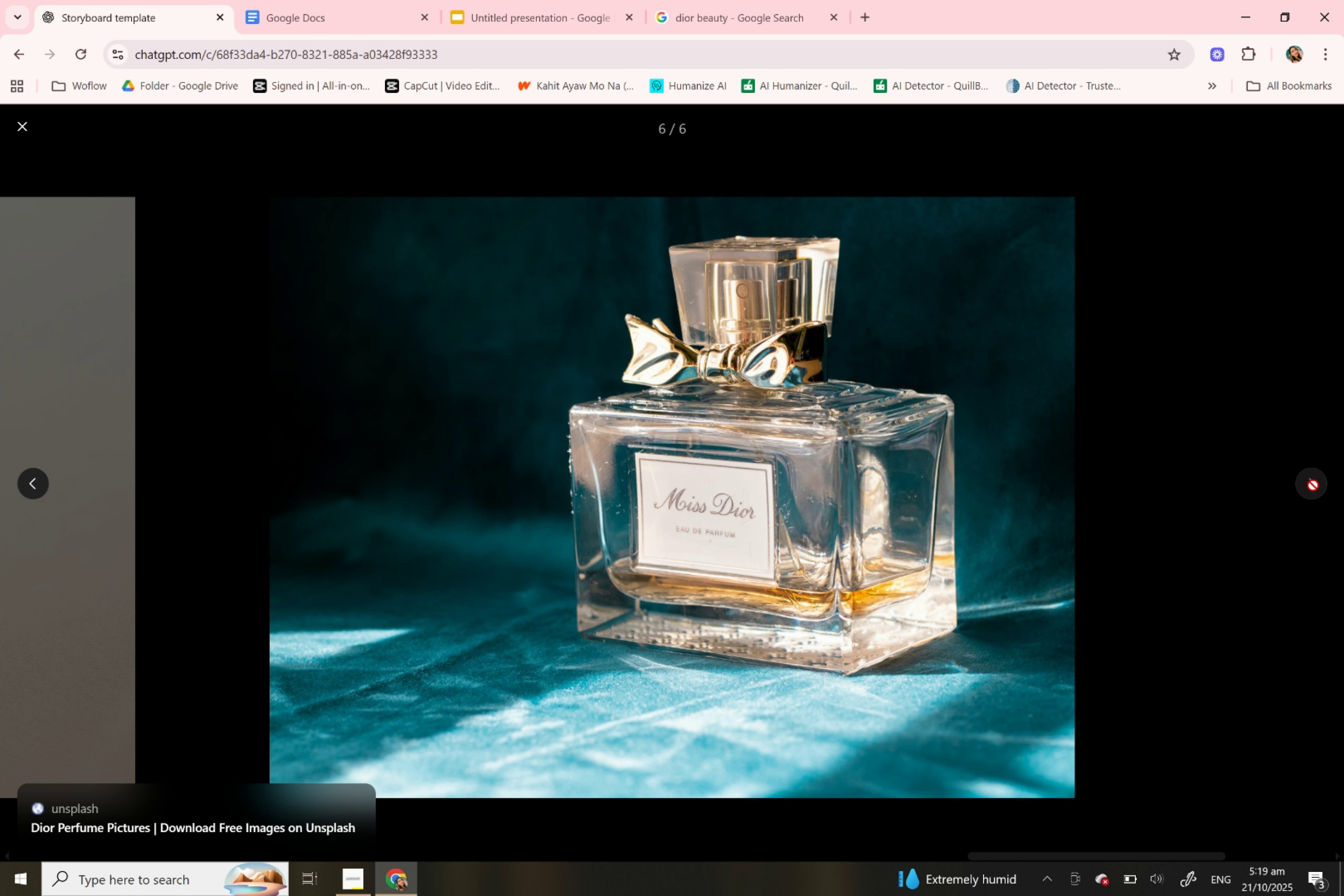 
left_click([1322, 485])
 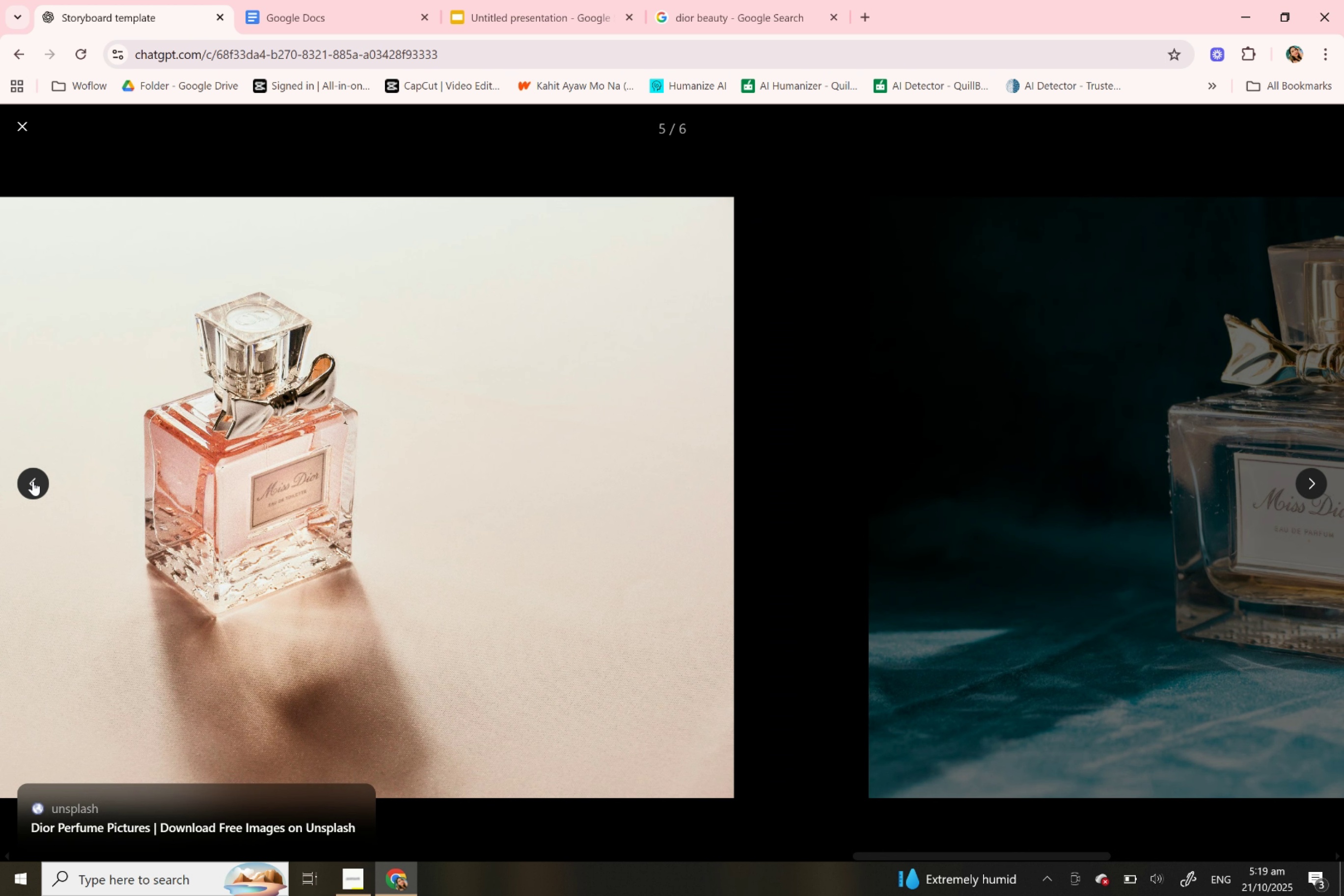 
double_click([33, 481])
 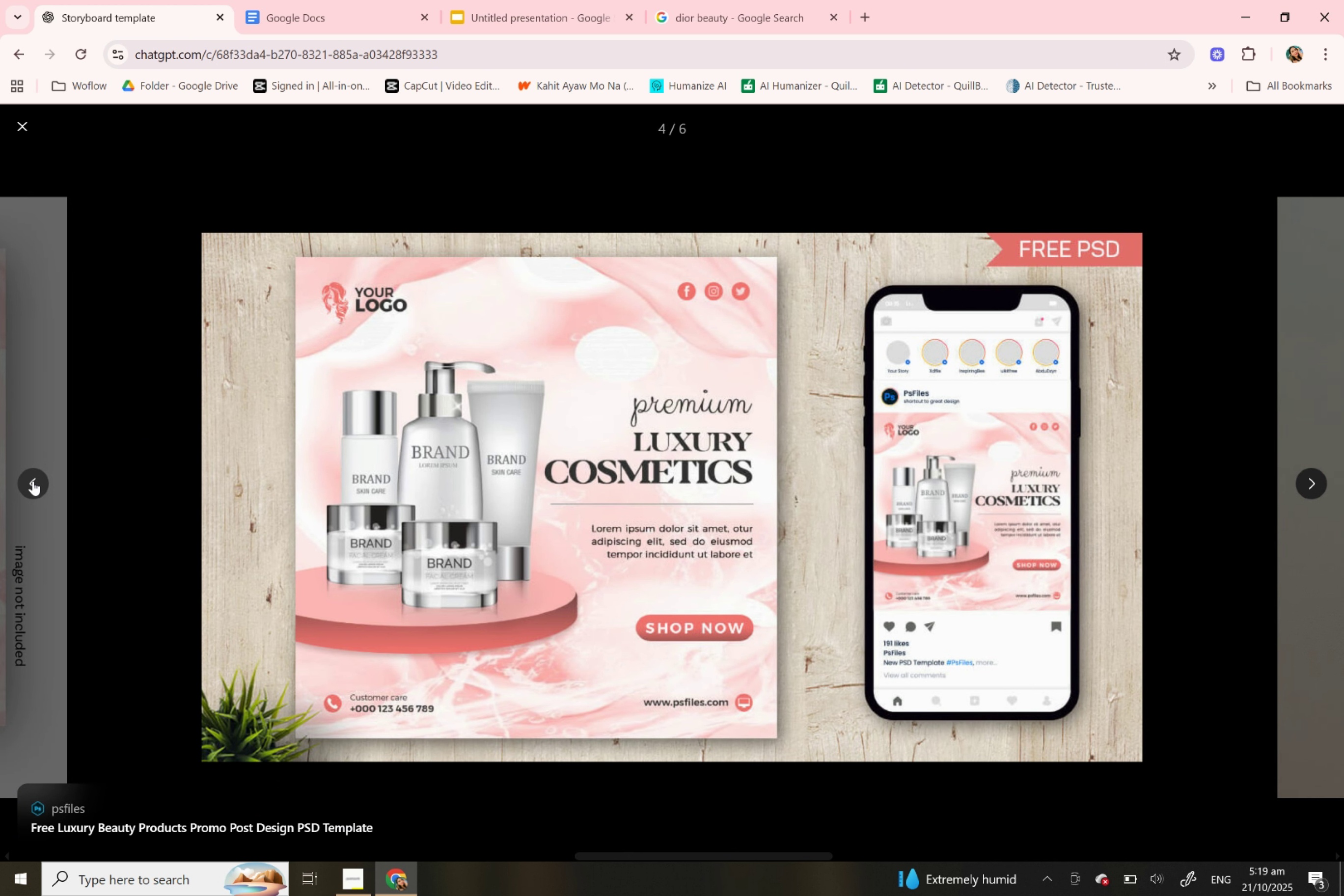 
left_click([33, 481])
 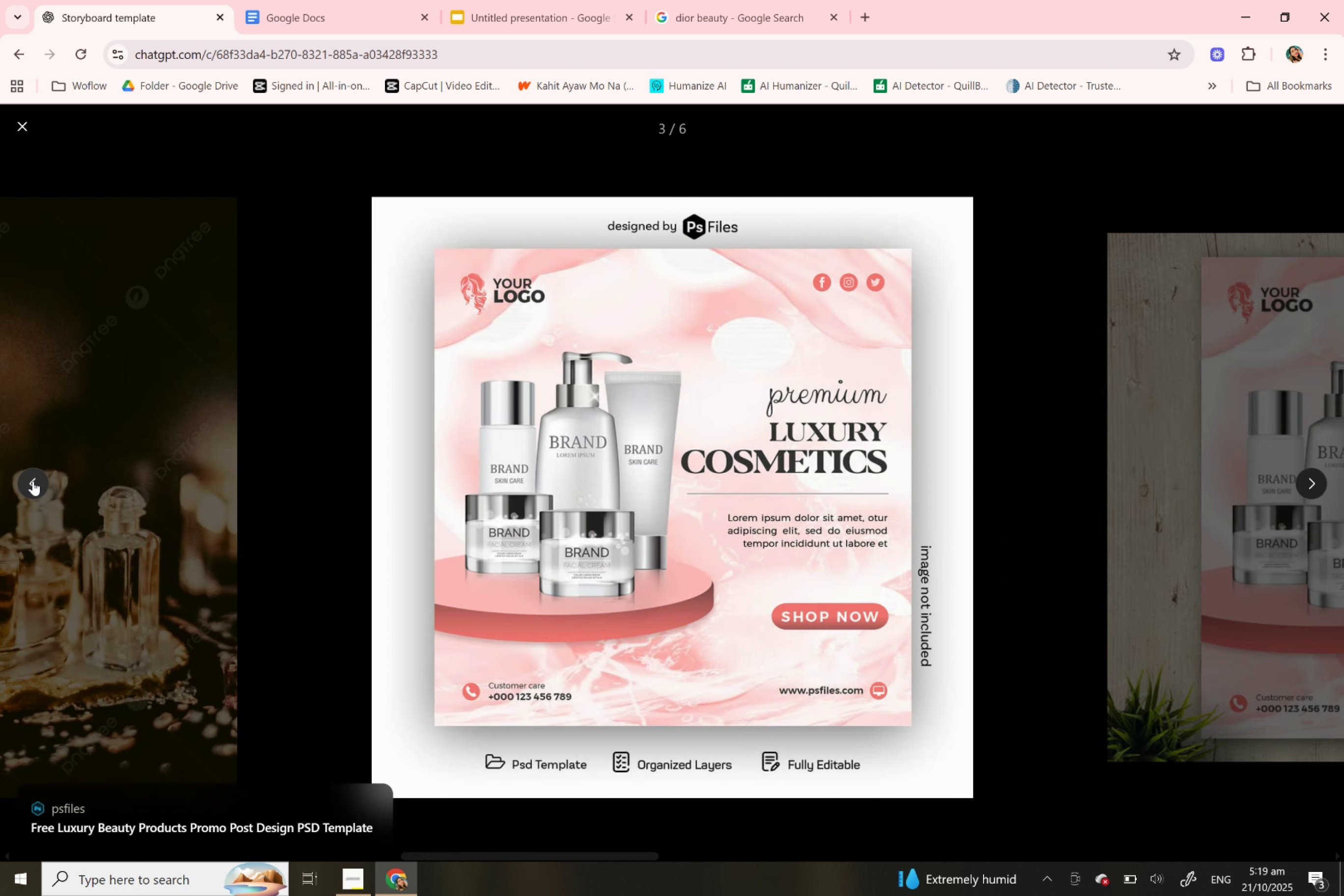 
left_click([33, 481])
 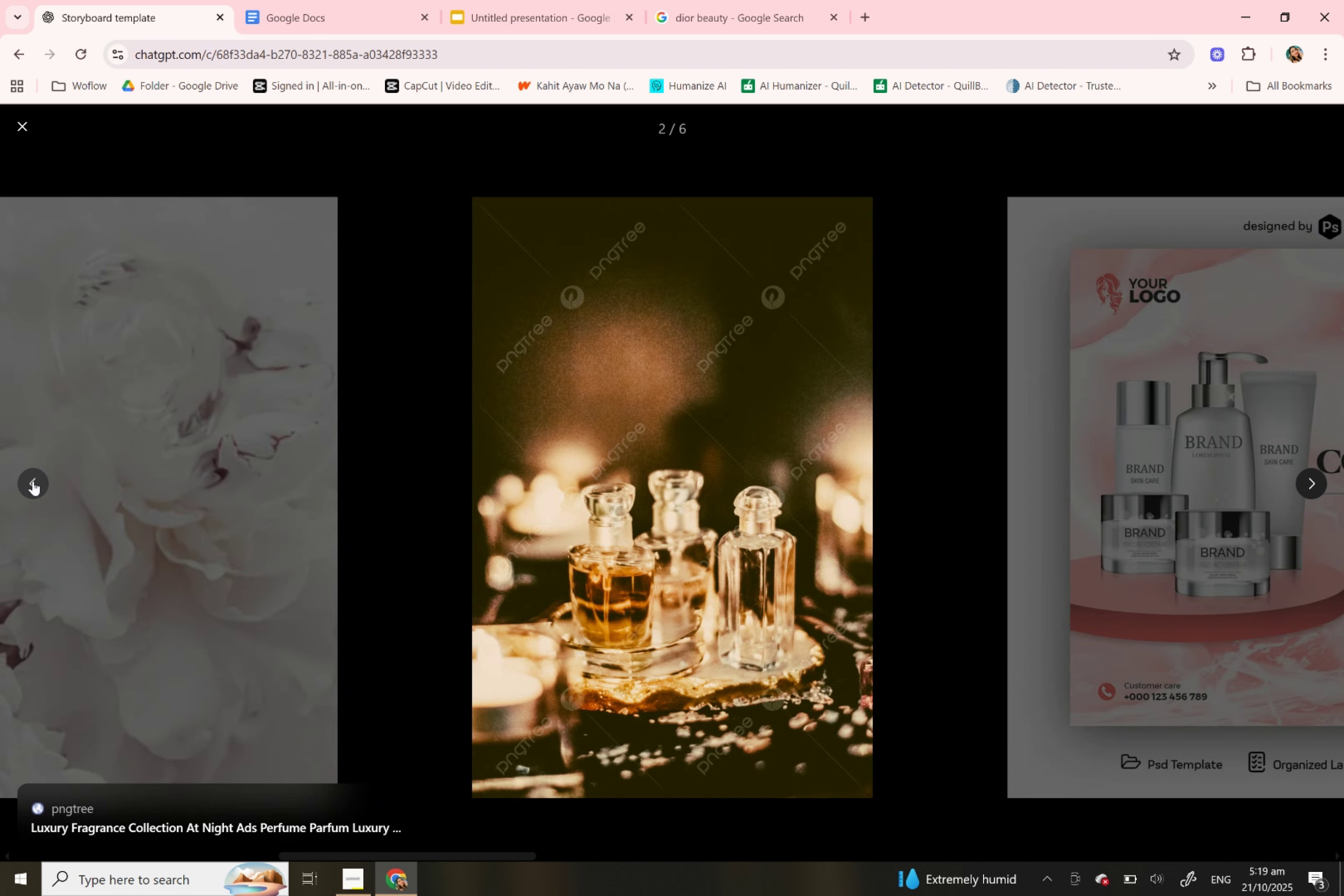 
left_click([33, 481])
 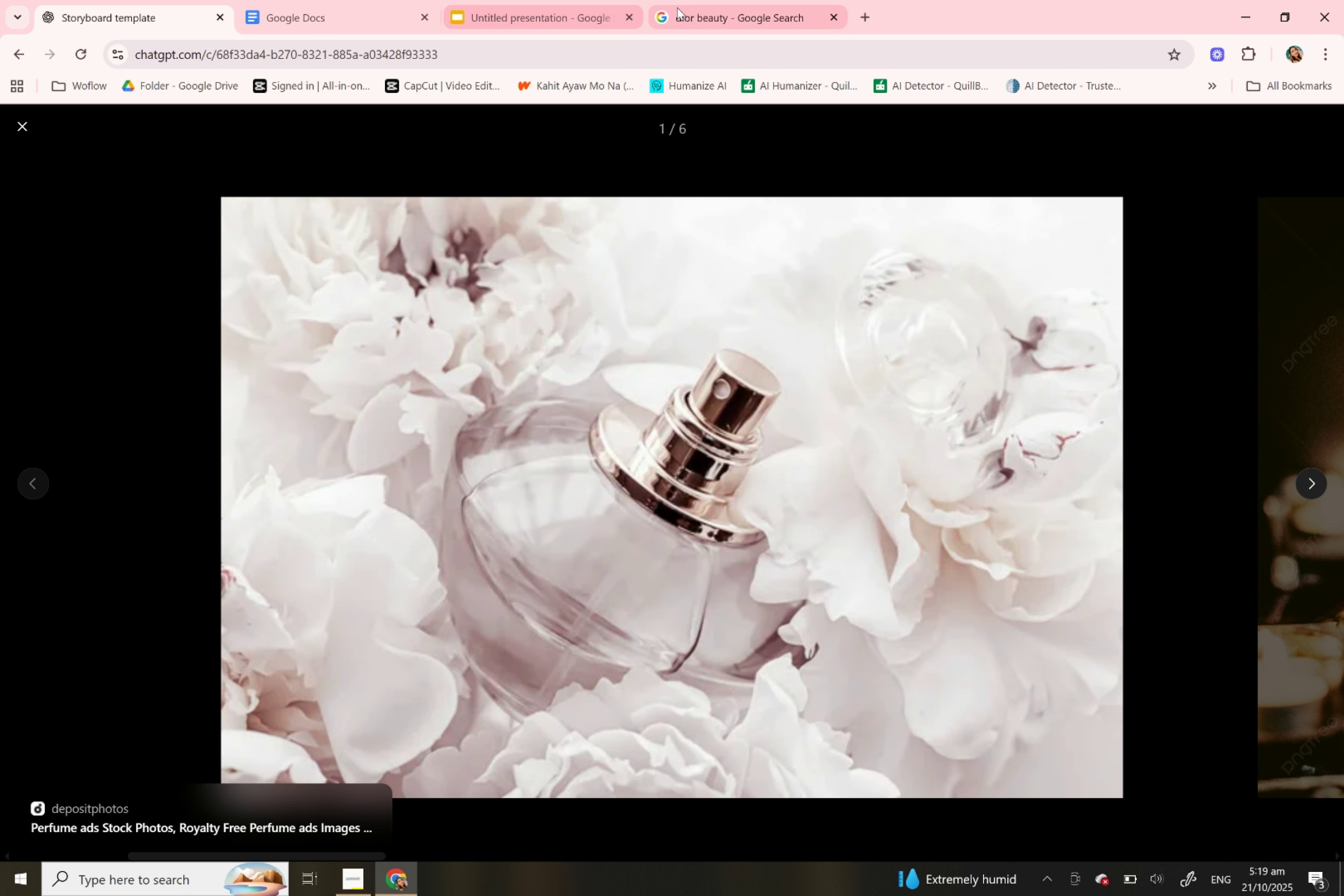 
left_click([727, 13])
 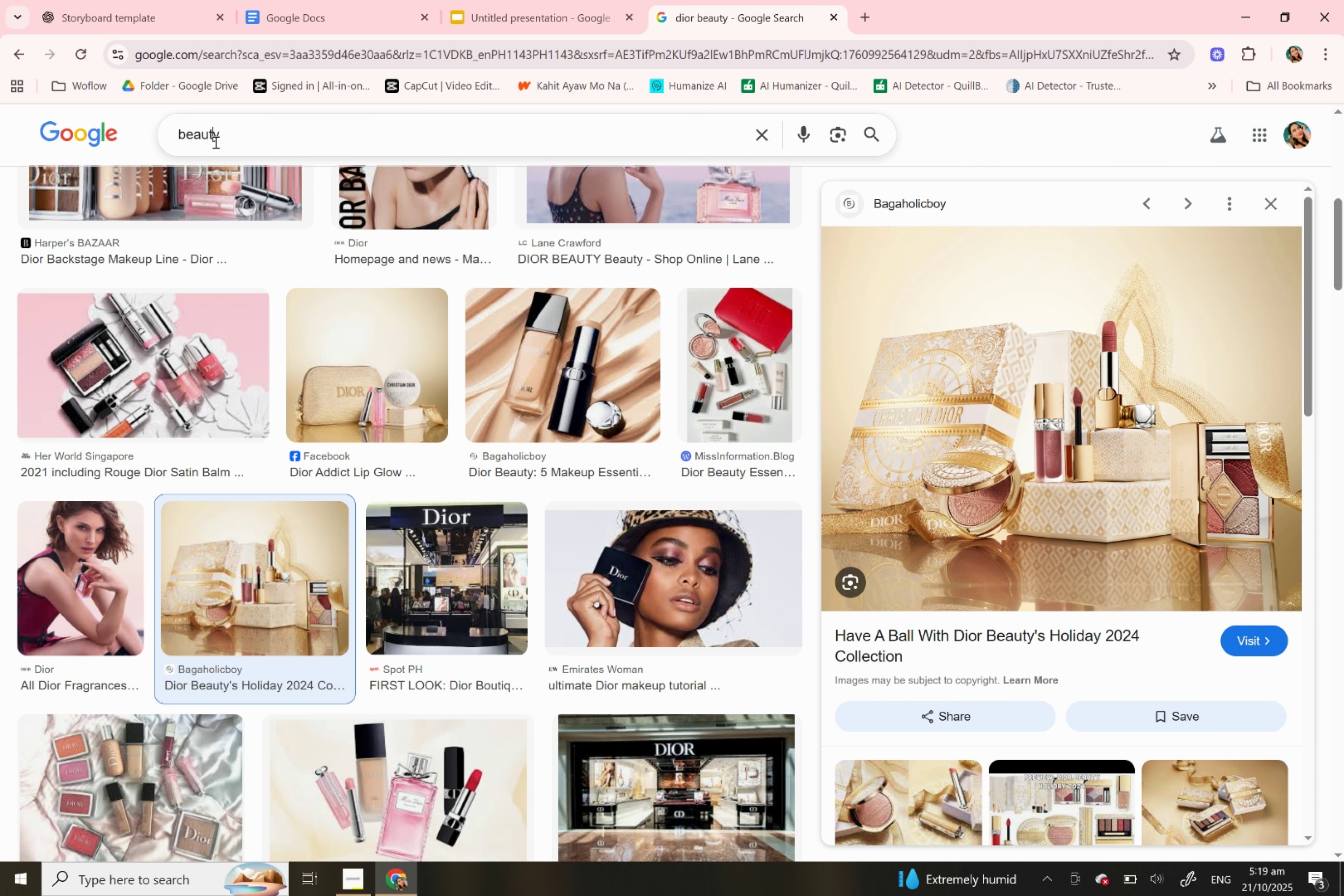 
double_click([215, 142])
 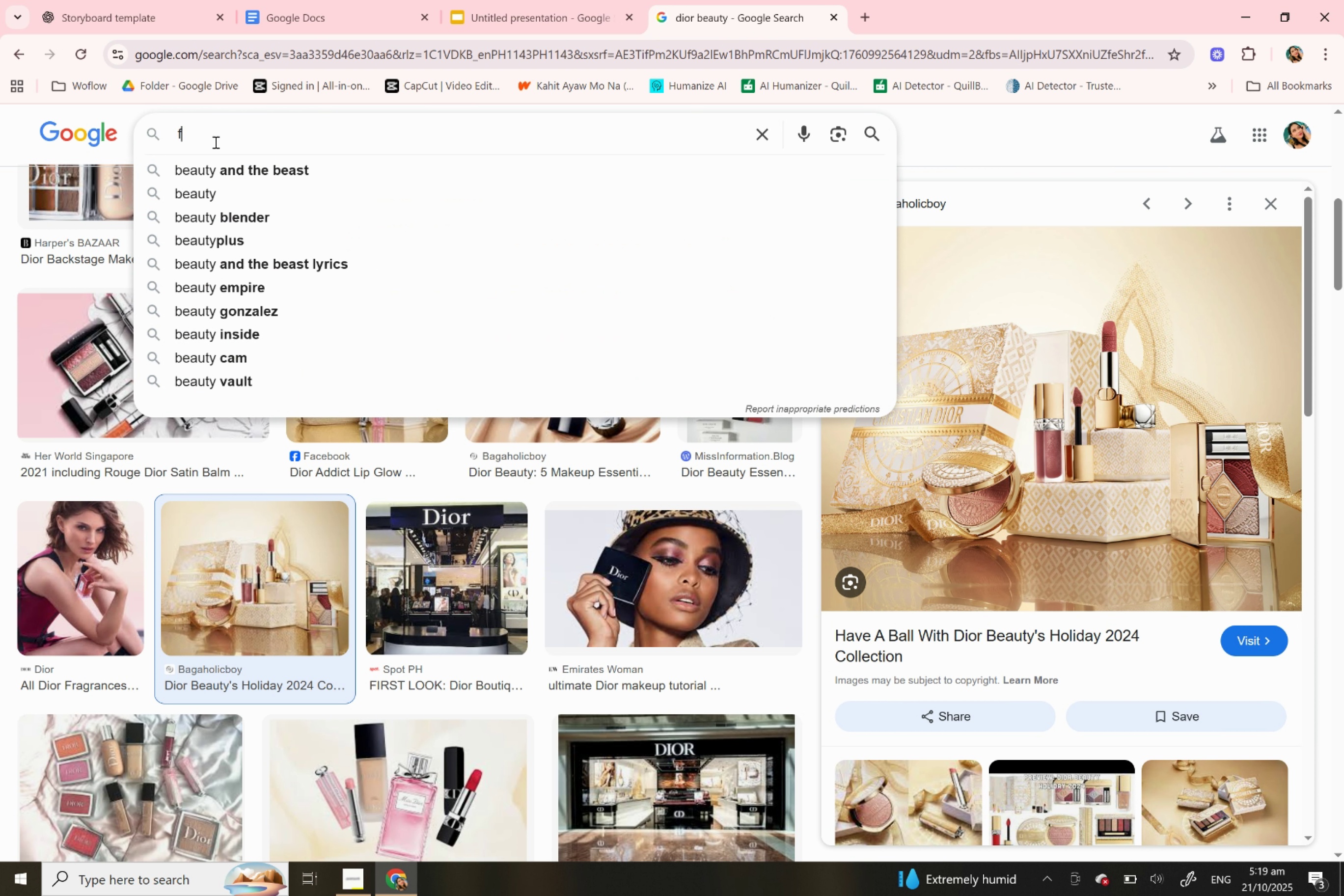 
type(fe)
 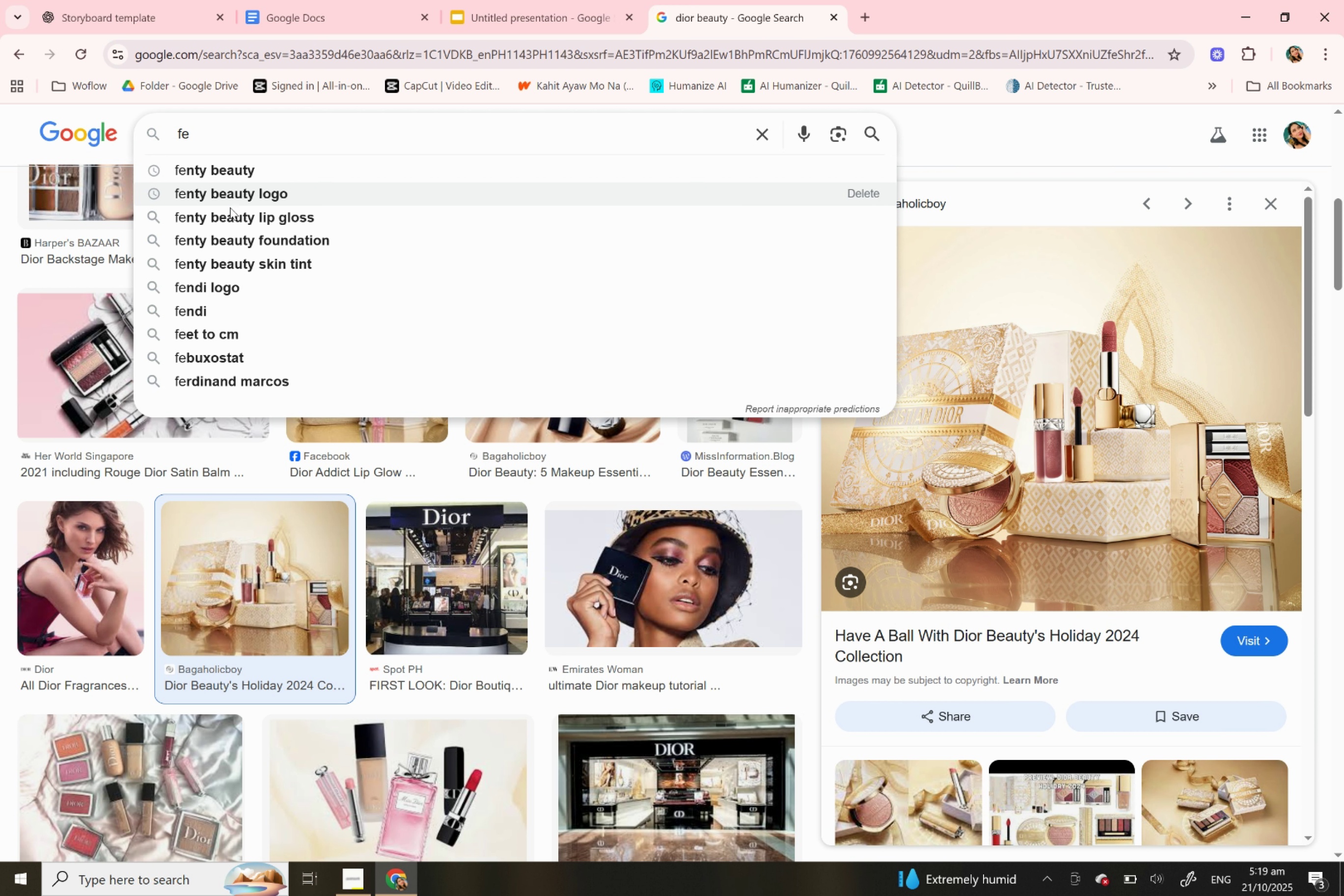 
left_click([233, 219])
 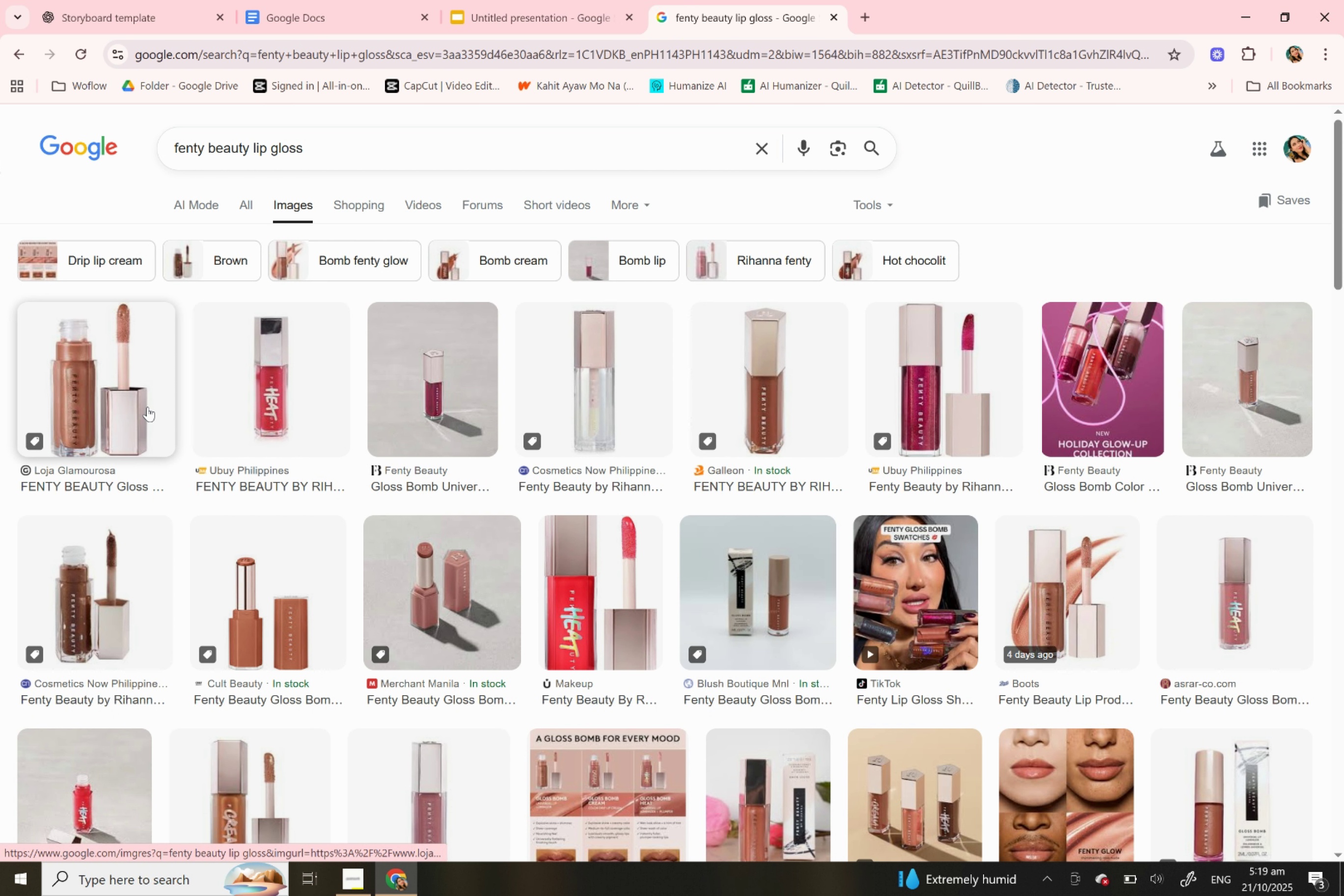 
wait(5.14)
 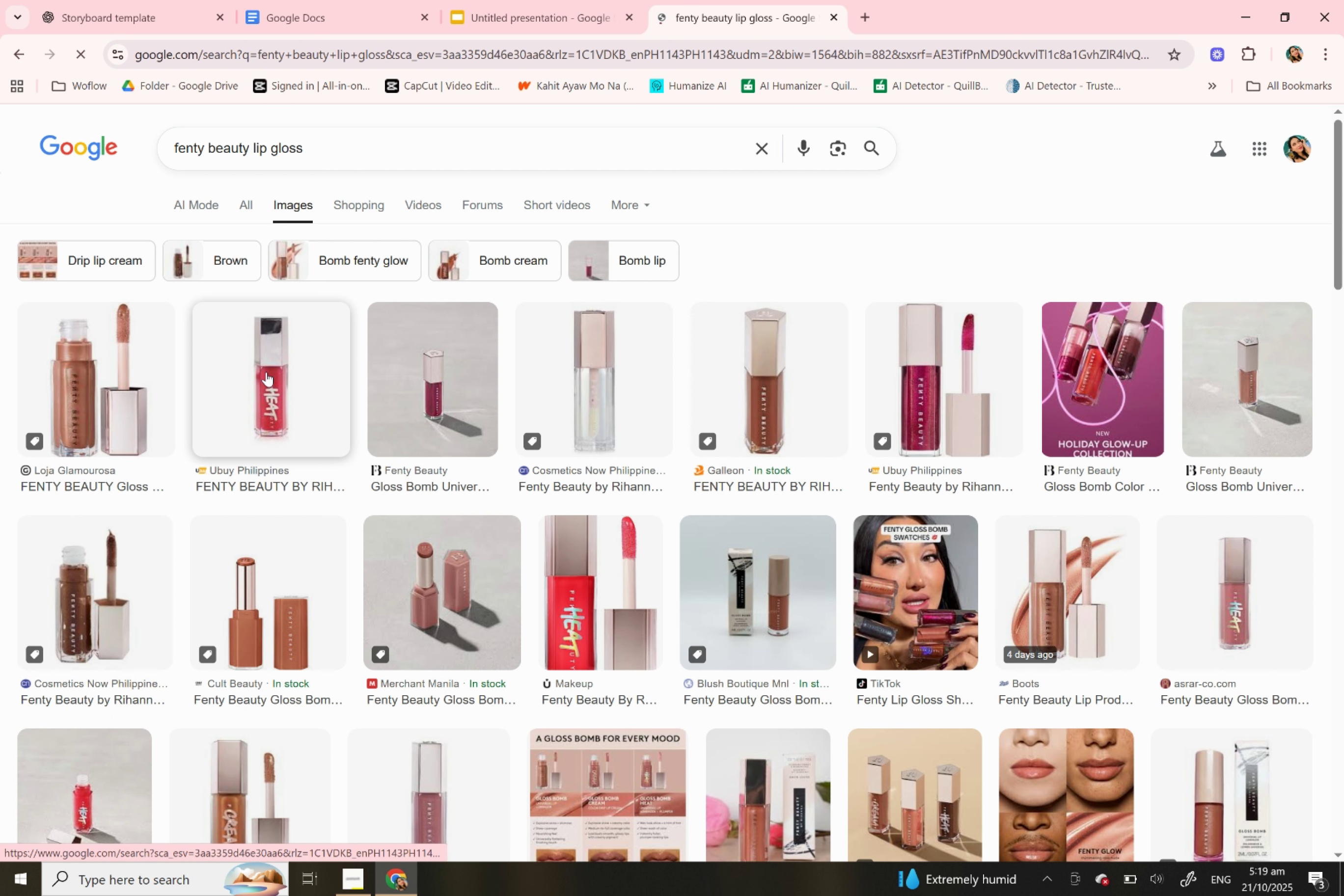 
left_click([147, 407])
 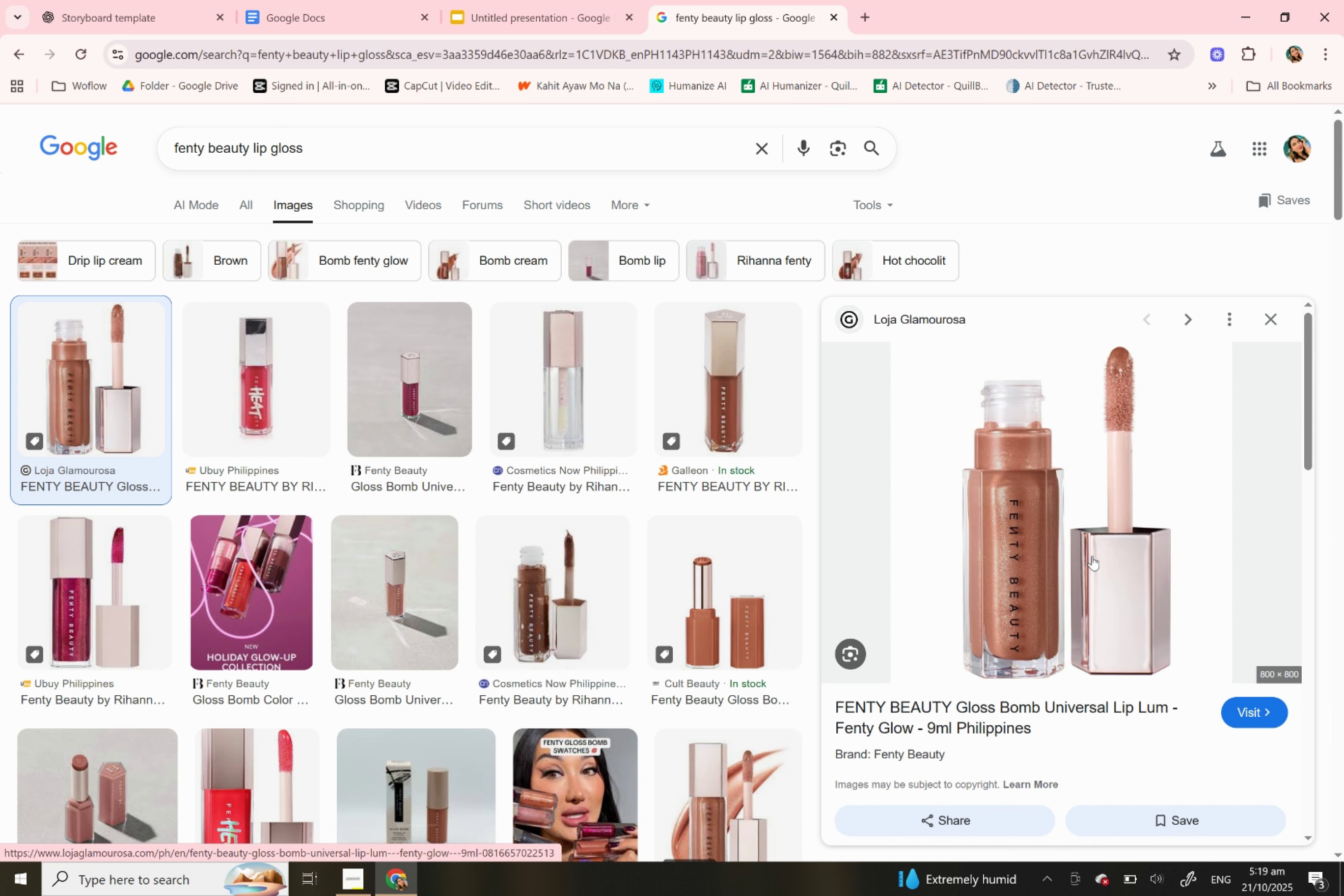 
right_click([1091, 554])
 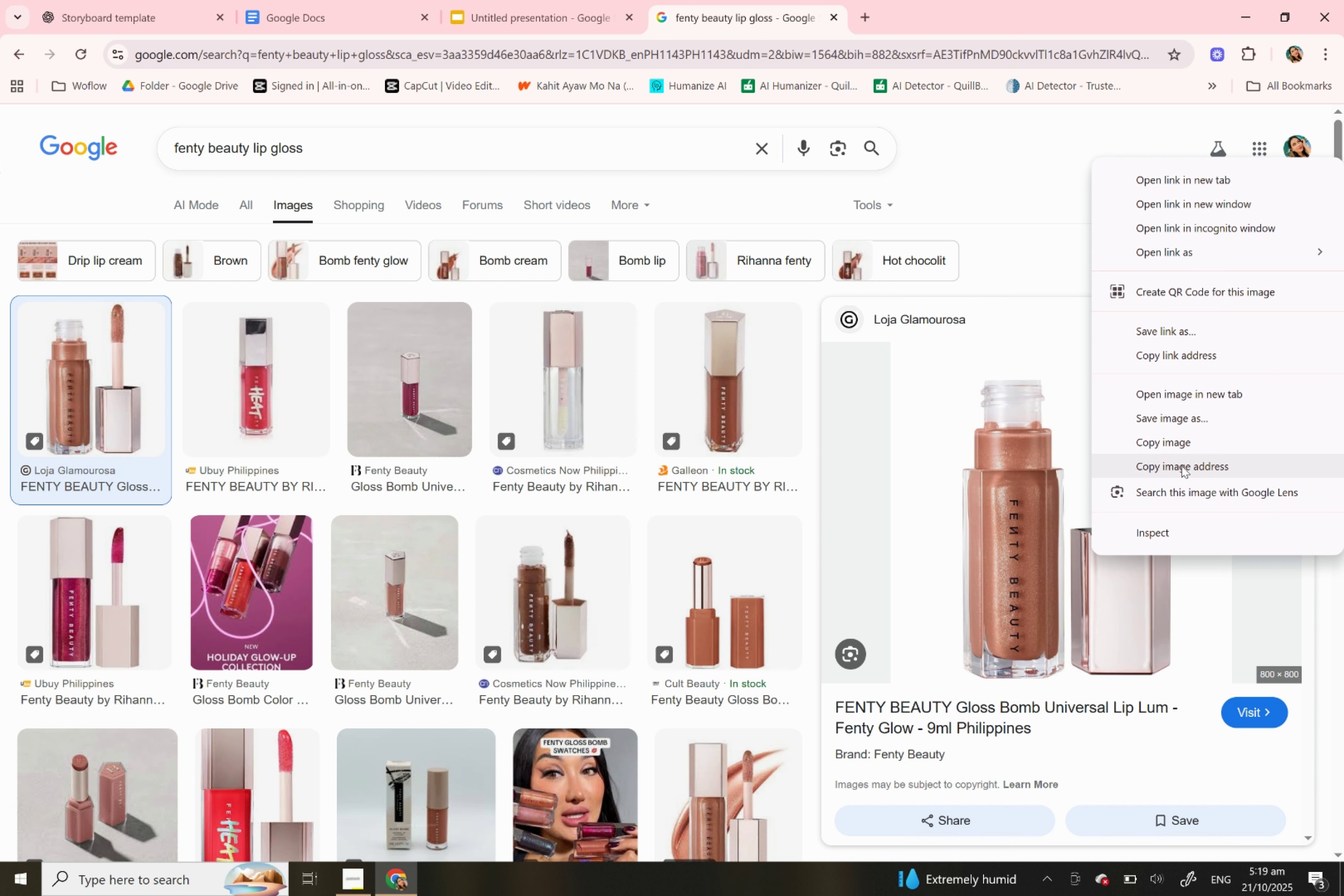 
left_click([1181, 466])
 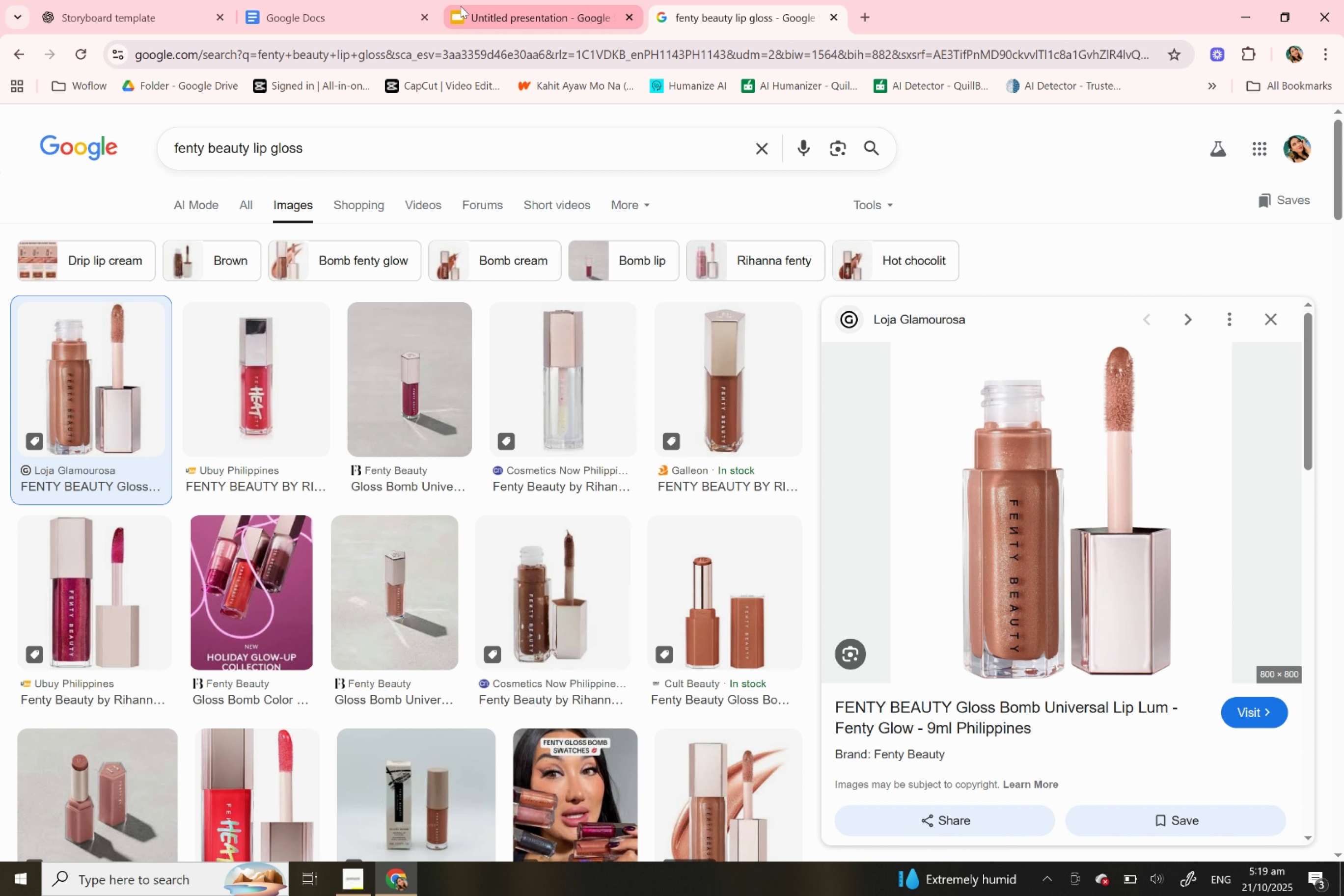 
left_click([460, 6])
 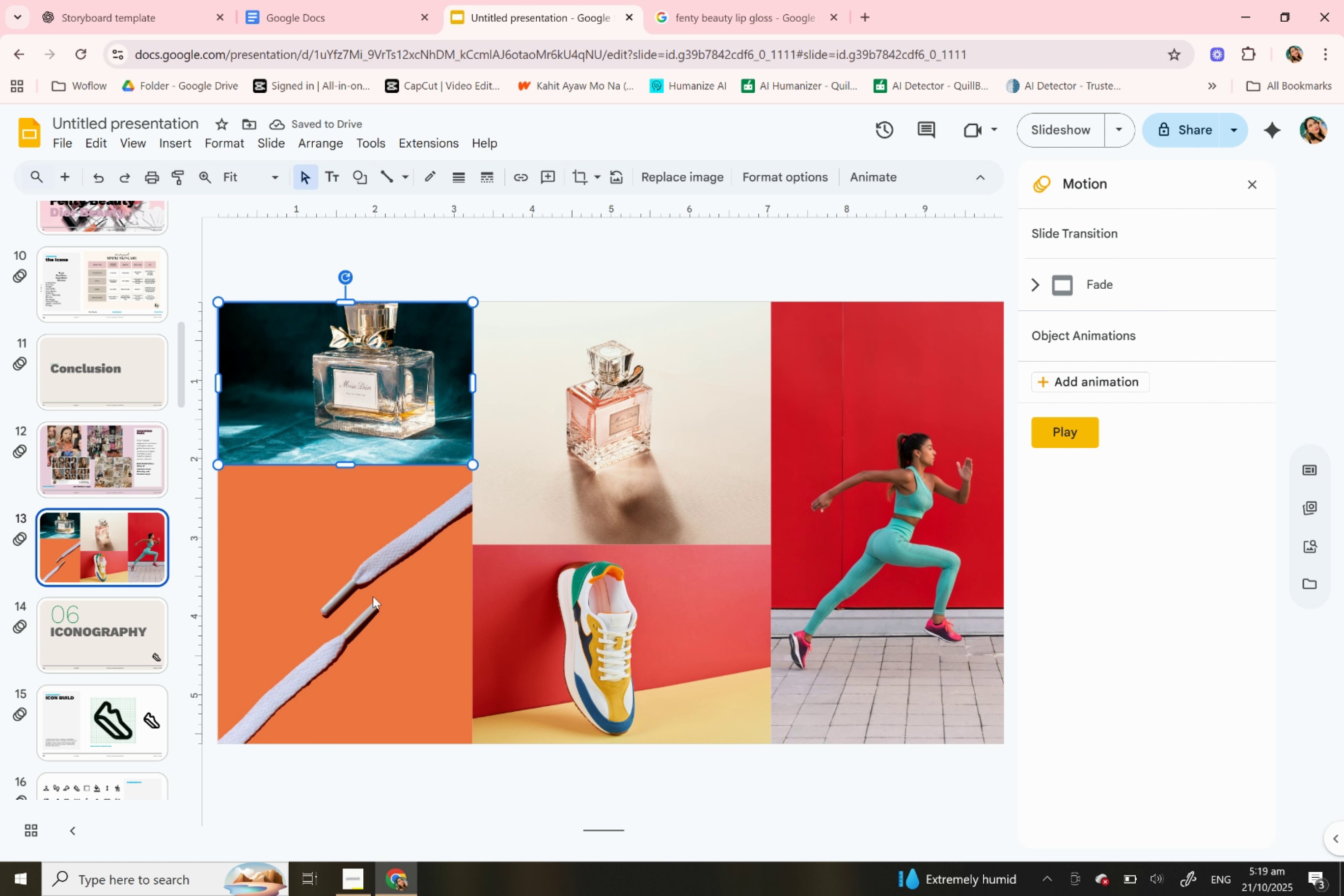 
left_click([373, 596])
 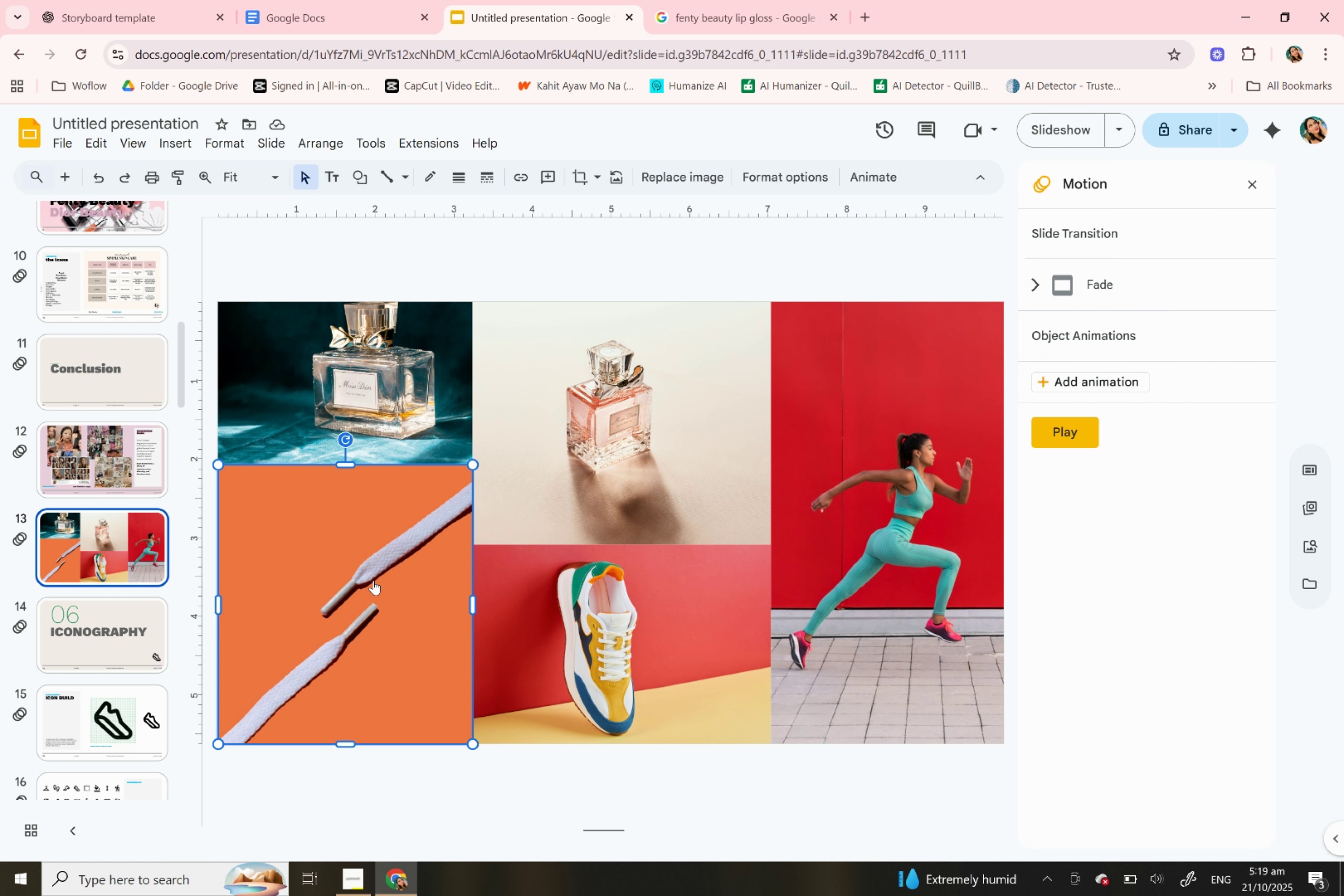 
right_click([373, 580])
 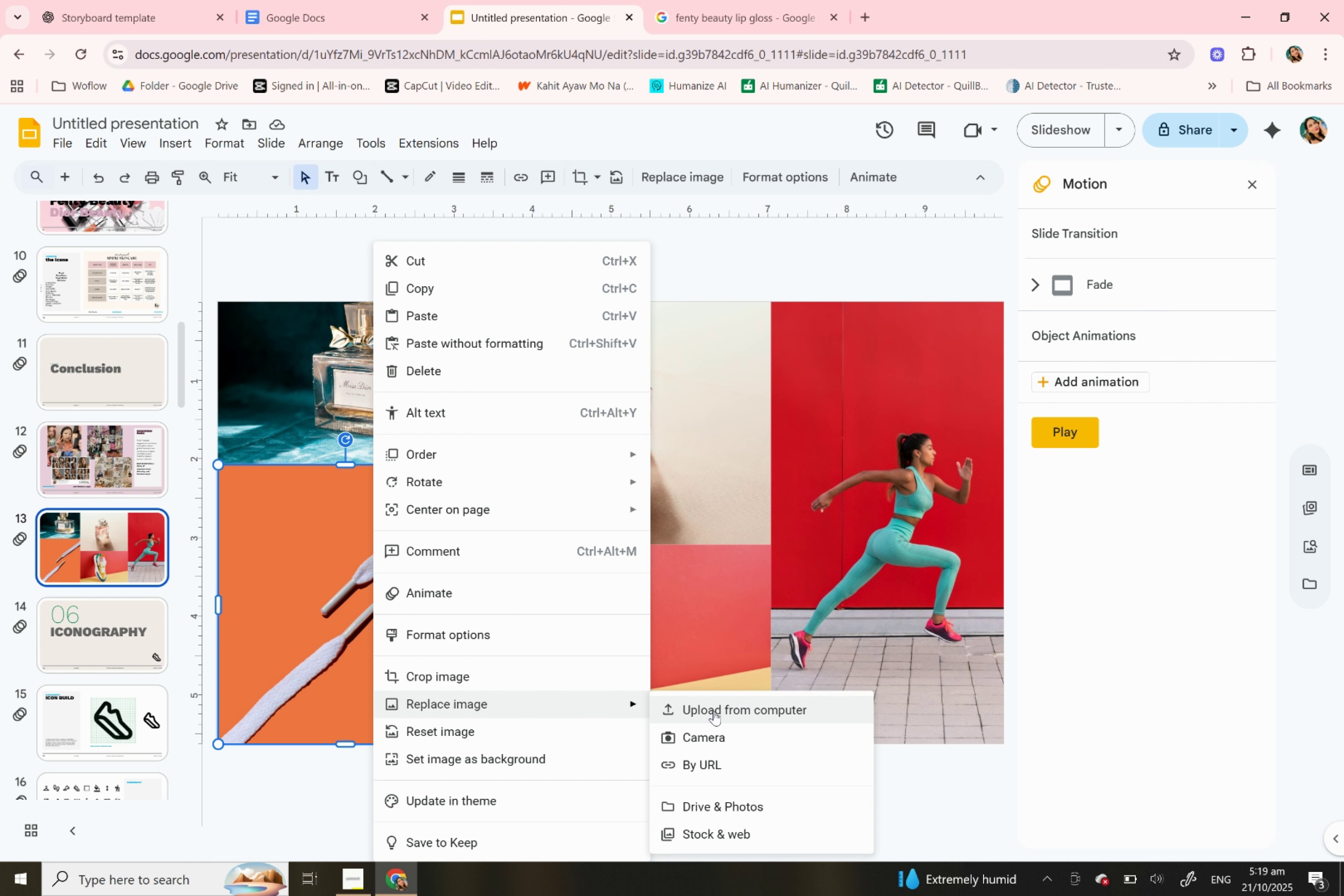 
left_click([722, 767])
 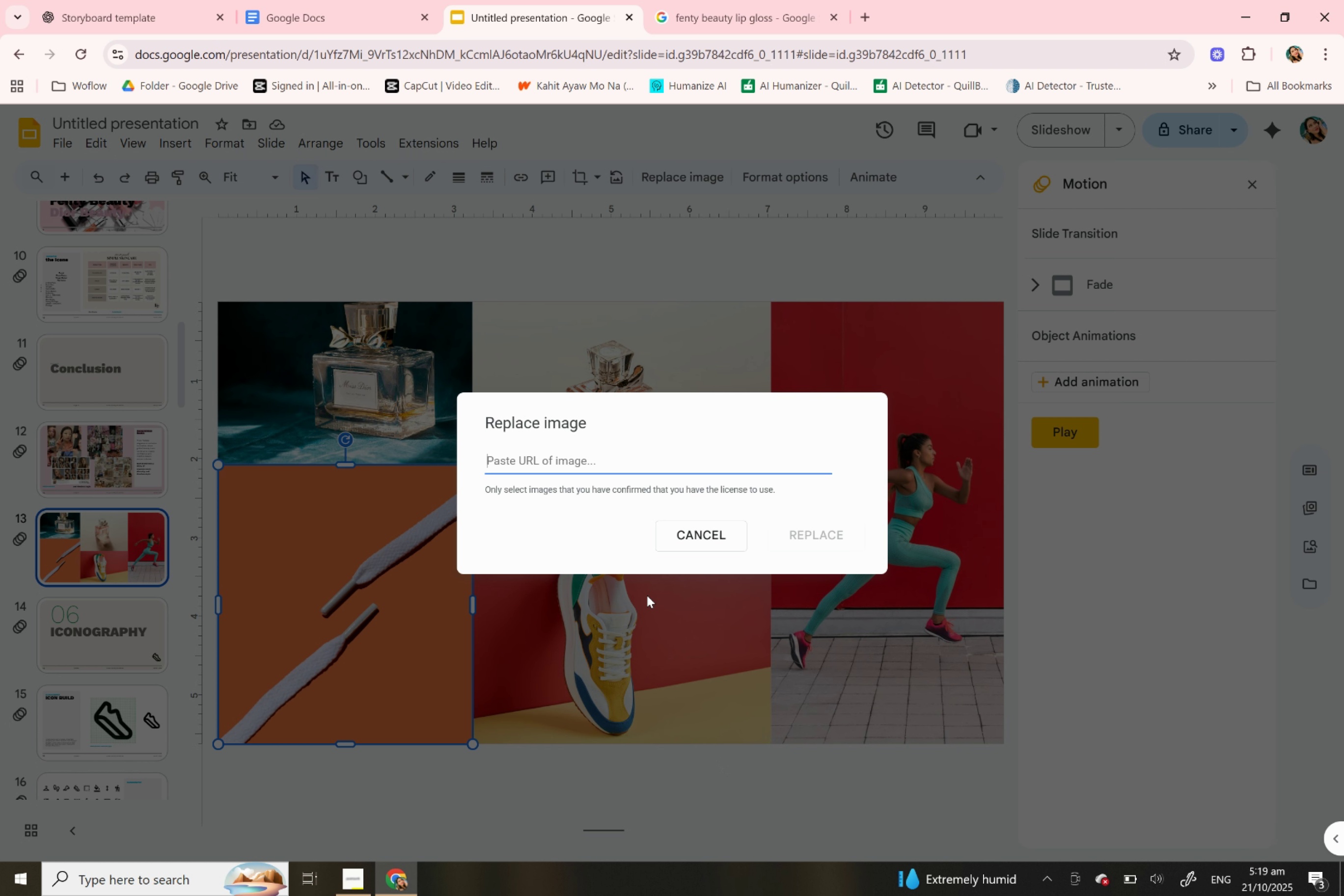 
key(Control+V)
 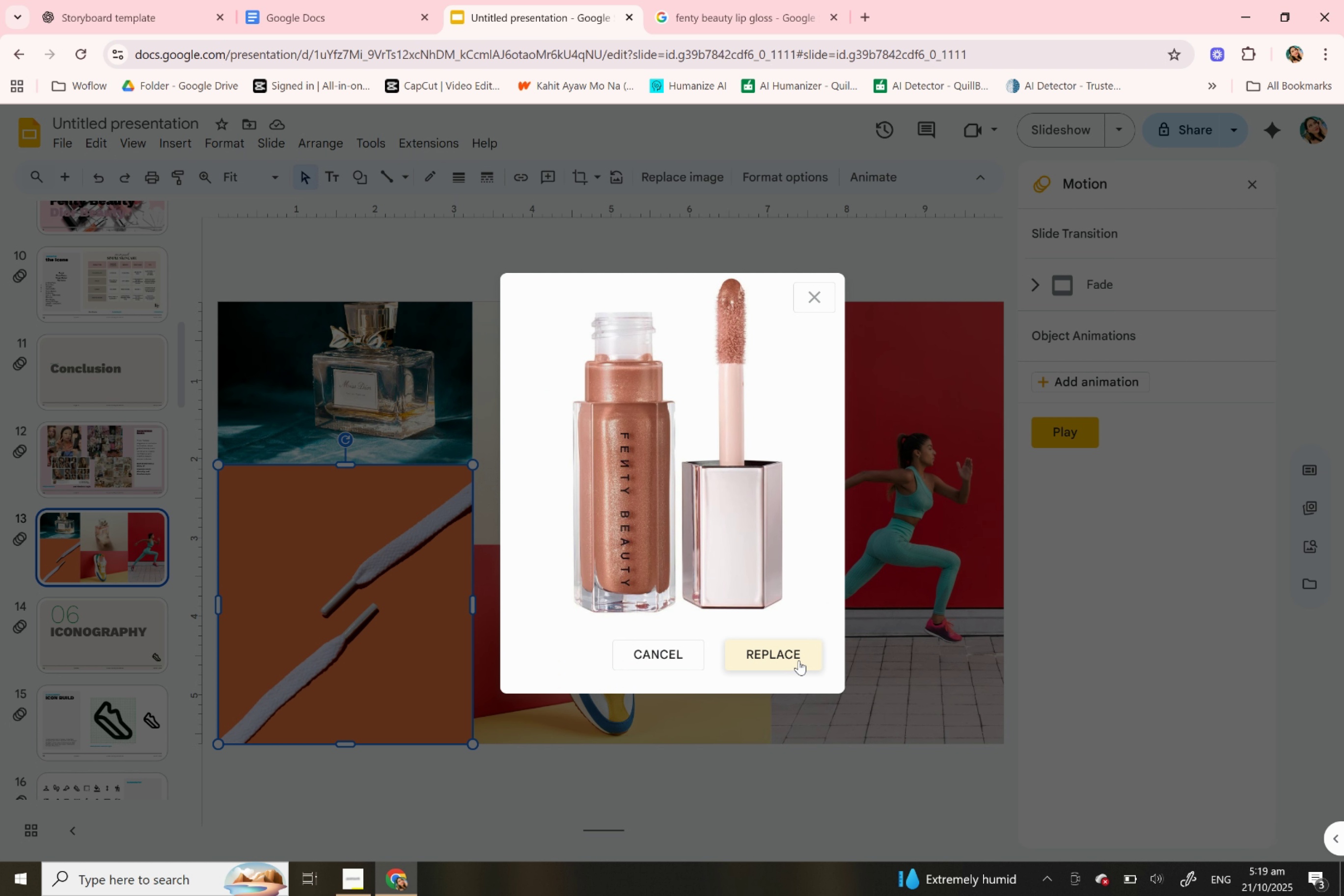 
left_click([798, 660])
 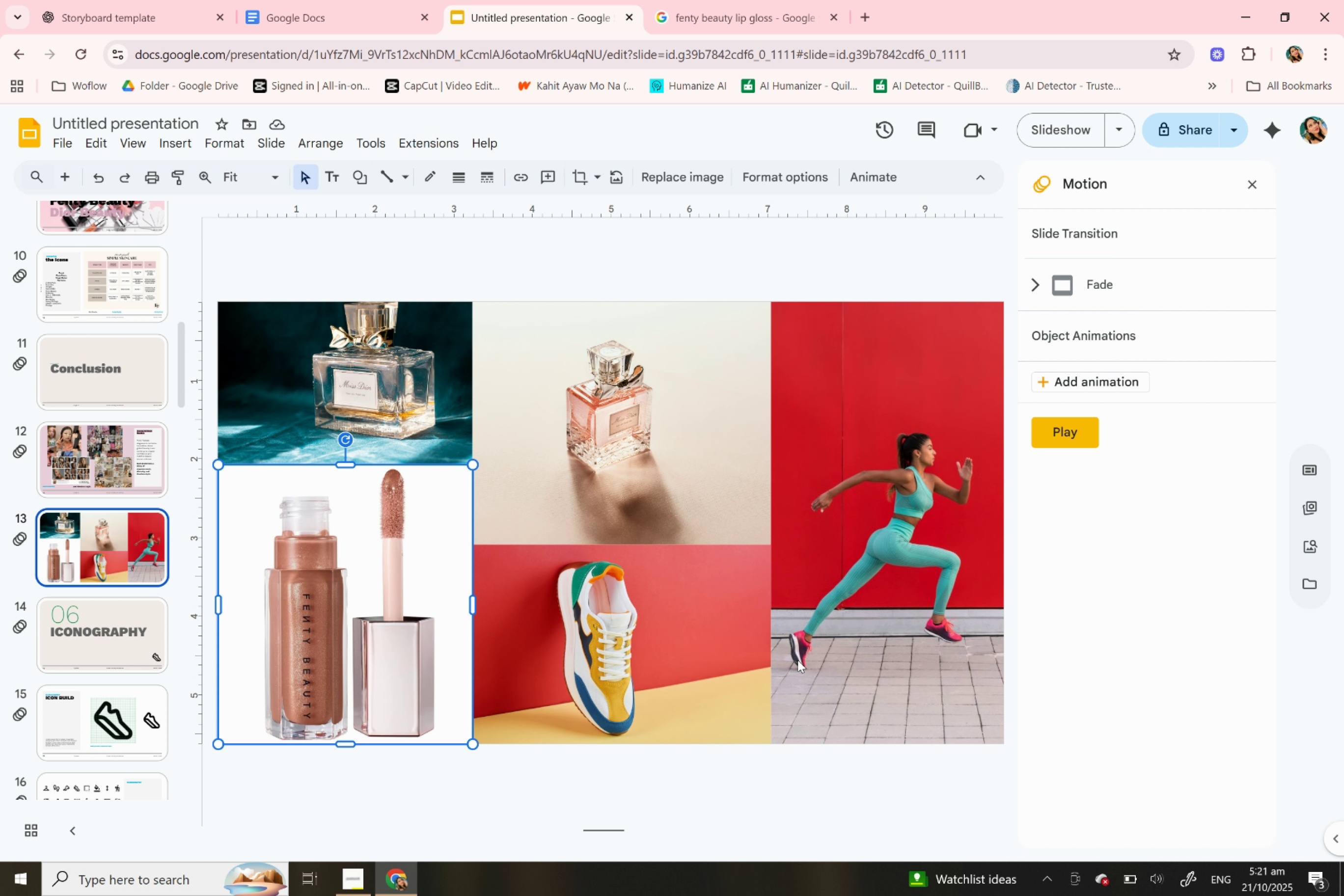 
wait(133.68)
 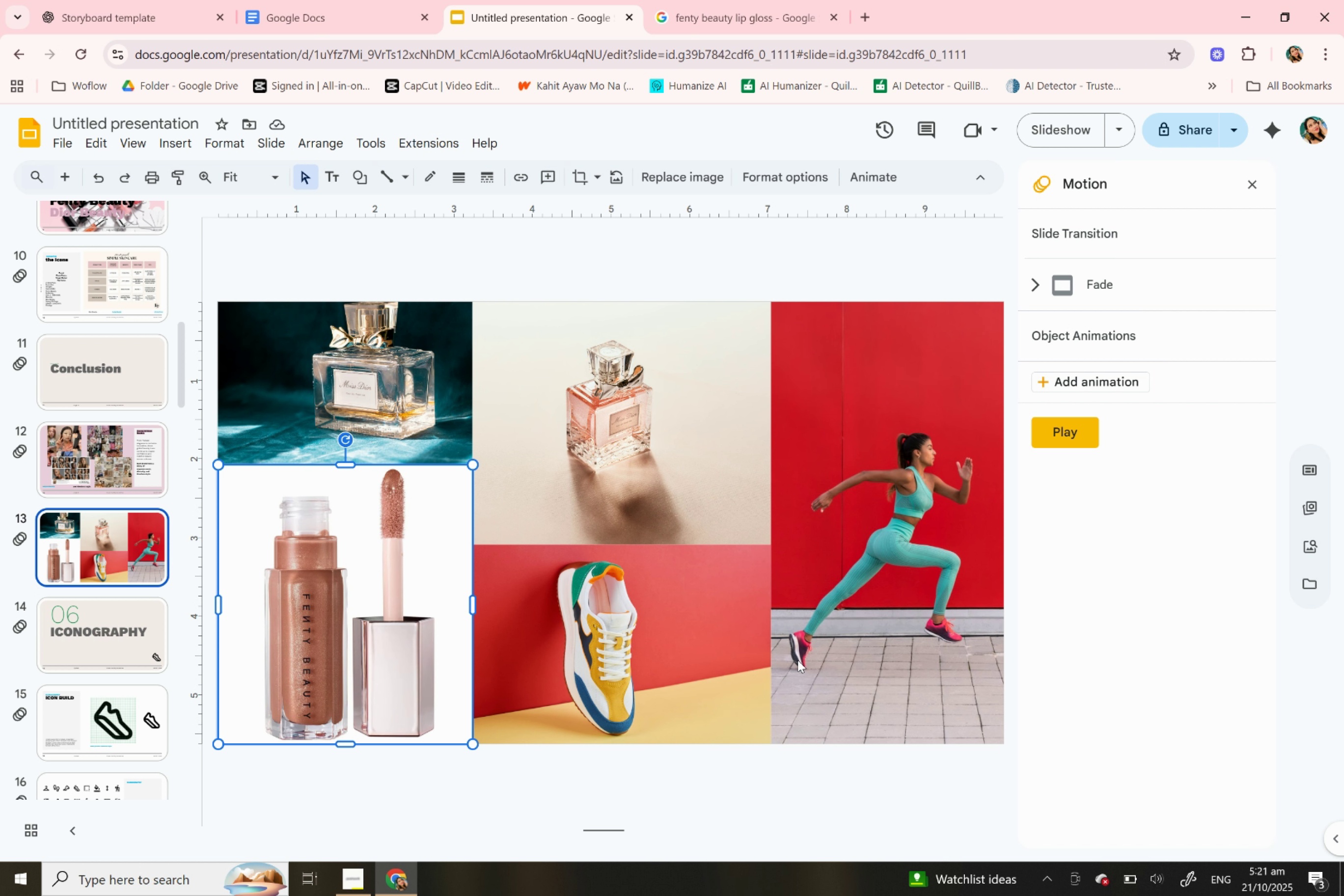 
left_click([704, 12])
 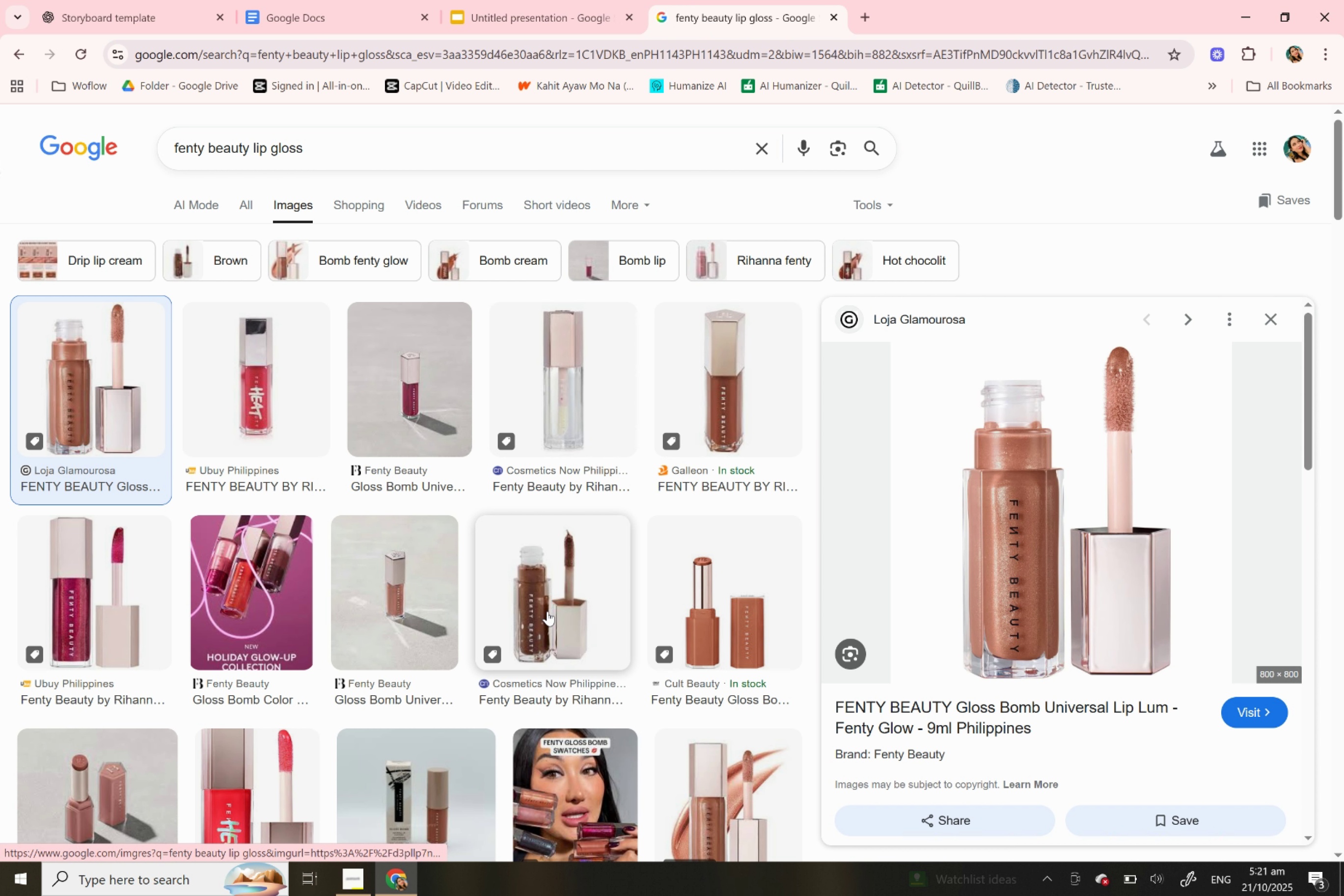 
scroll: coordinate [366, 585], scroll_direction: down, amount: 7.0
 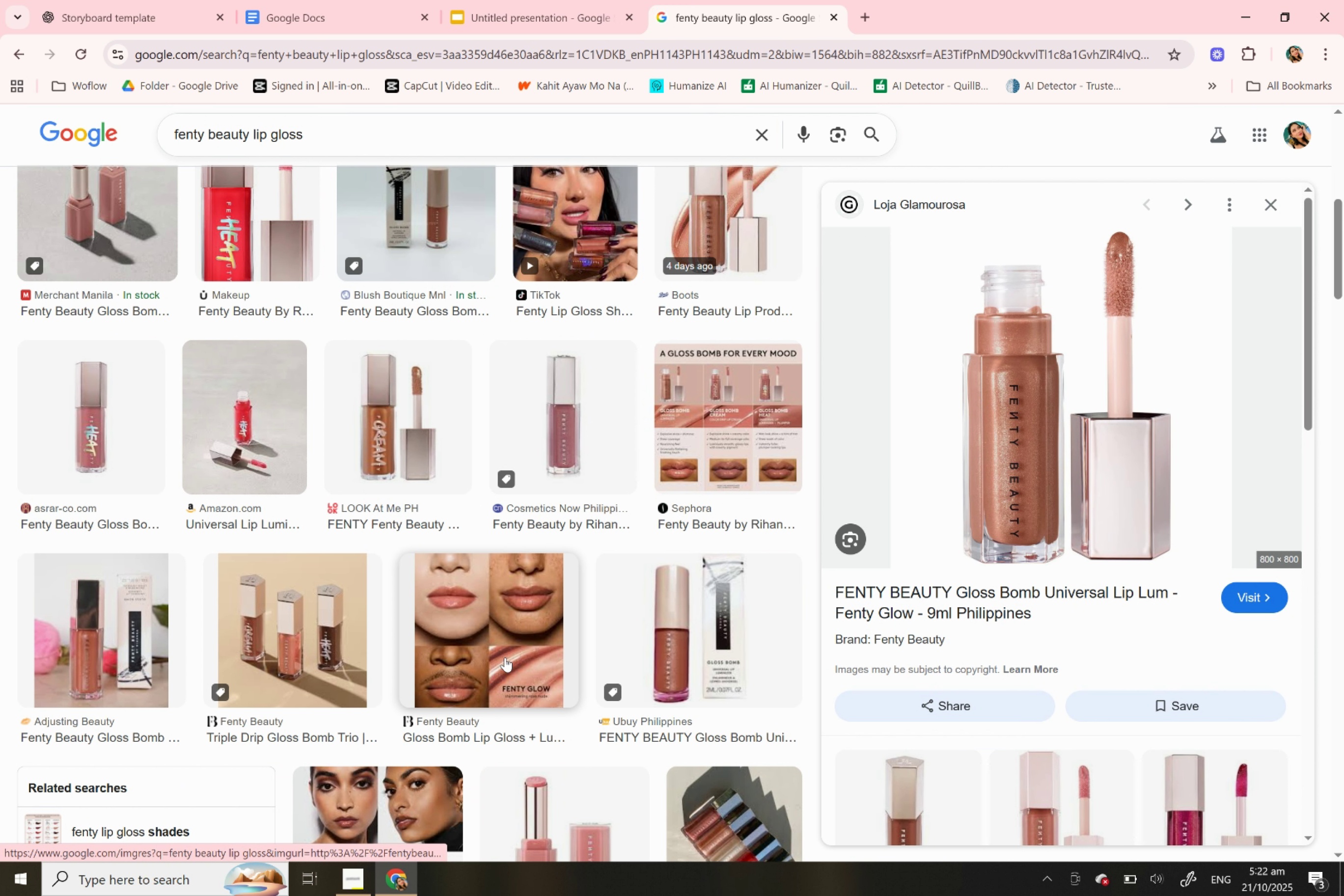 
left_click([505, 657])
 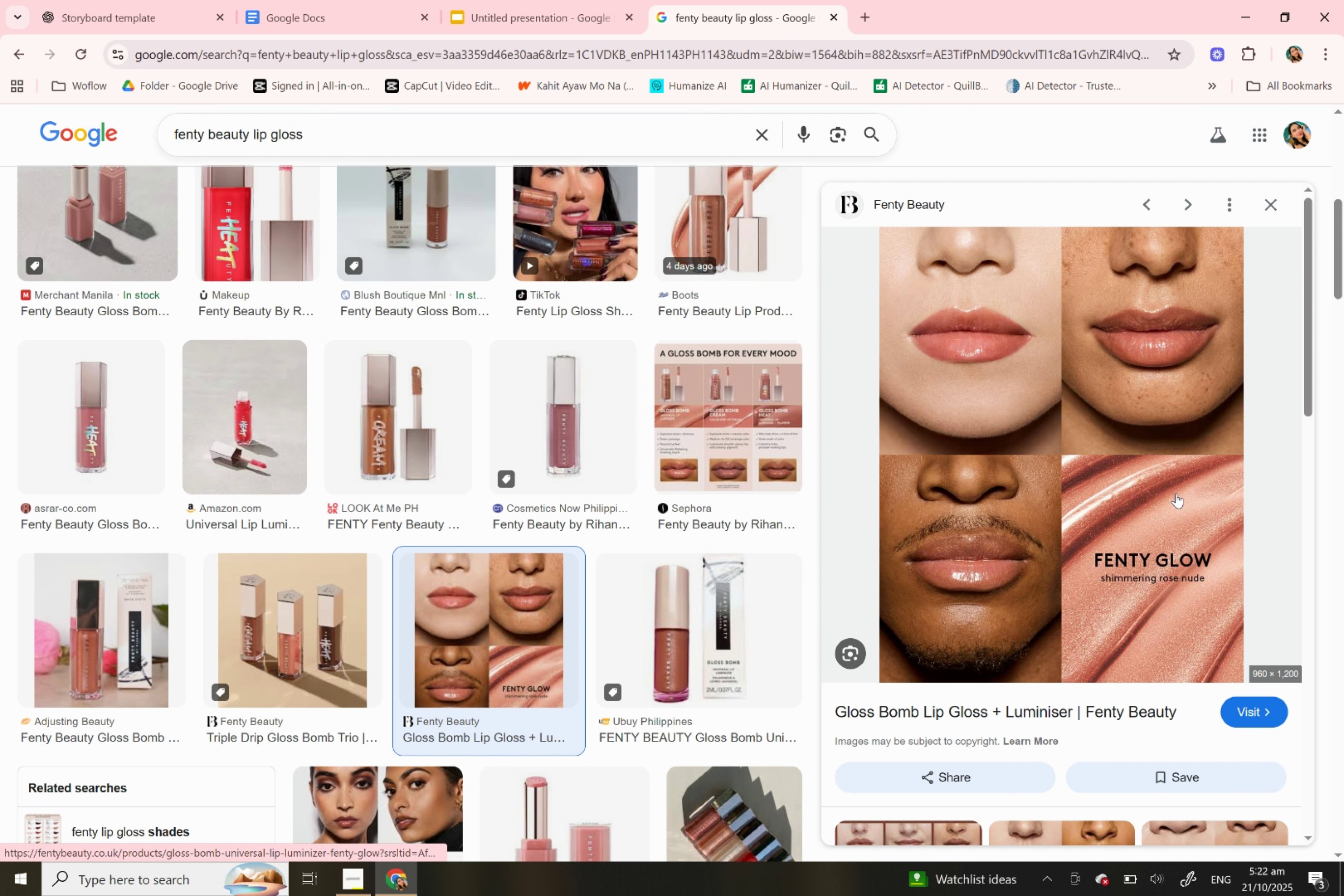 
right_click([1176, 493])
 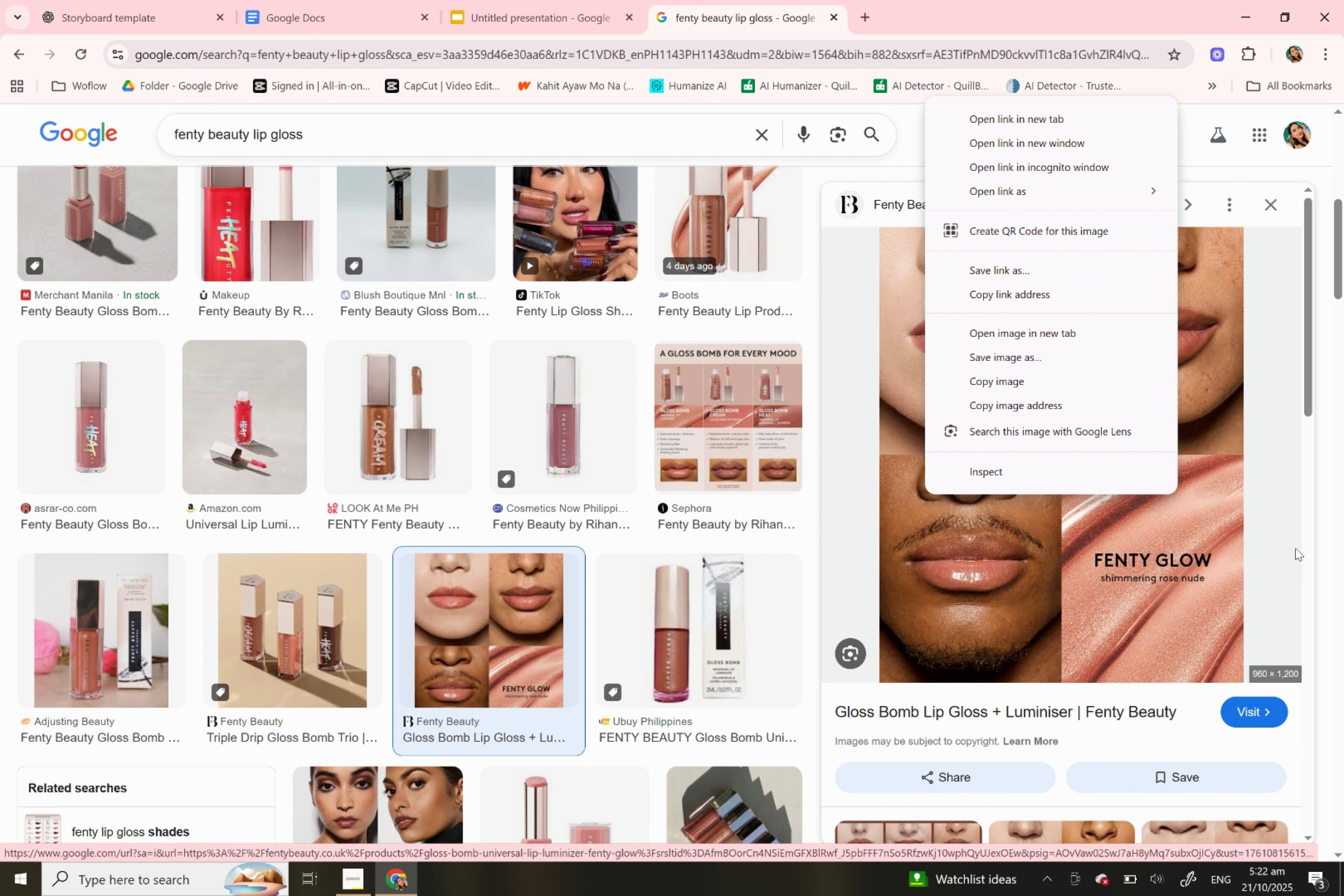 
wait(7.89)
 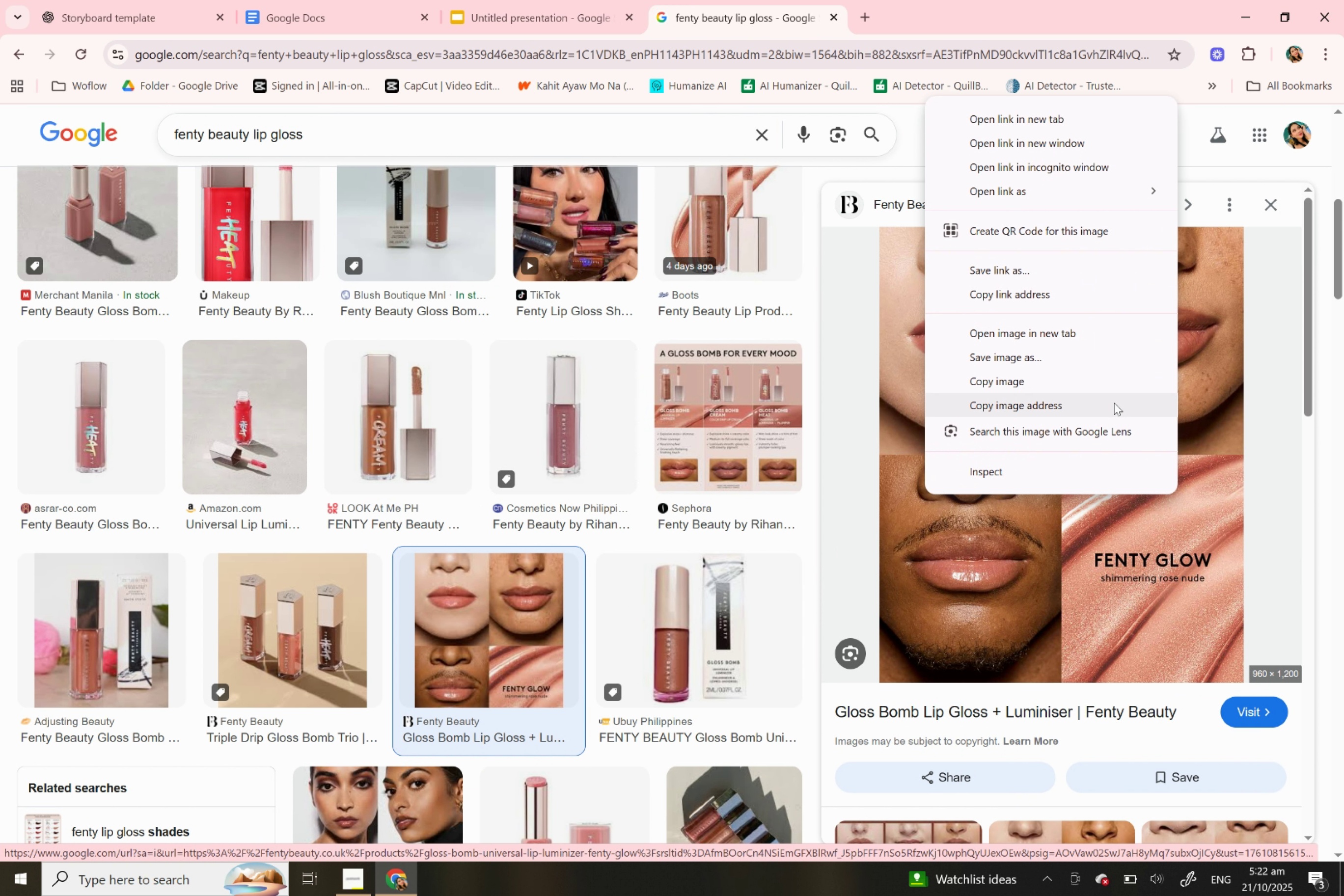 
left_click([1086, 405])
 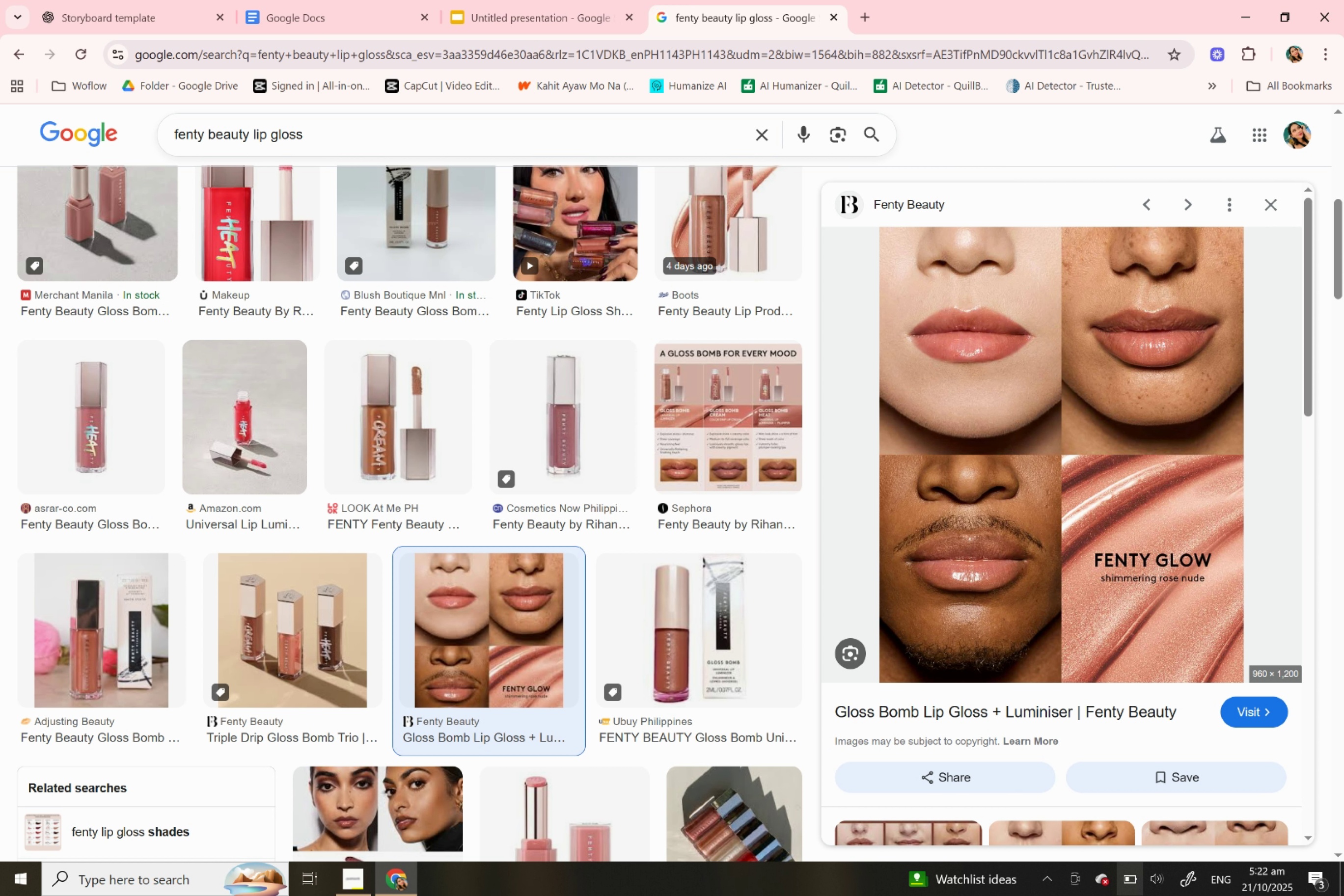 
wait(18.47)
 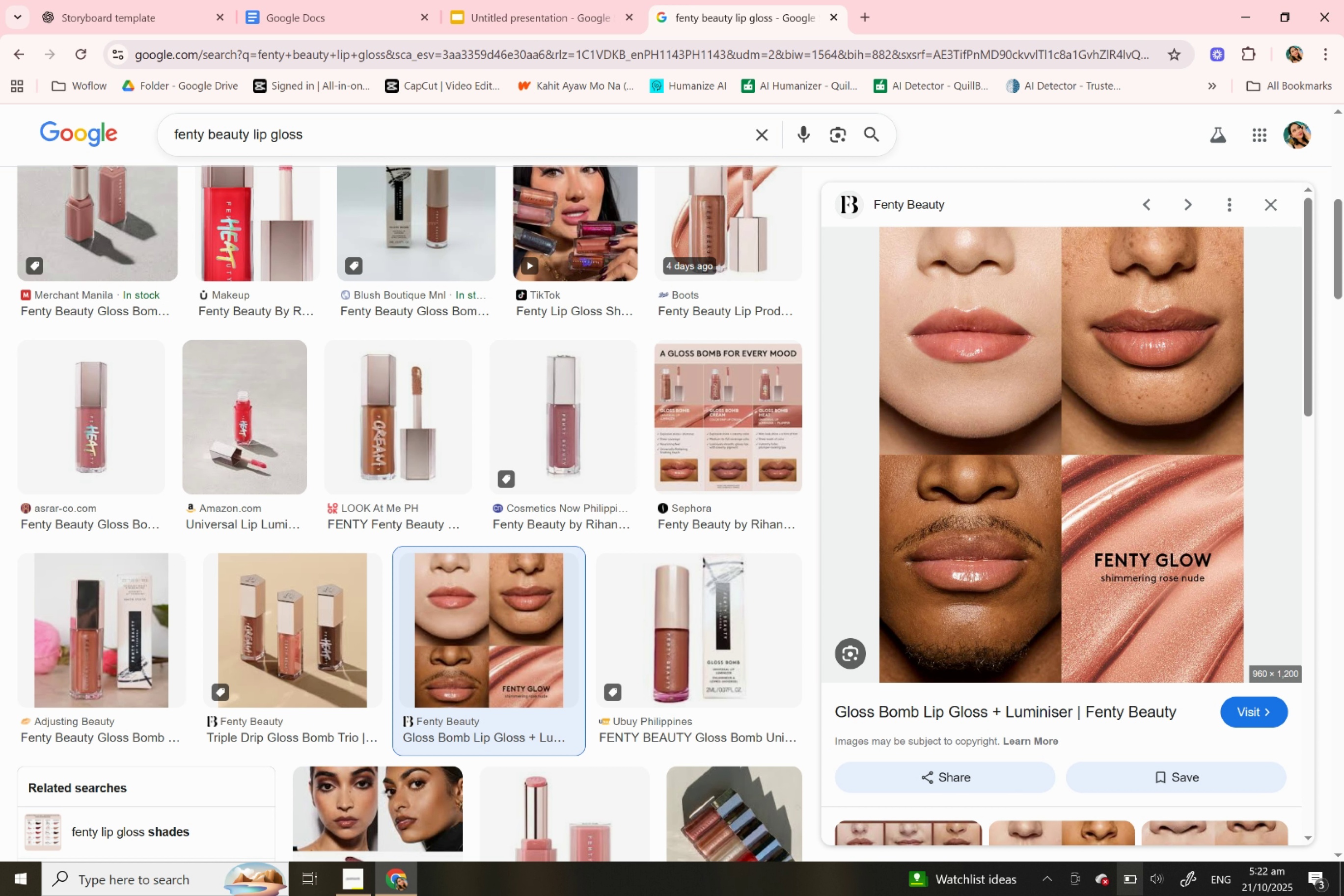 
left_click([857, 499])
 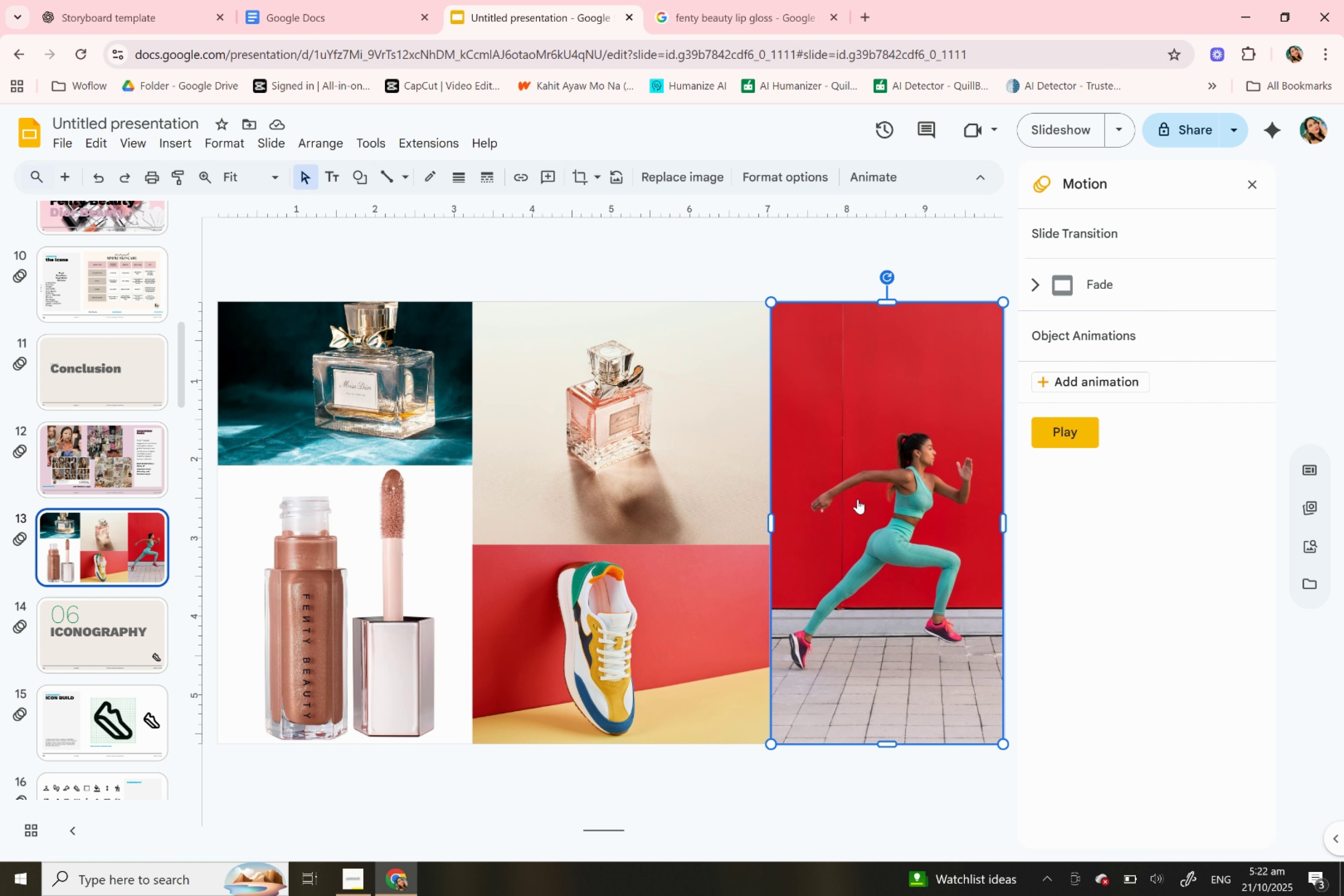 
right_click([857, 499])
 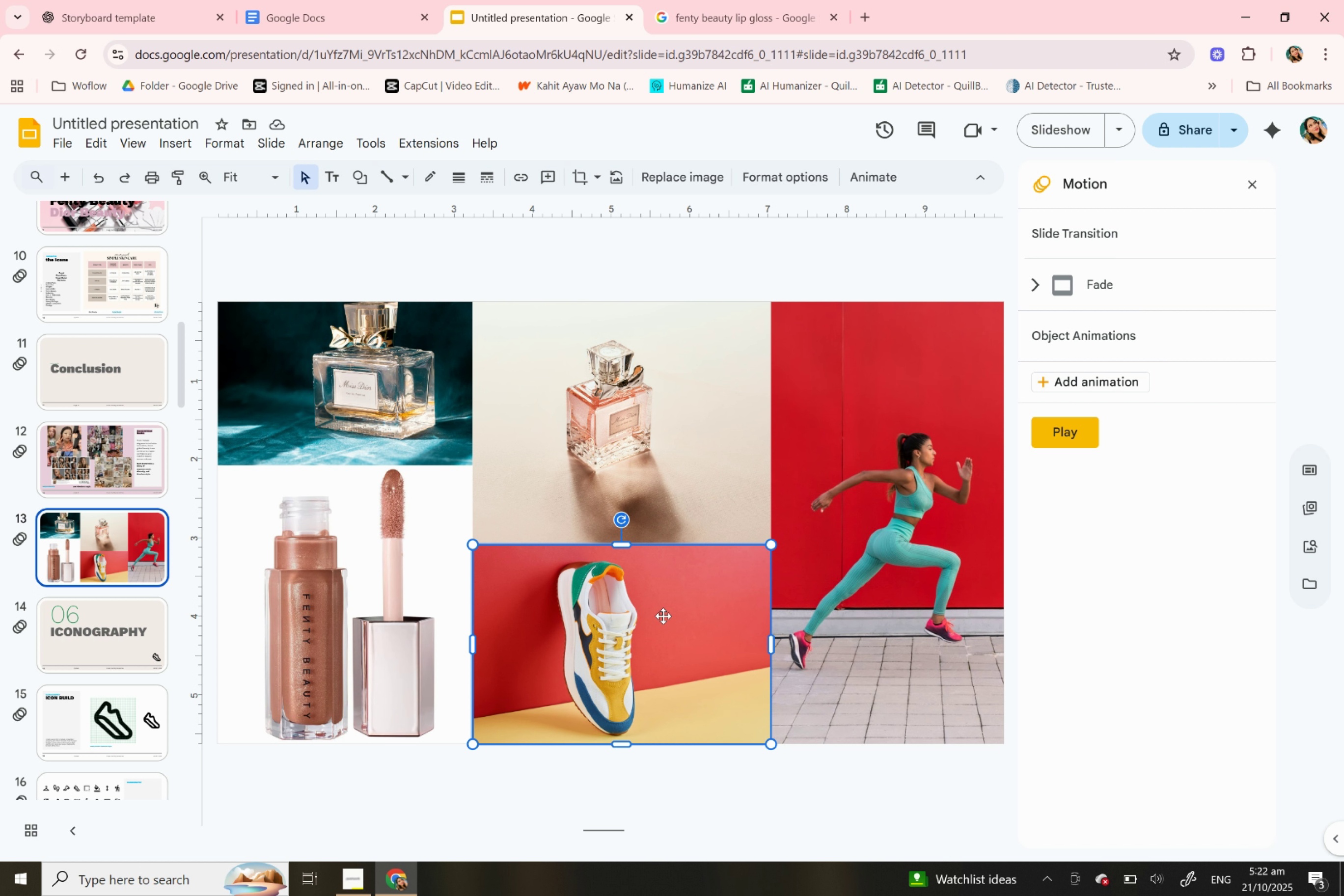 
left_click([663, 616])
 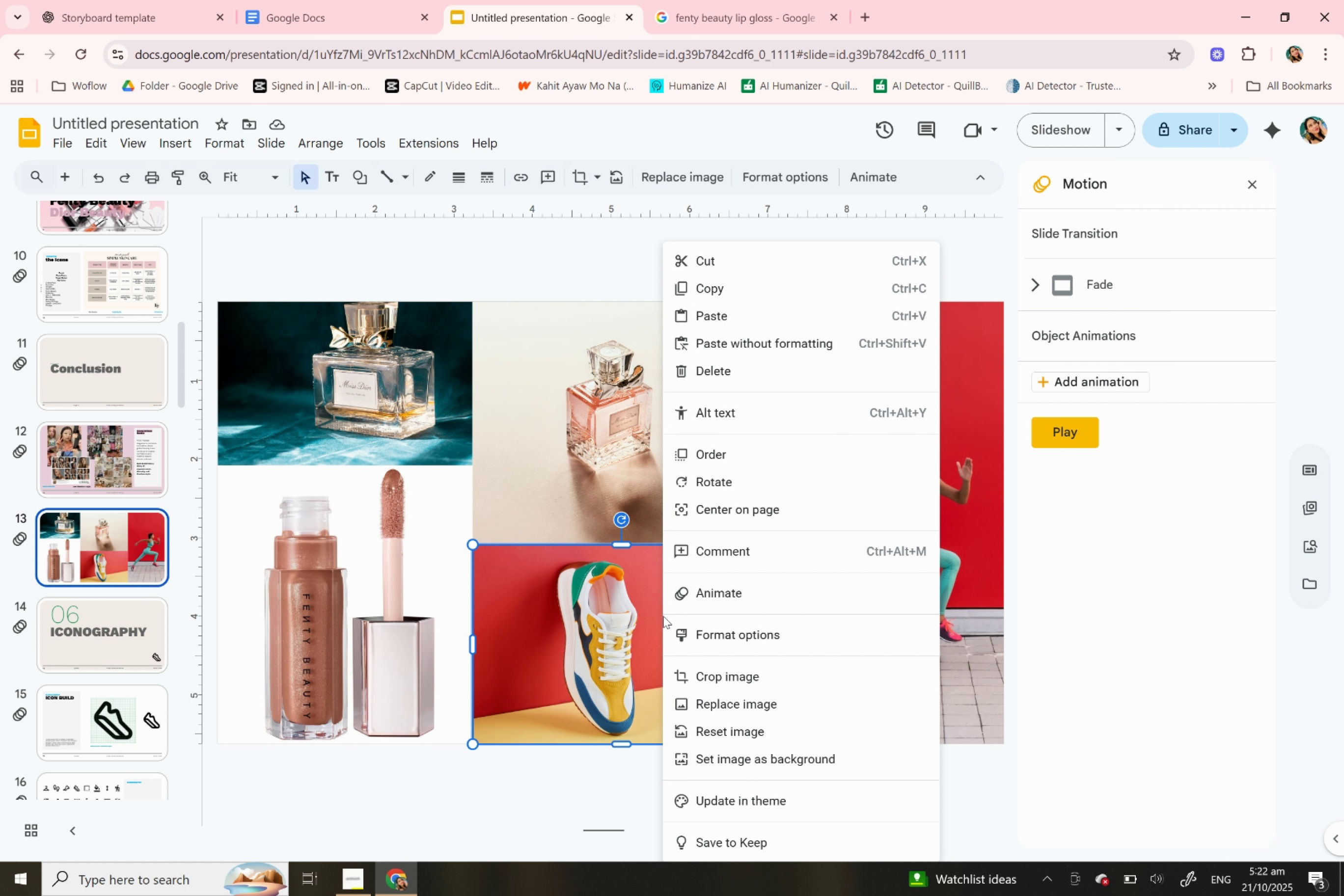 
right_click([663, 616])
 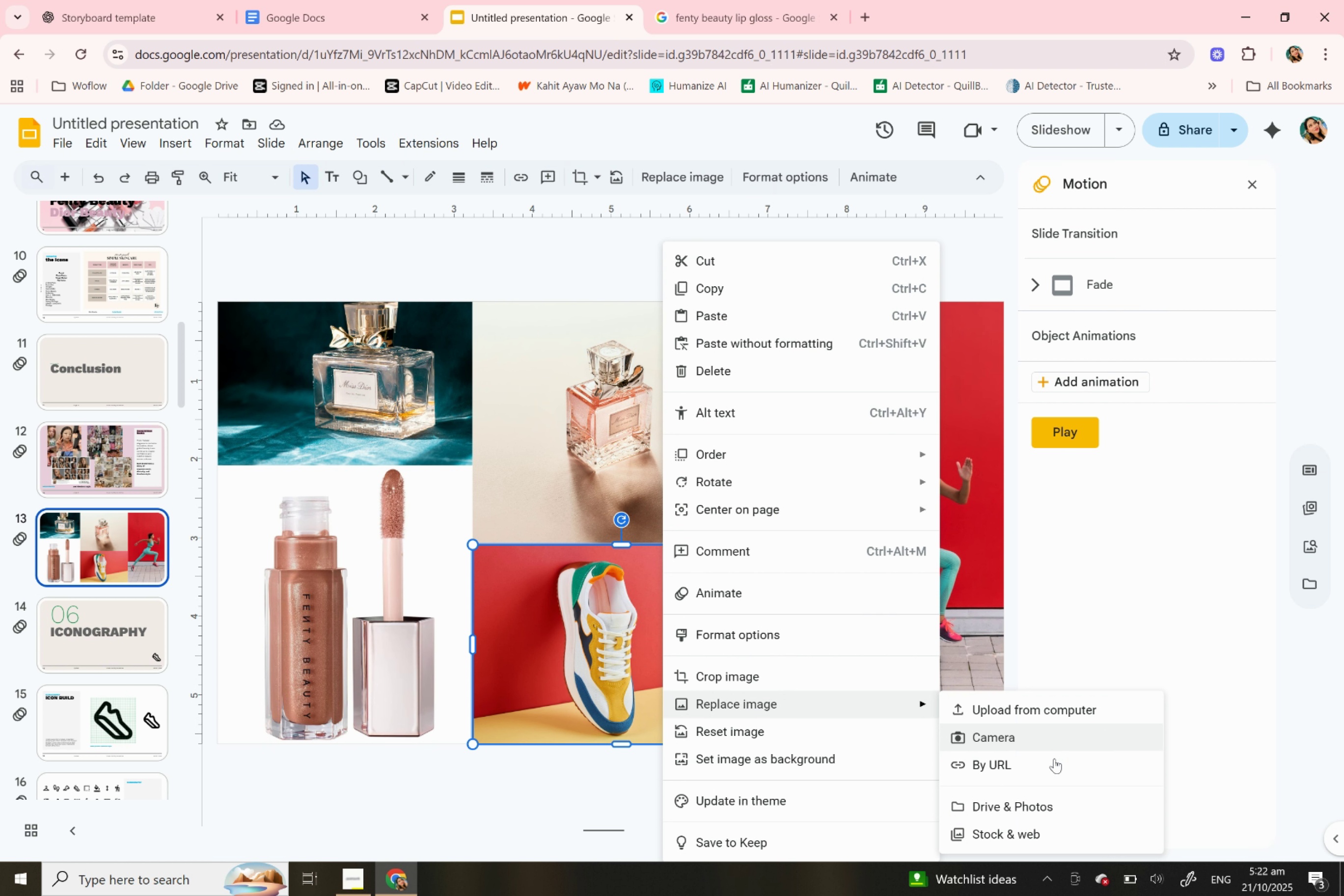 
left_click([1053, 766])
 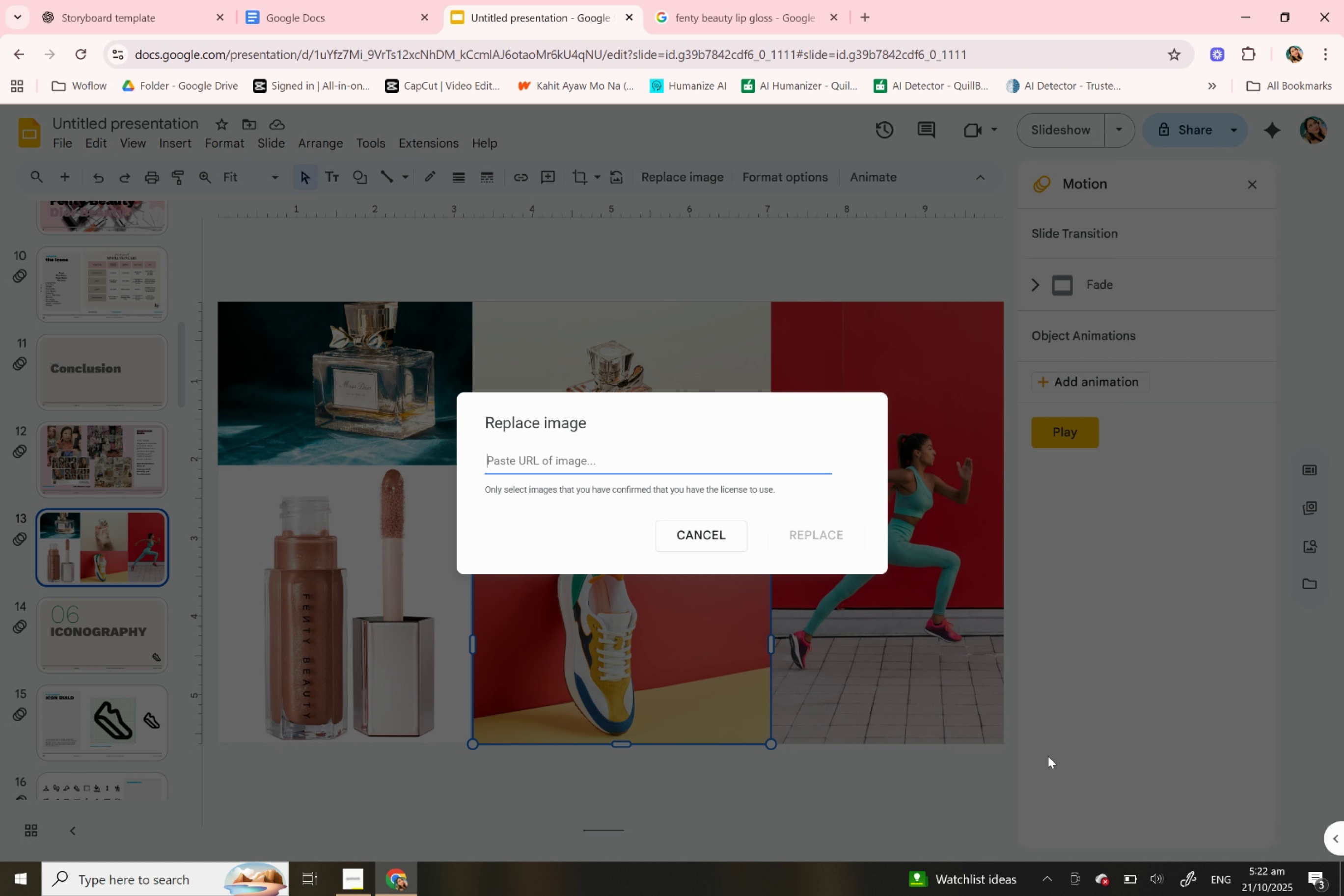 
key(Control+V)
 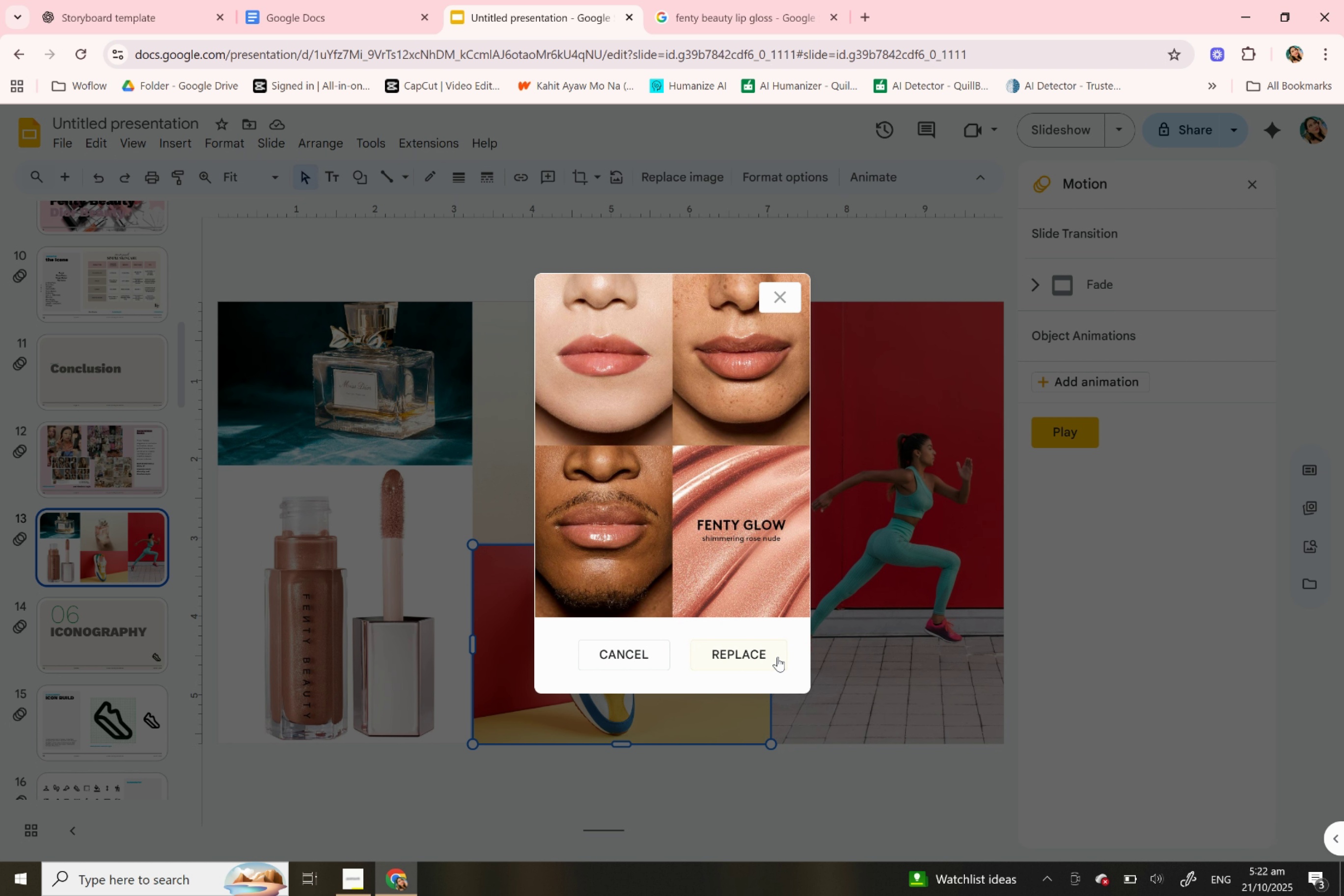 
left_click([753, 651])
 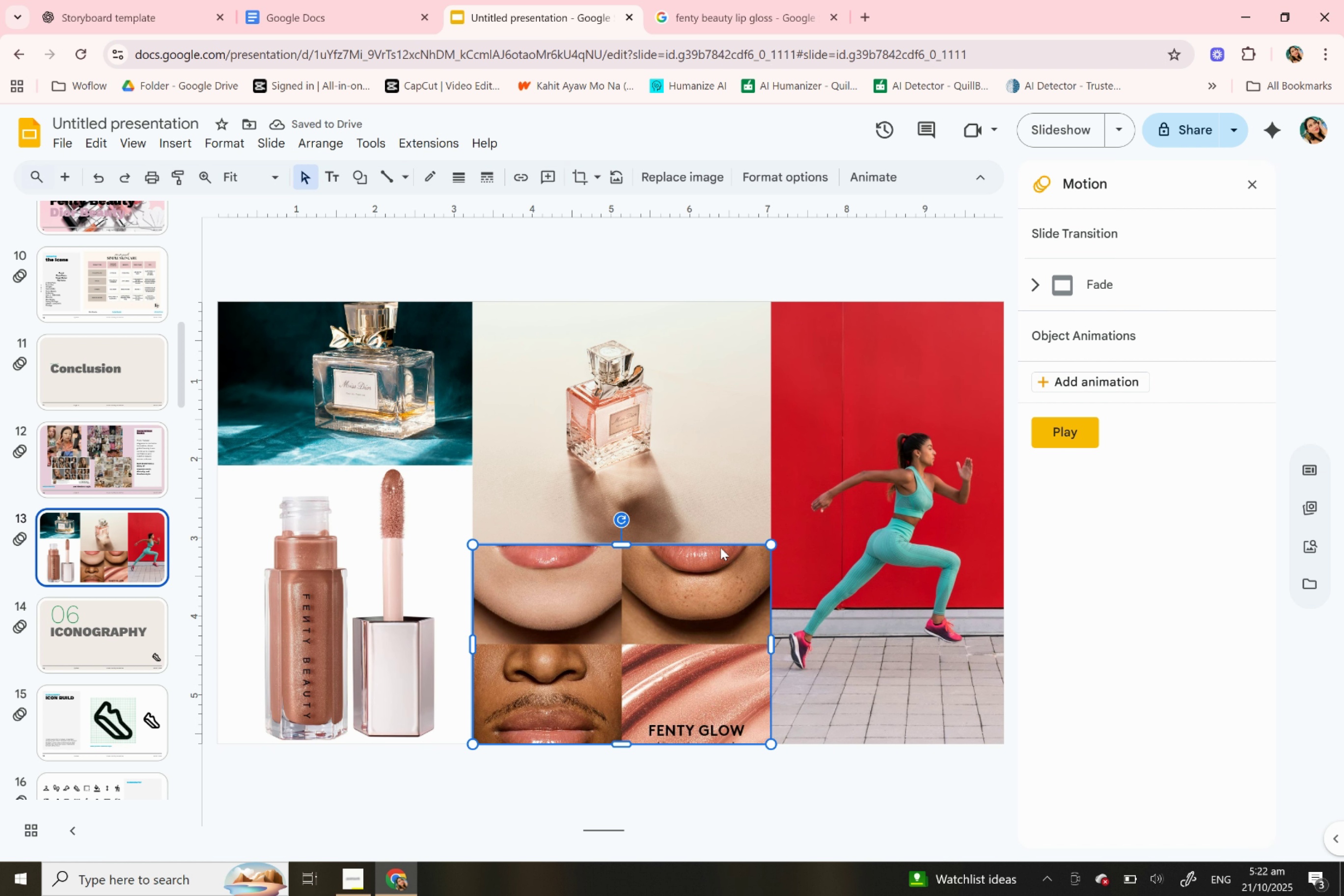 
left_click([693, 8])
 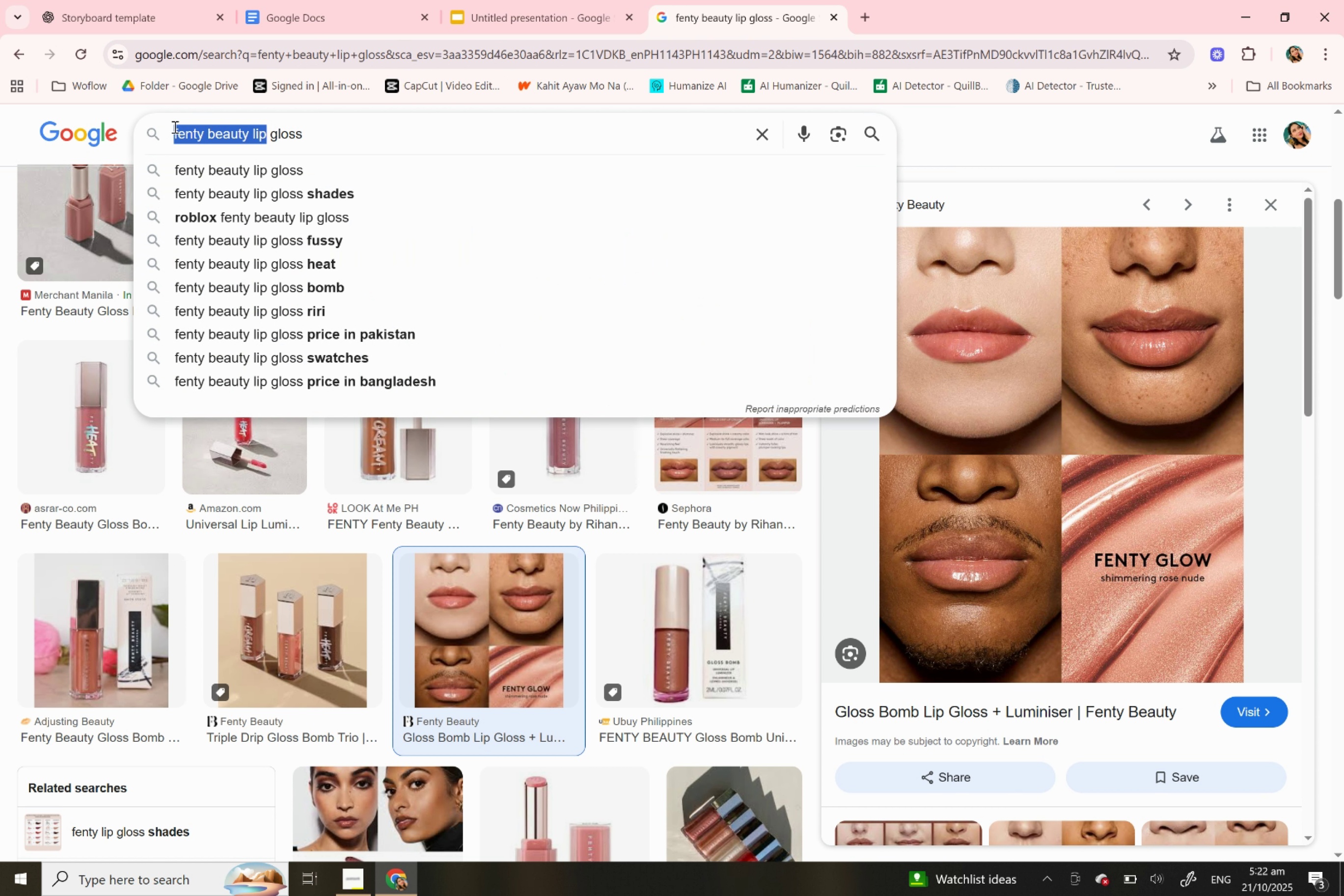 
wait(5.68)
 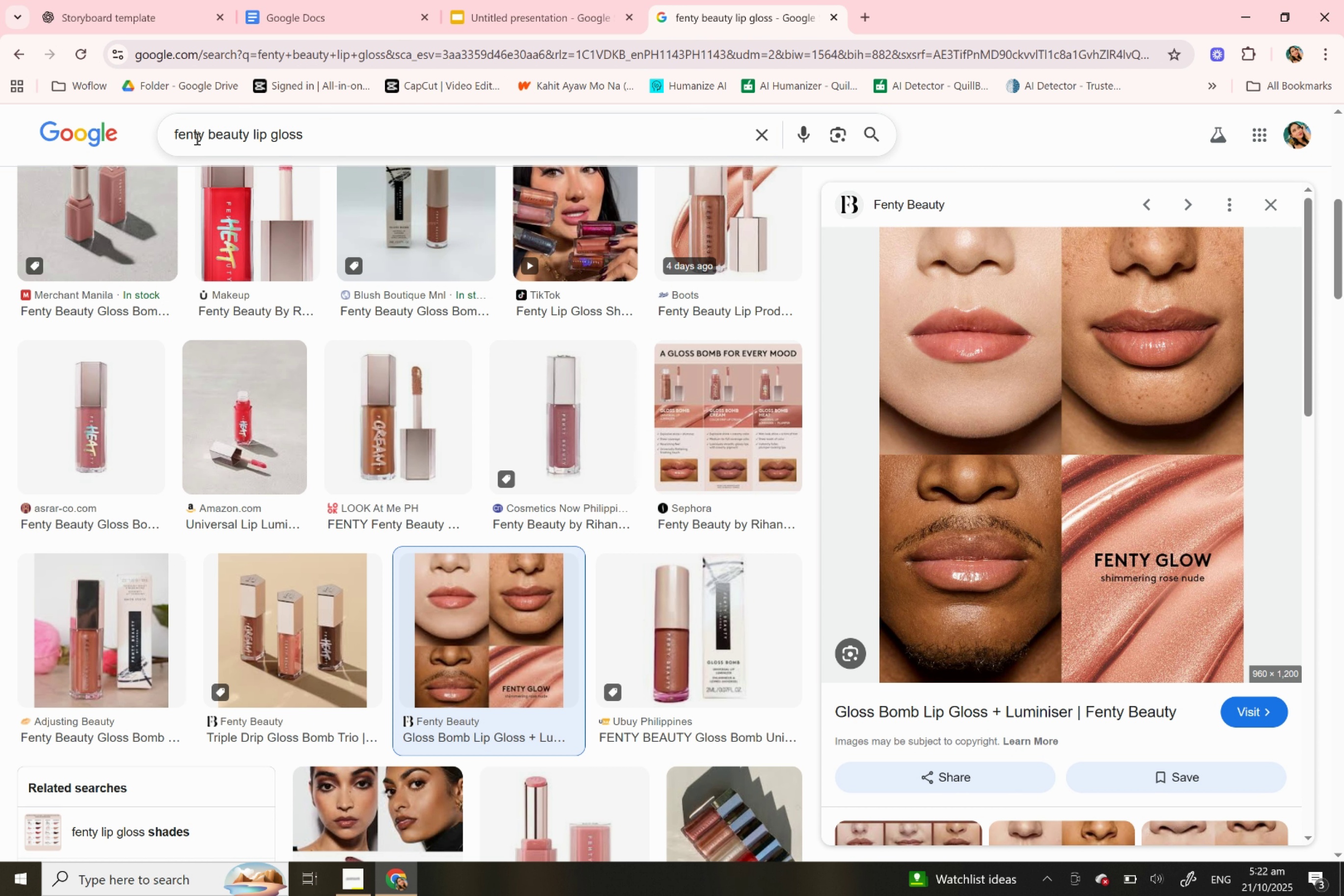 
left_click([147, 3])
 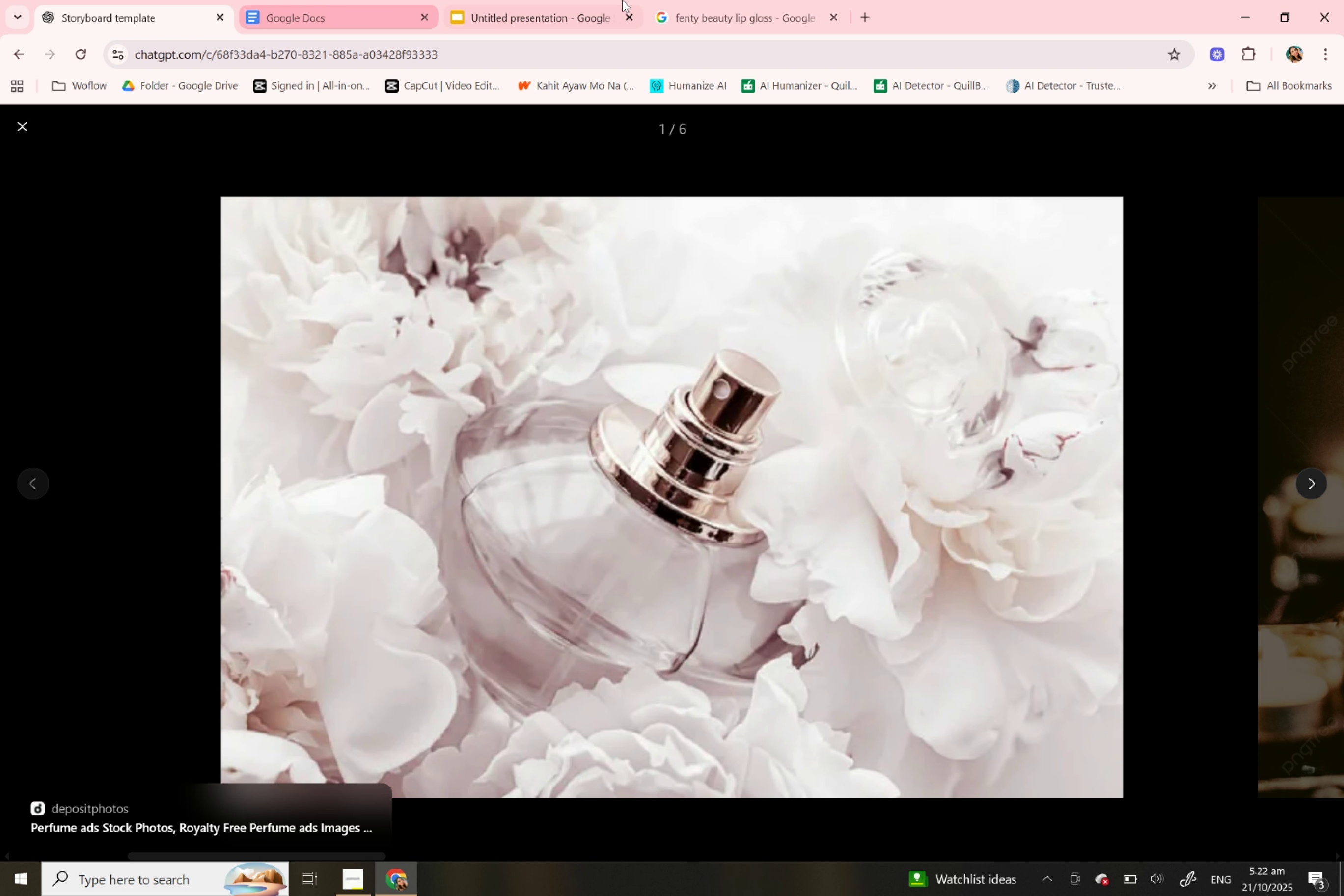 
left_click([568, 9])
 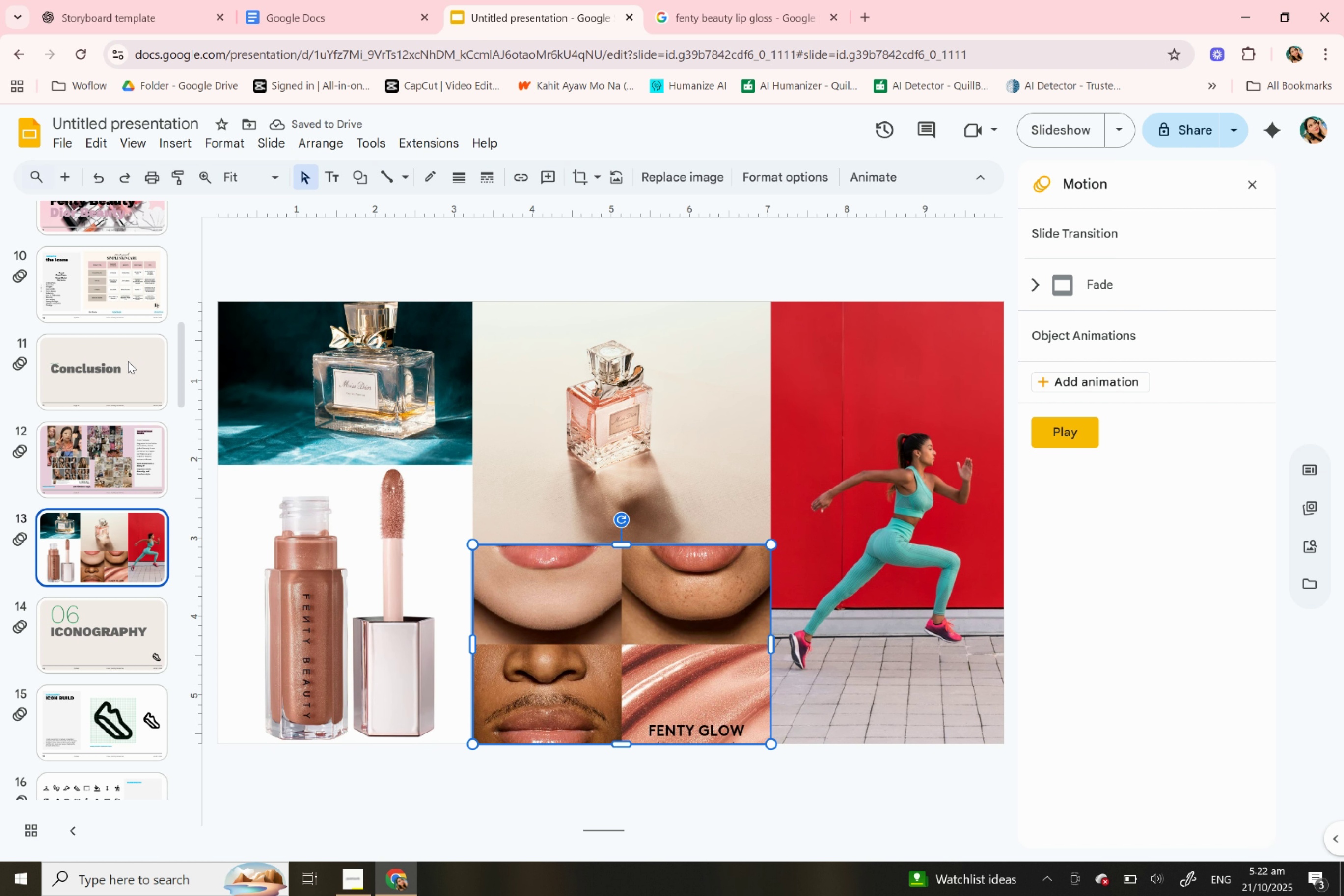 
scroll: coordinate [128, 361], scroll_direction: up, amount: 12.0
 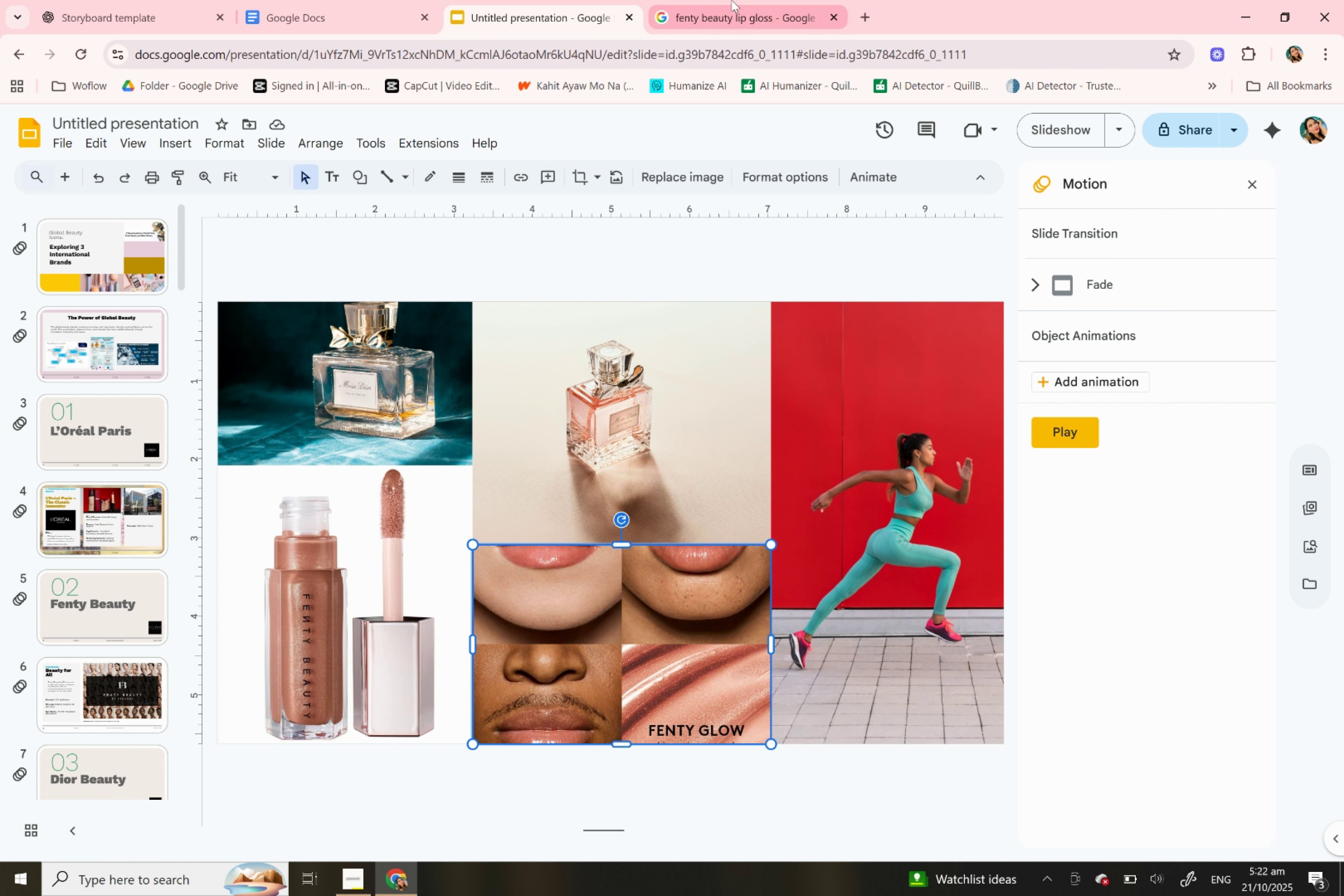 
left_click([732, 0])
 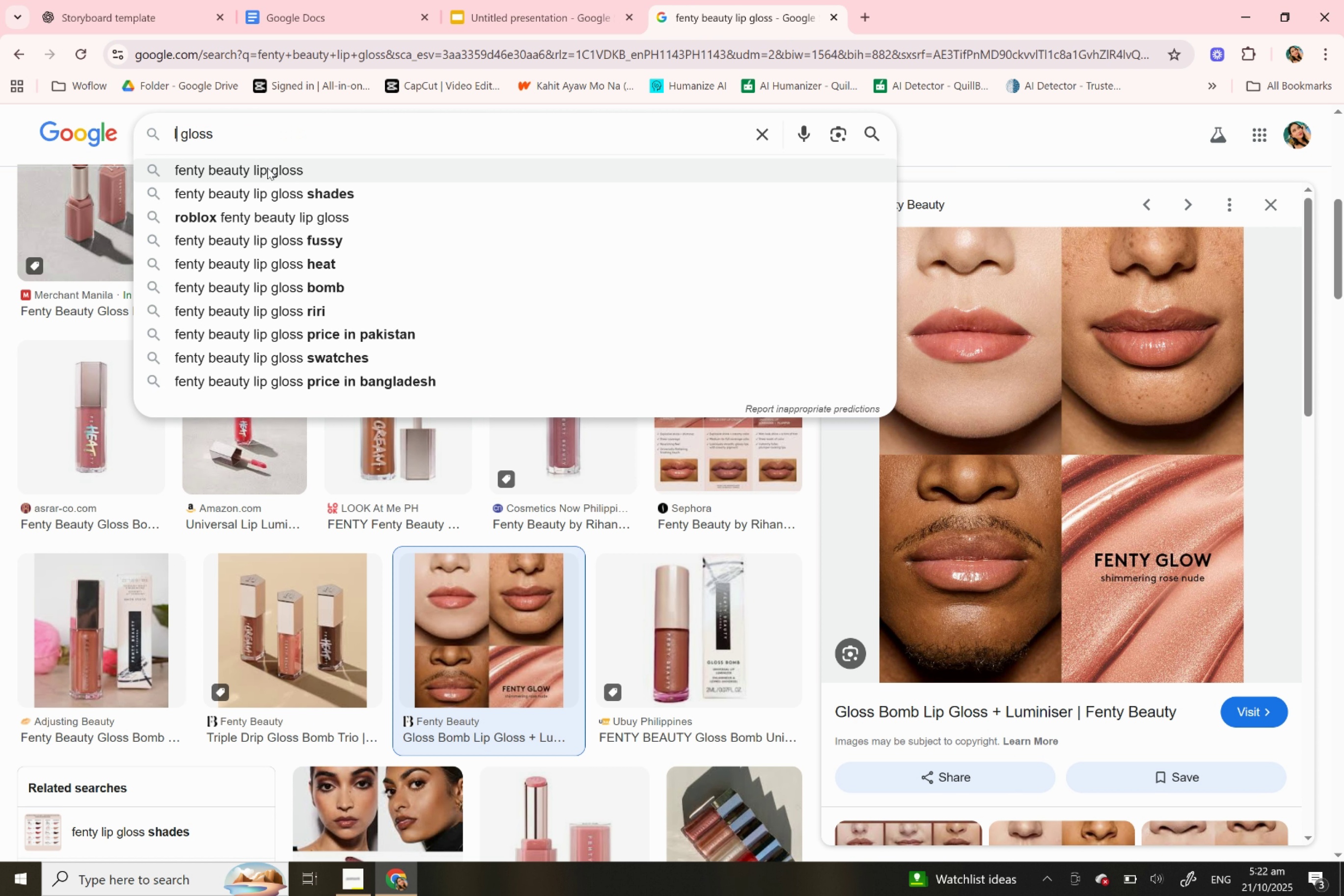 
type(lore)
 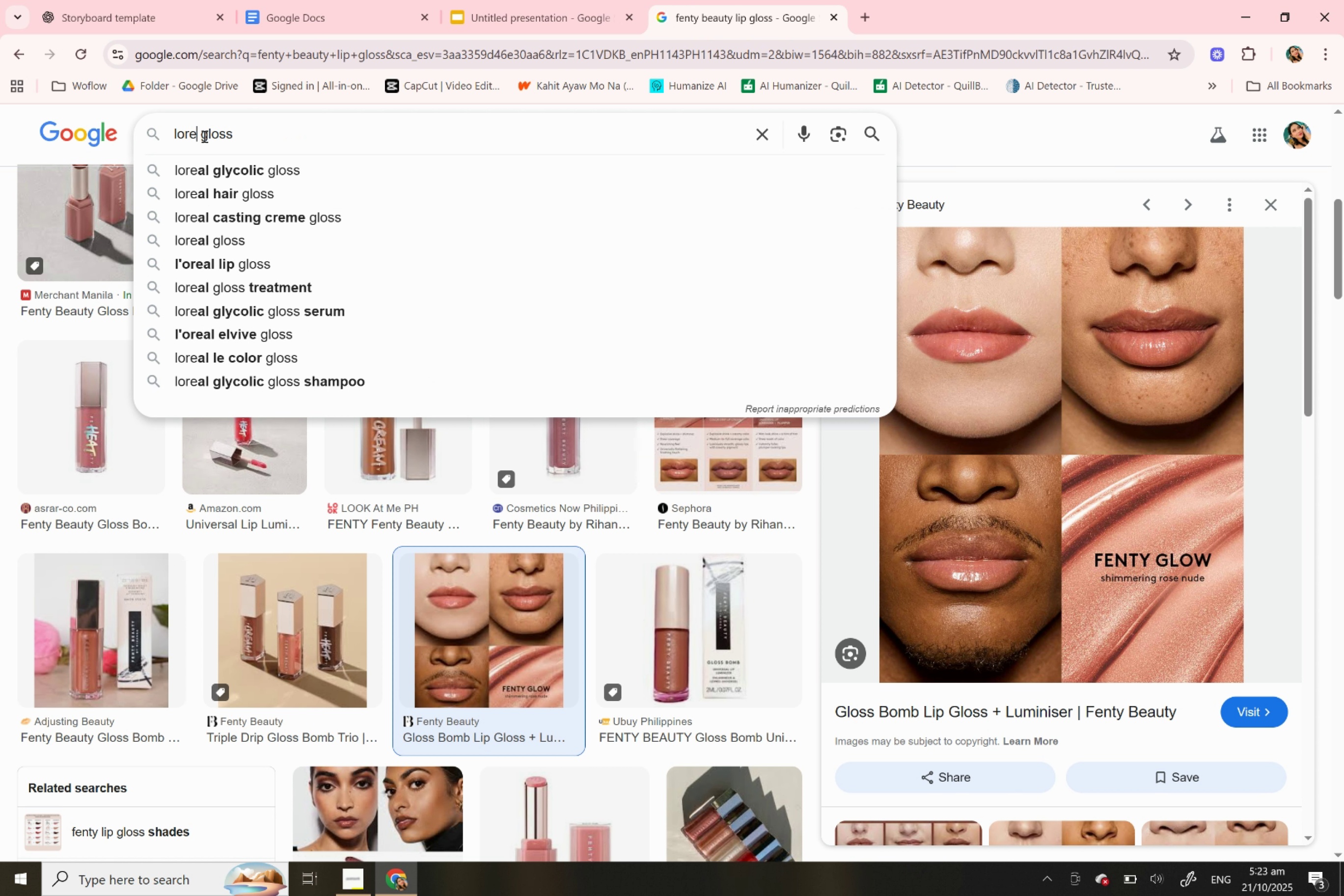 
type(al par)
 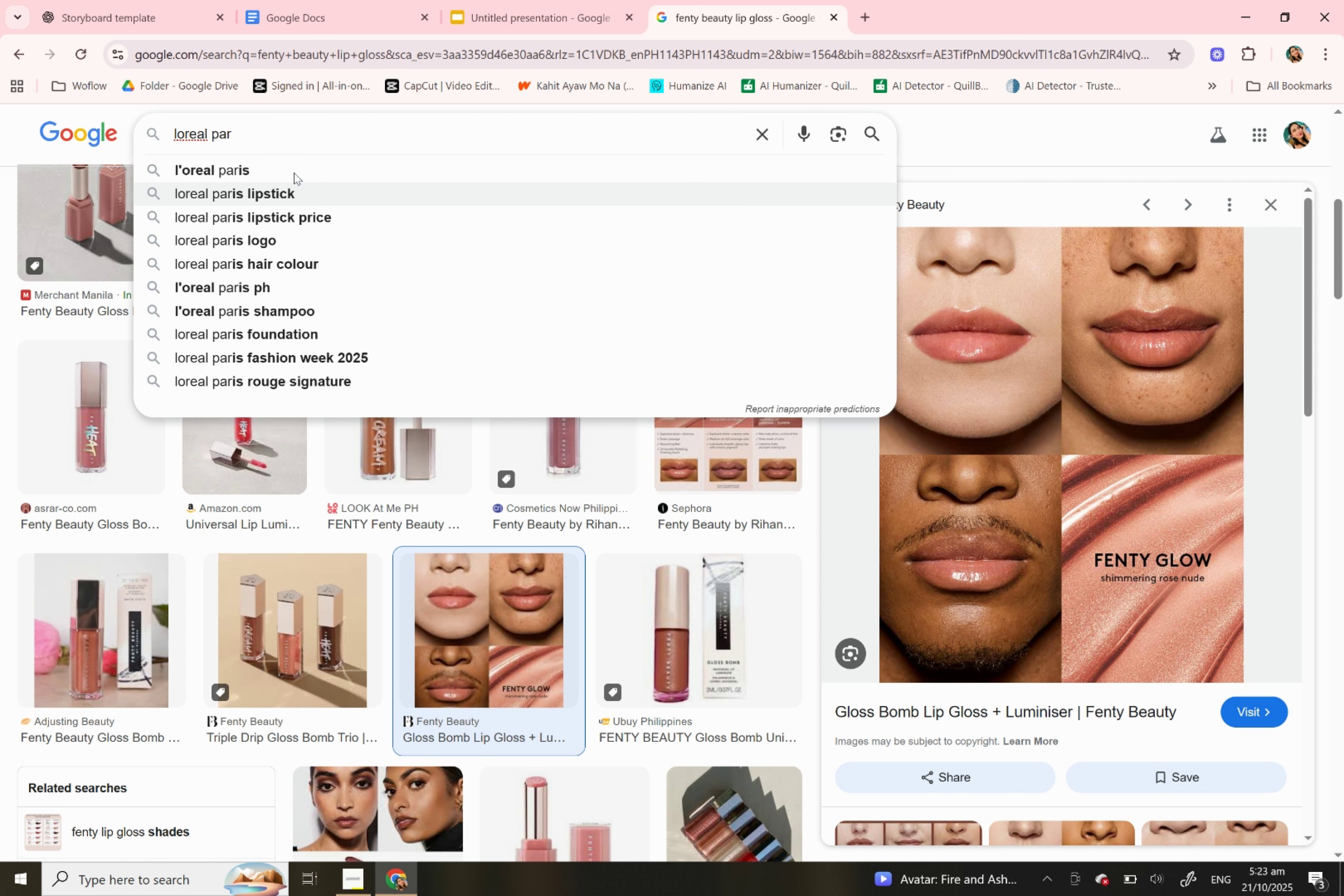 
left_click([294, 172])
 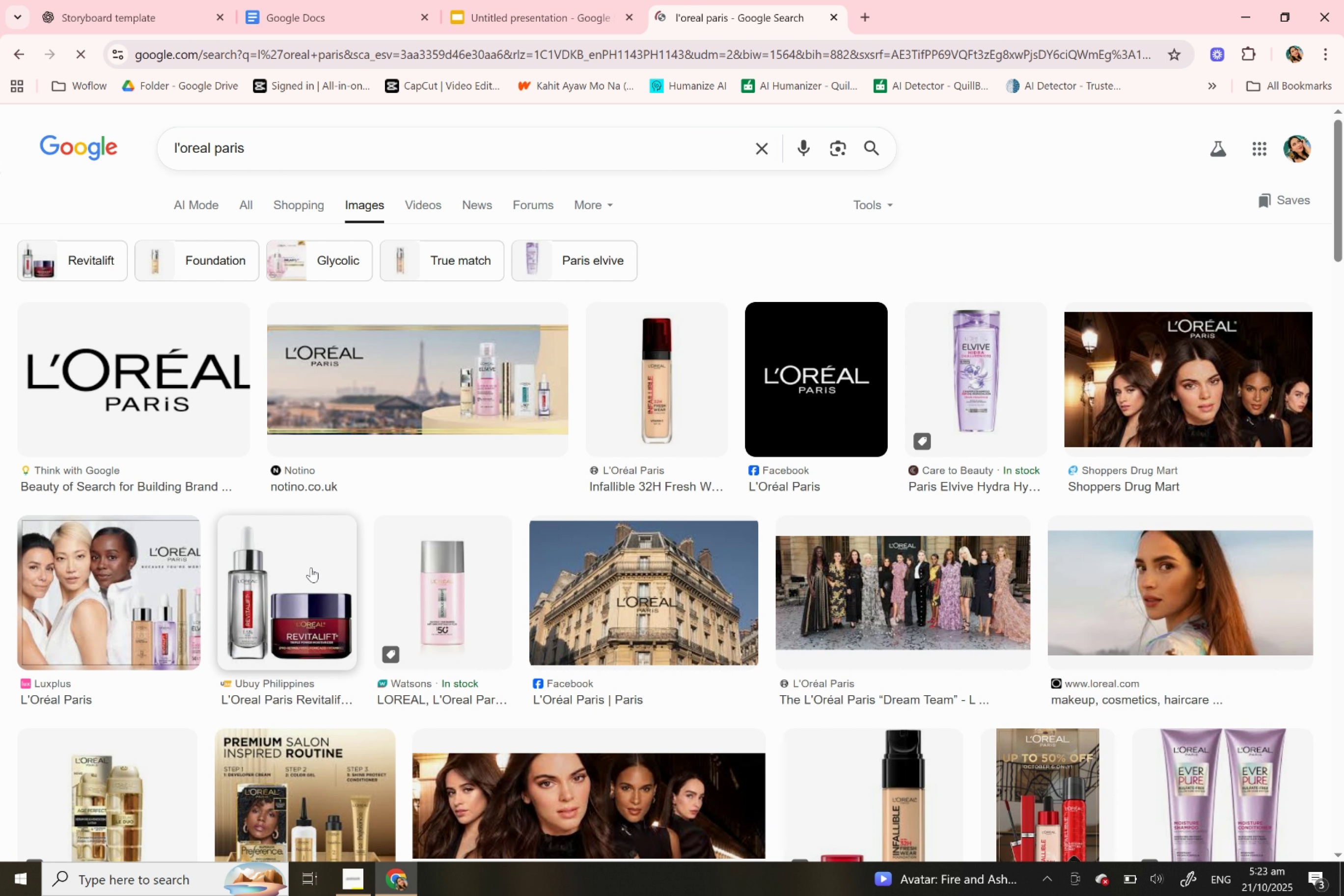 
right_click([311, 567])
 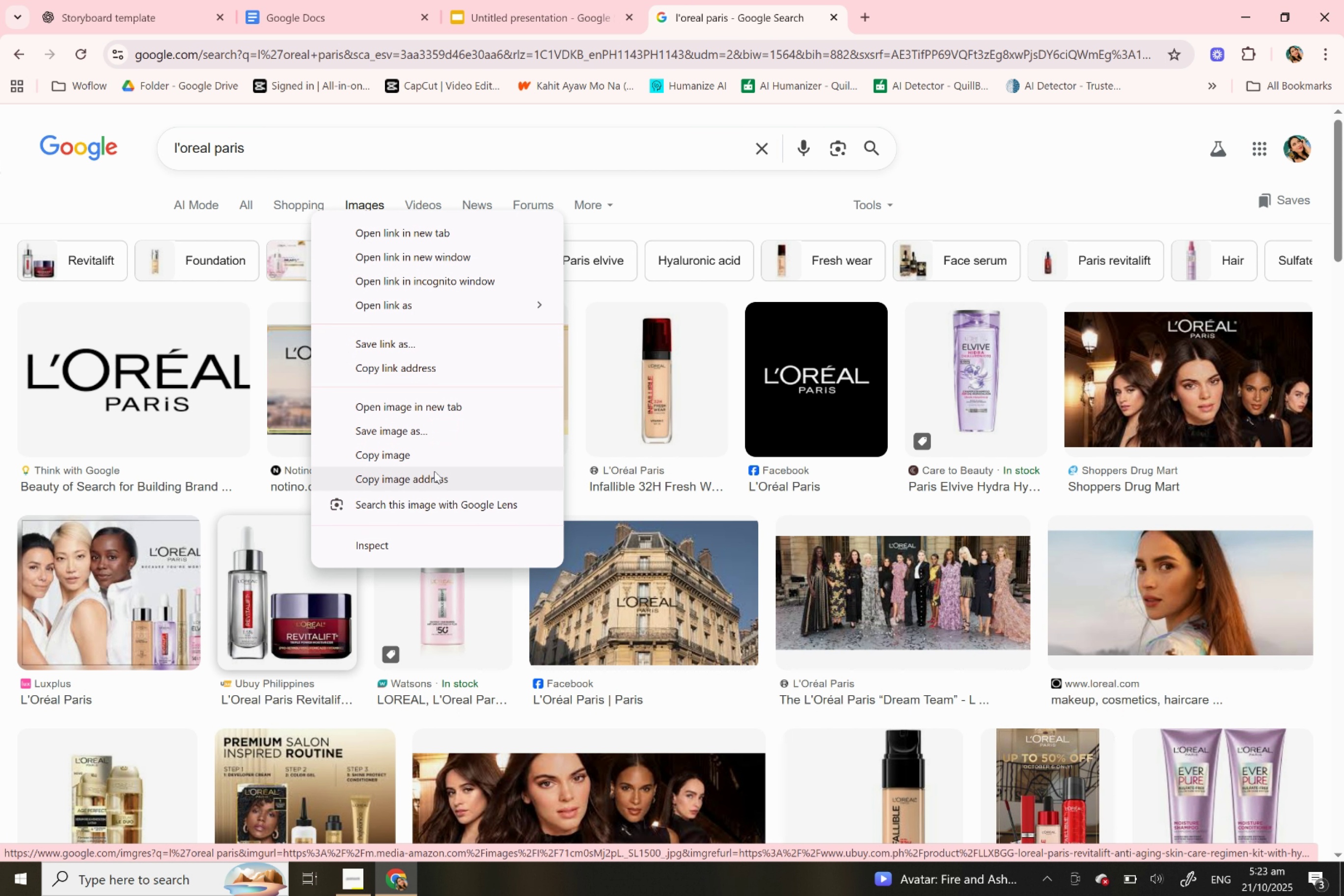 
left_click([434, 471])
 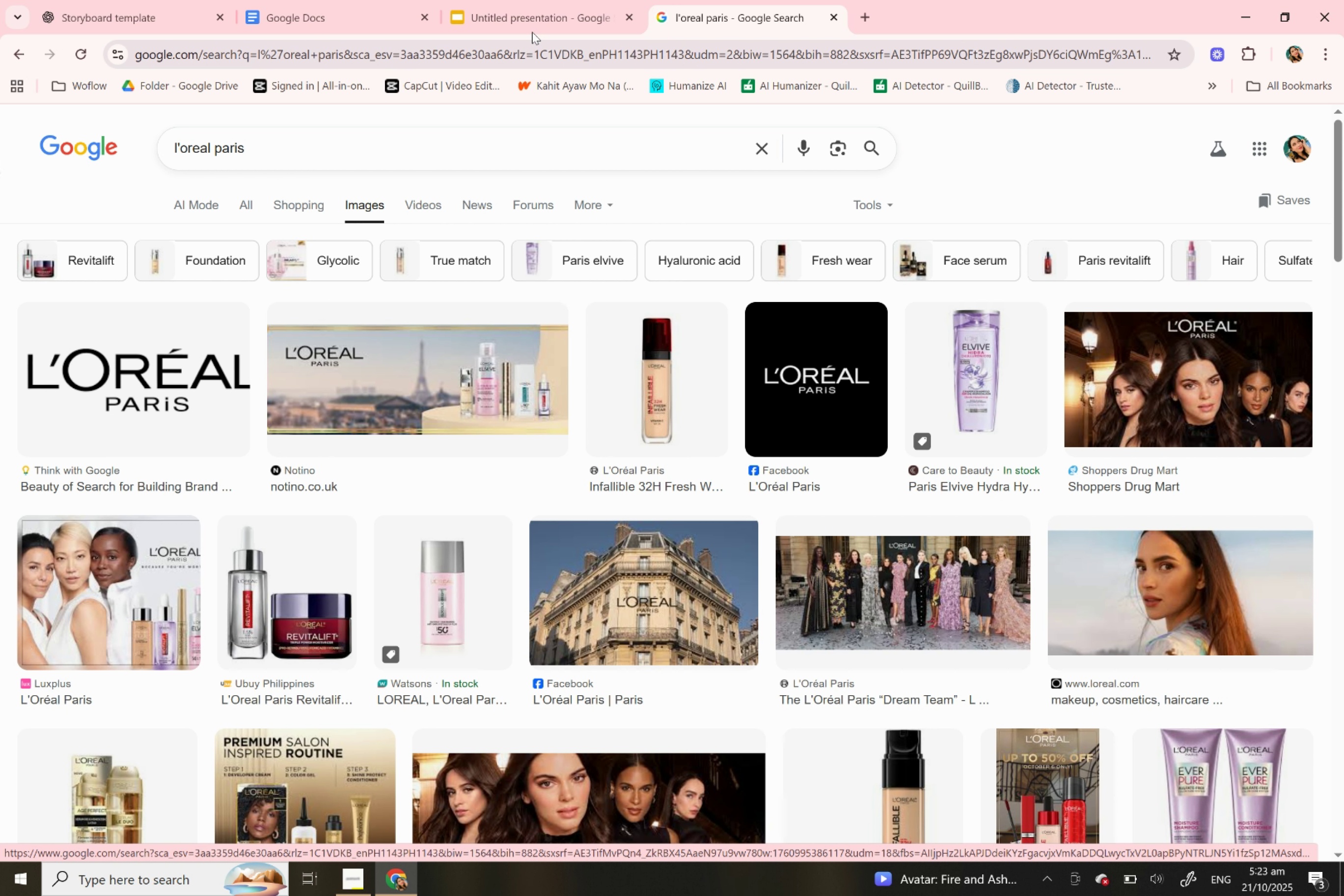 
left_click([532, 14])
 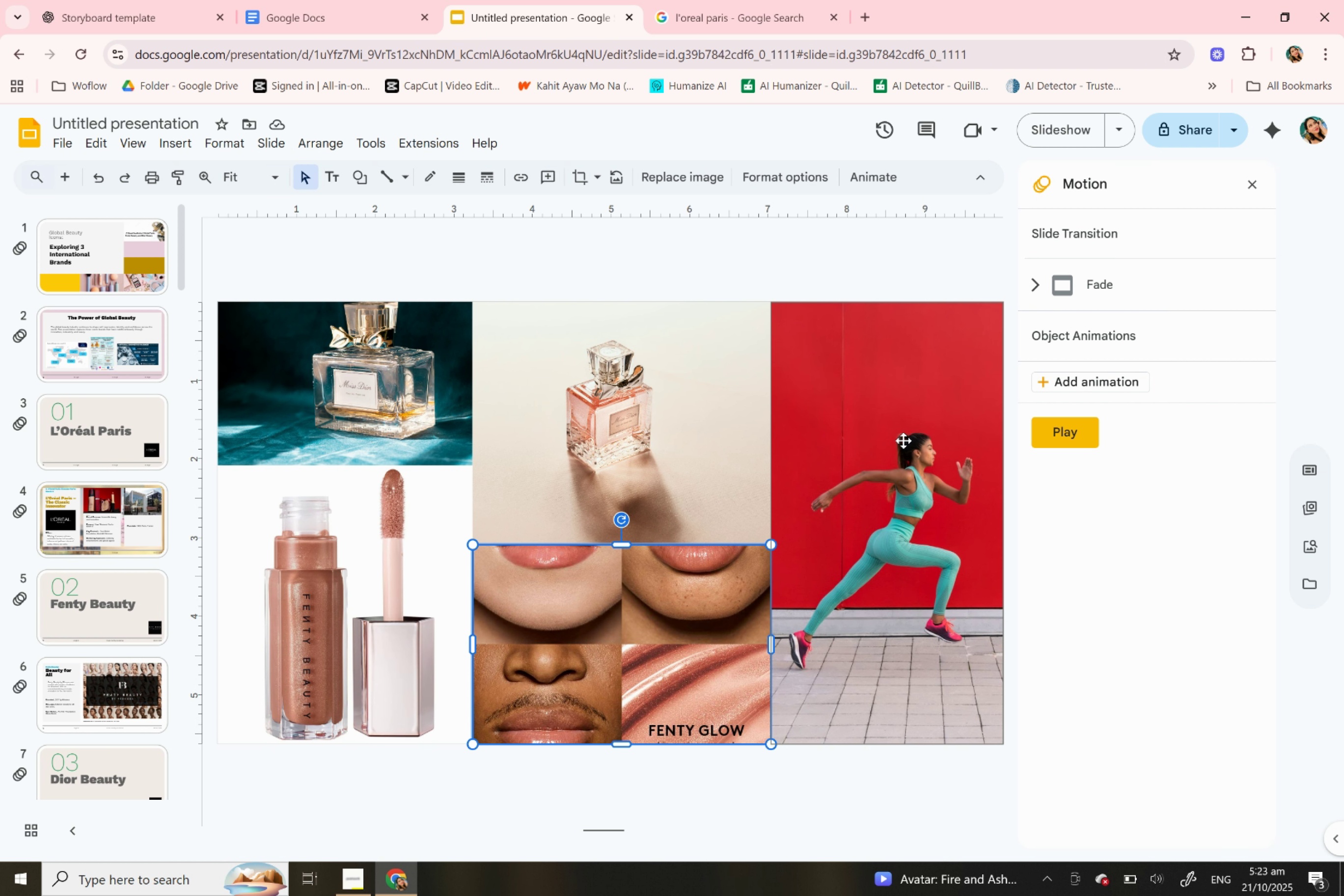 
left_click([902, 441])
 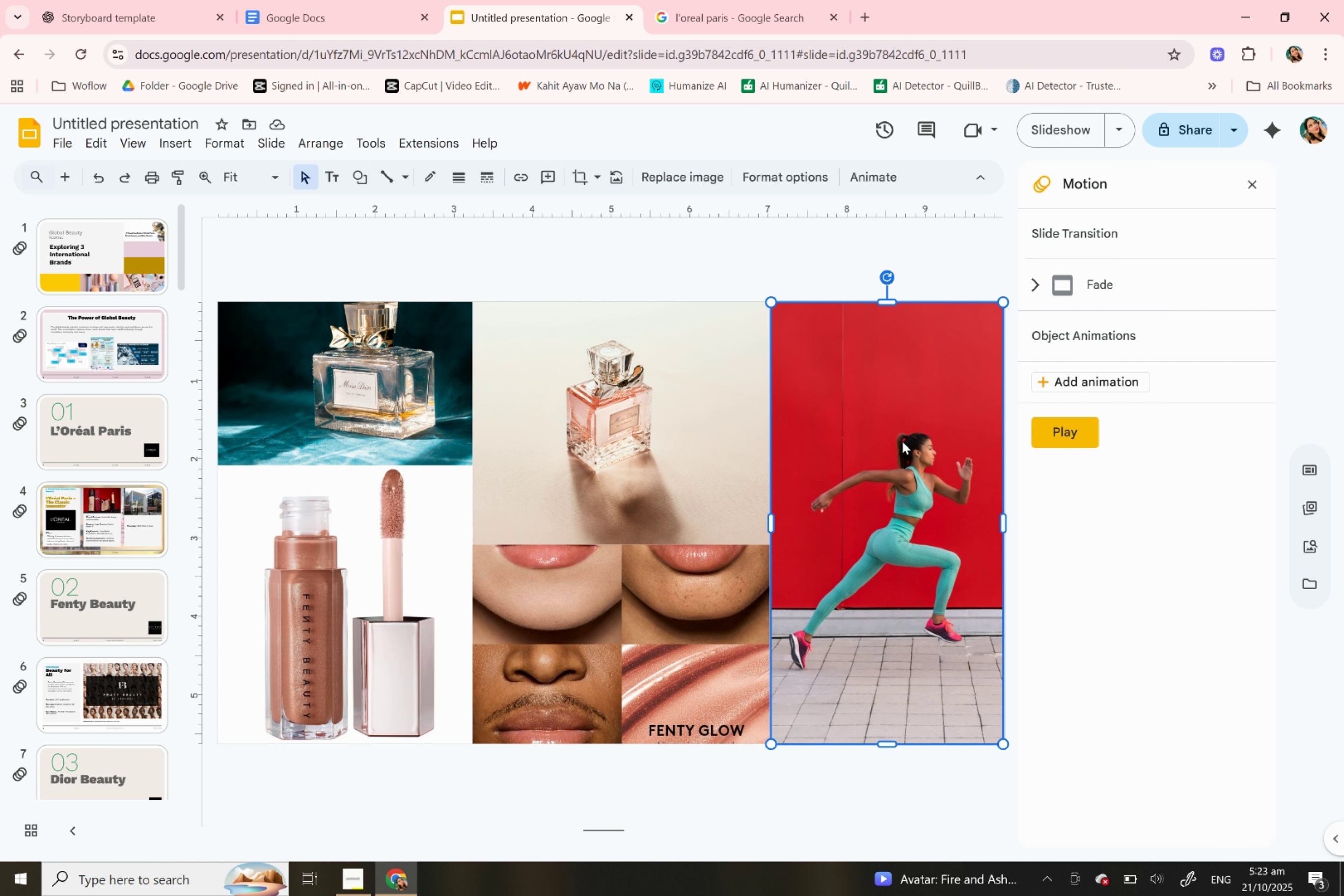 
right_click([902, 441])
 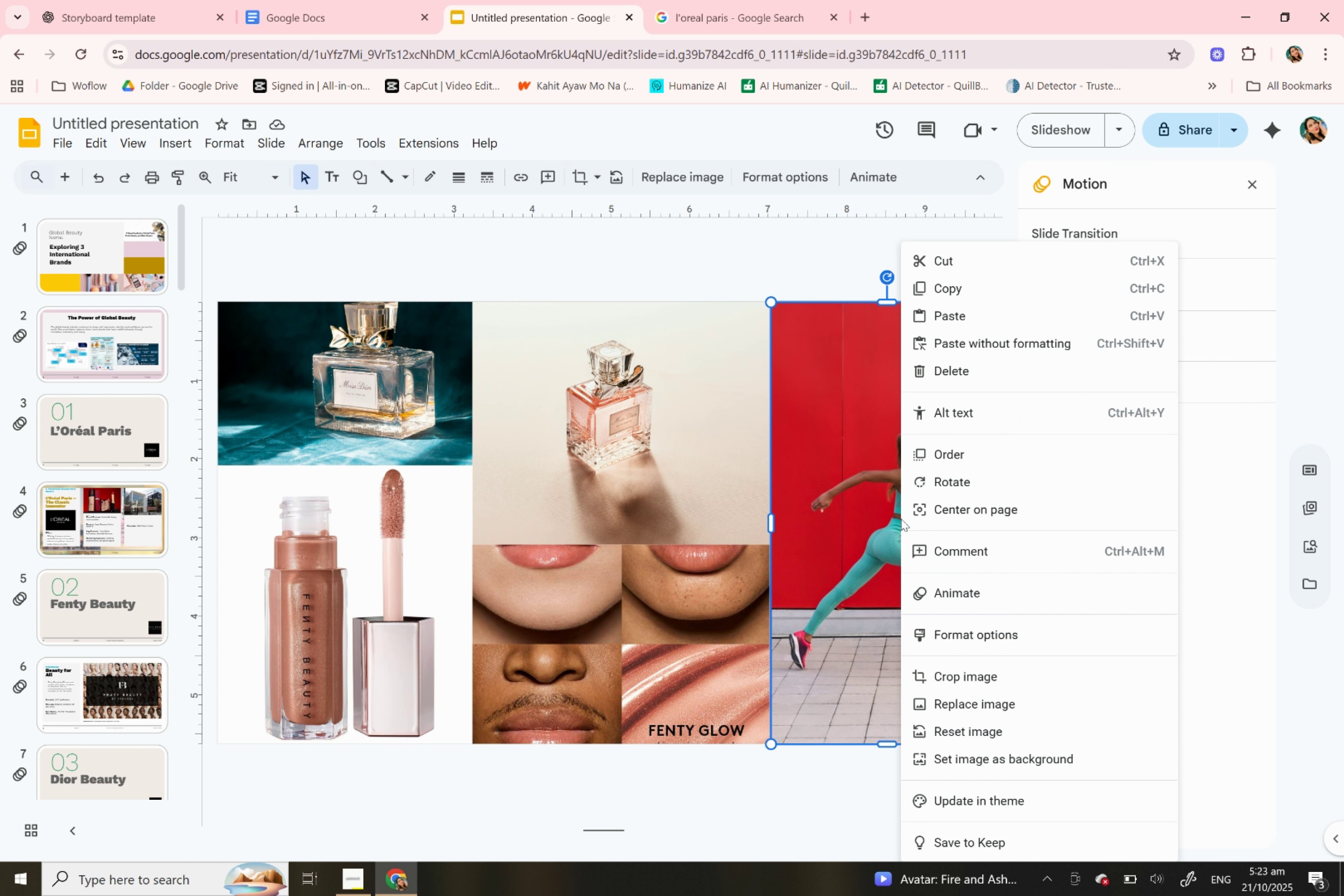 
right_click([901, 518])
 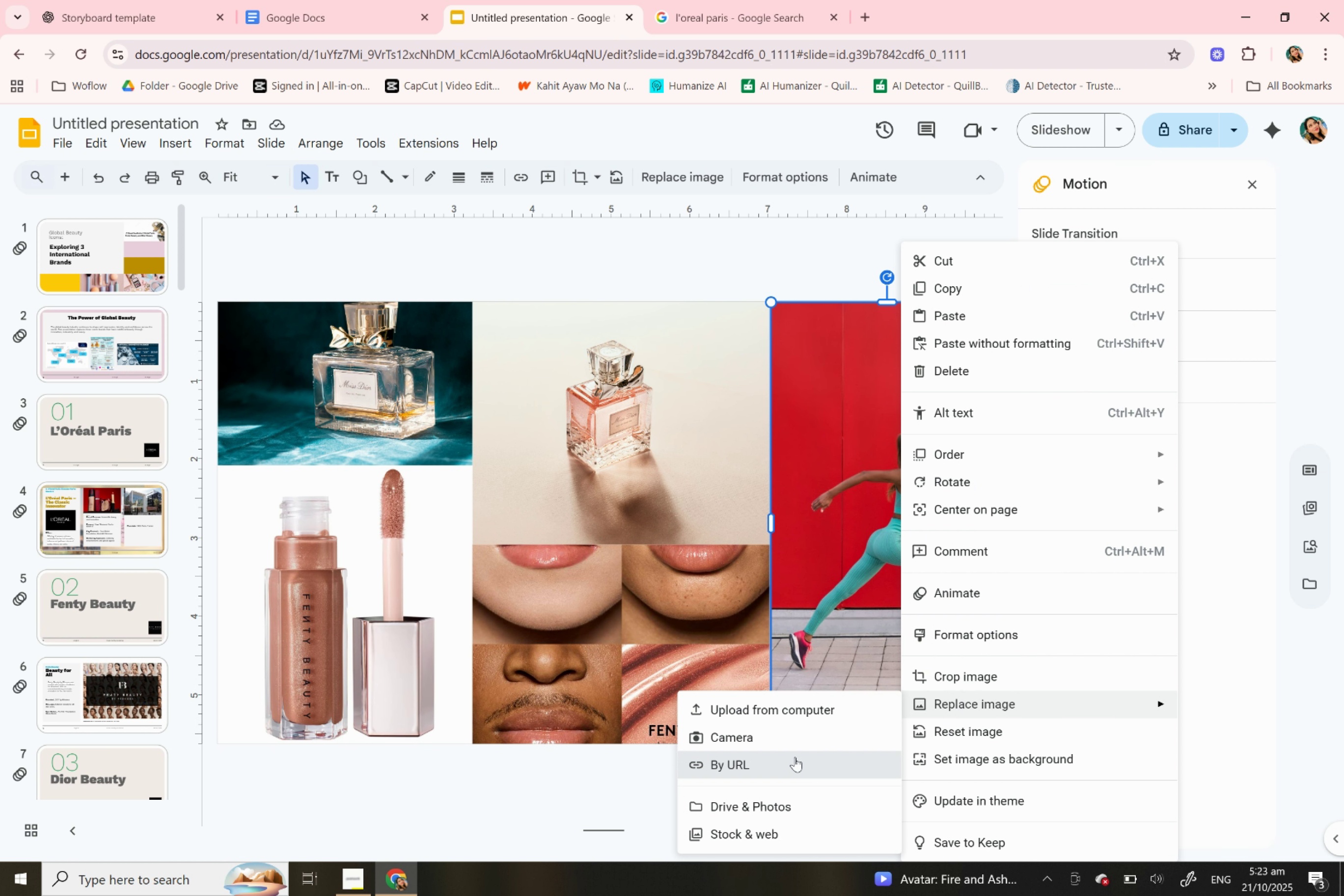 
left_click([795, 757])
 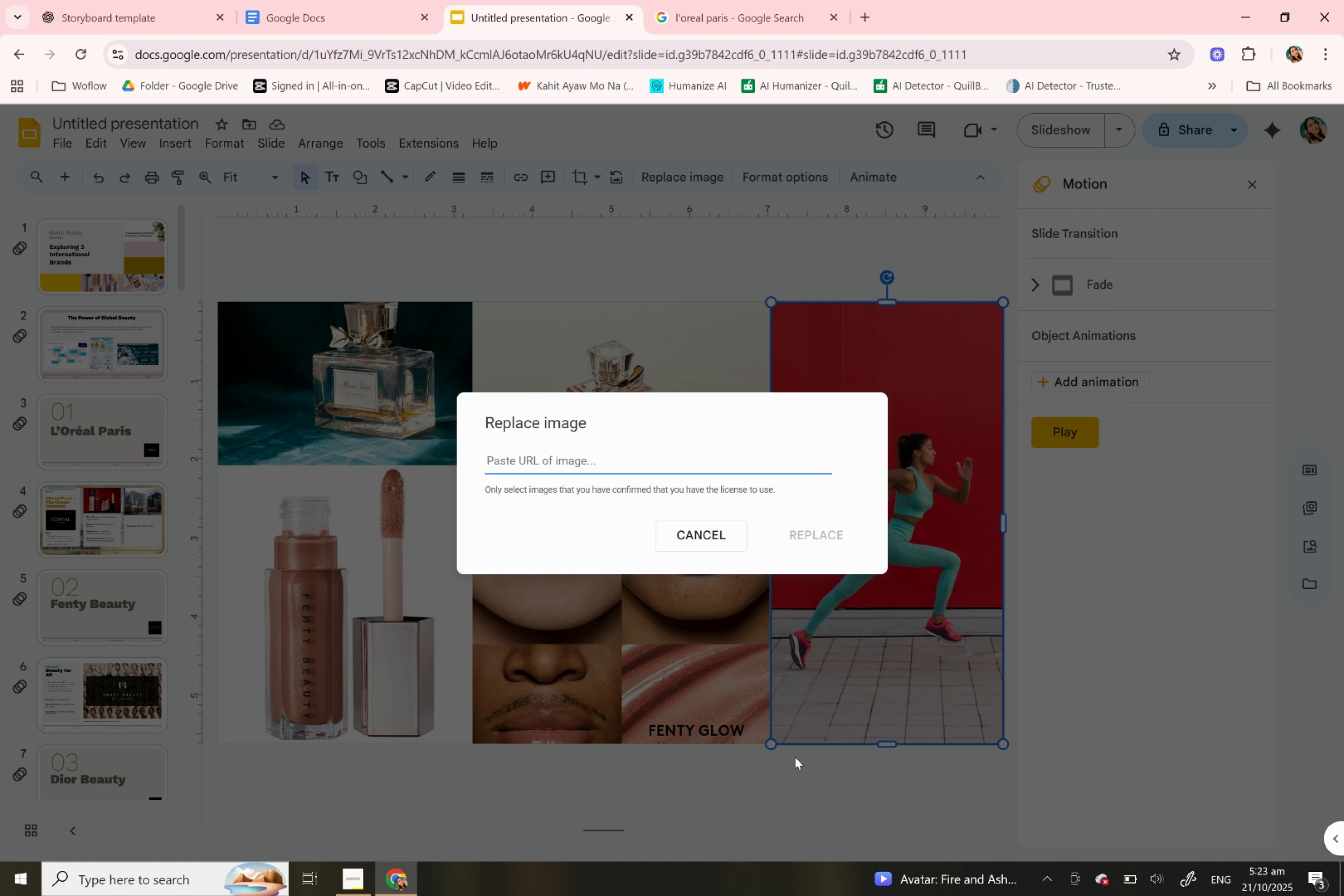 
key(Control+V)
 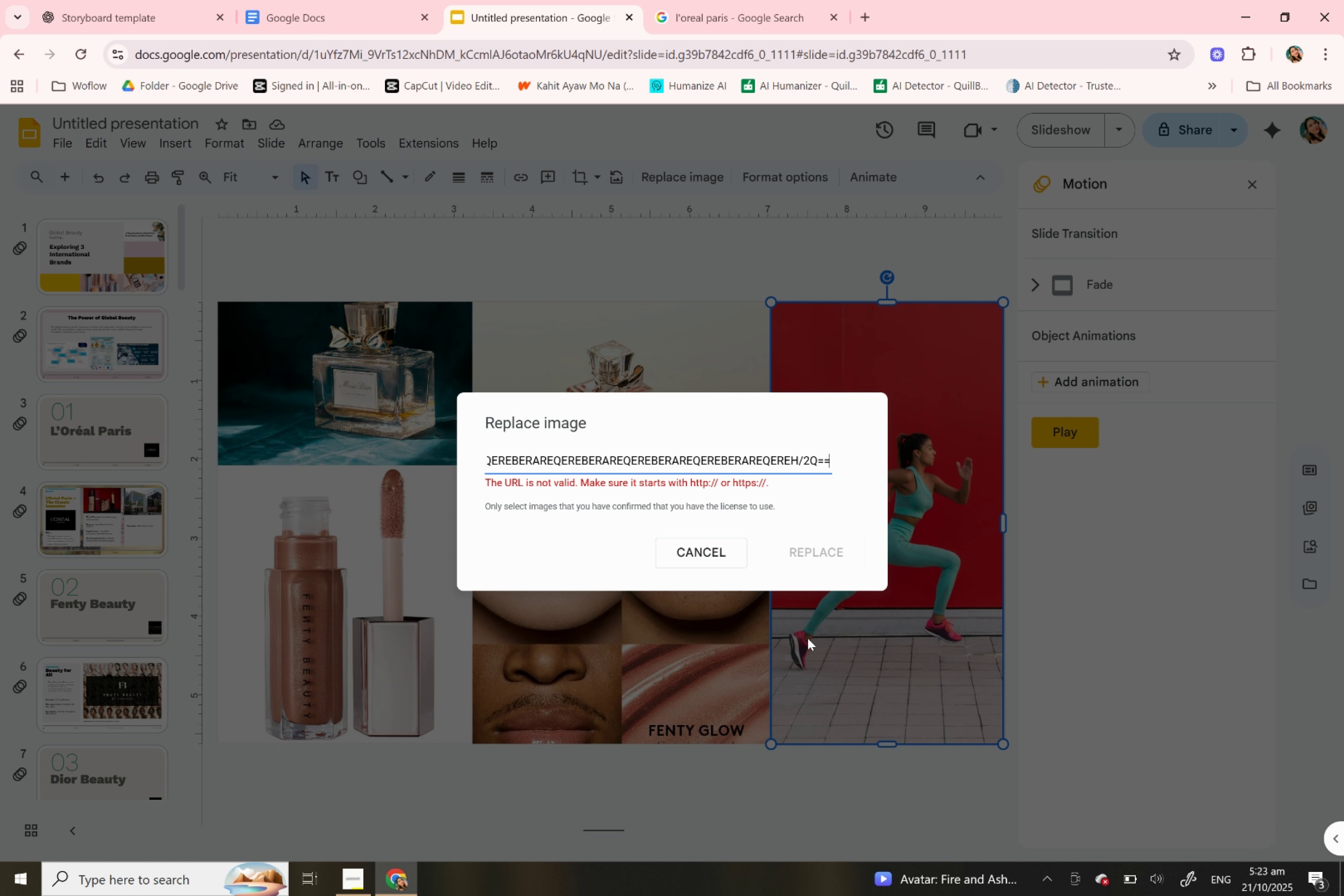 
key(Control+Z)
 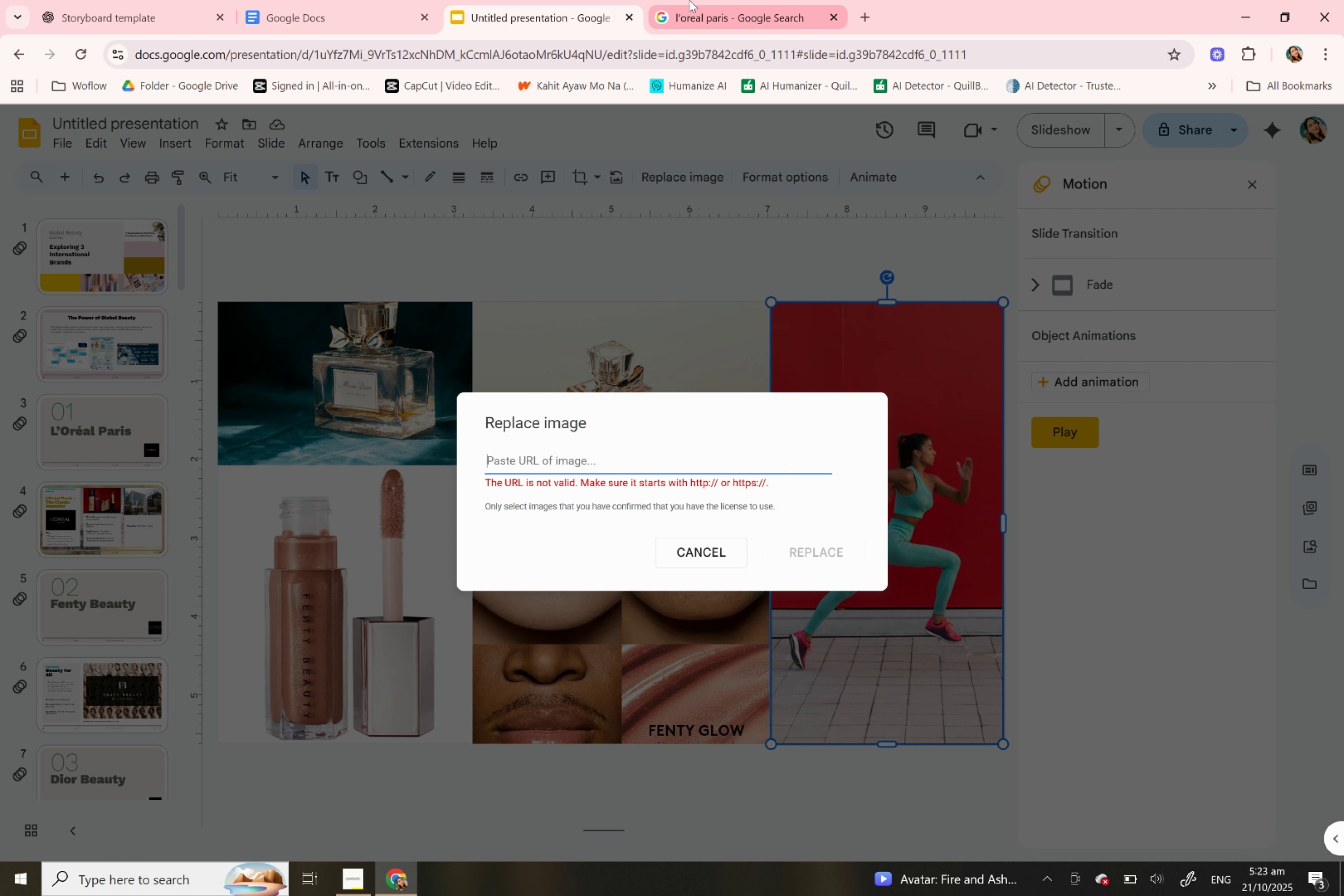 
left_click([689, 0])
 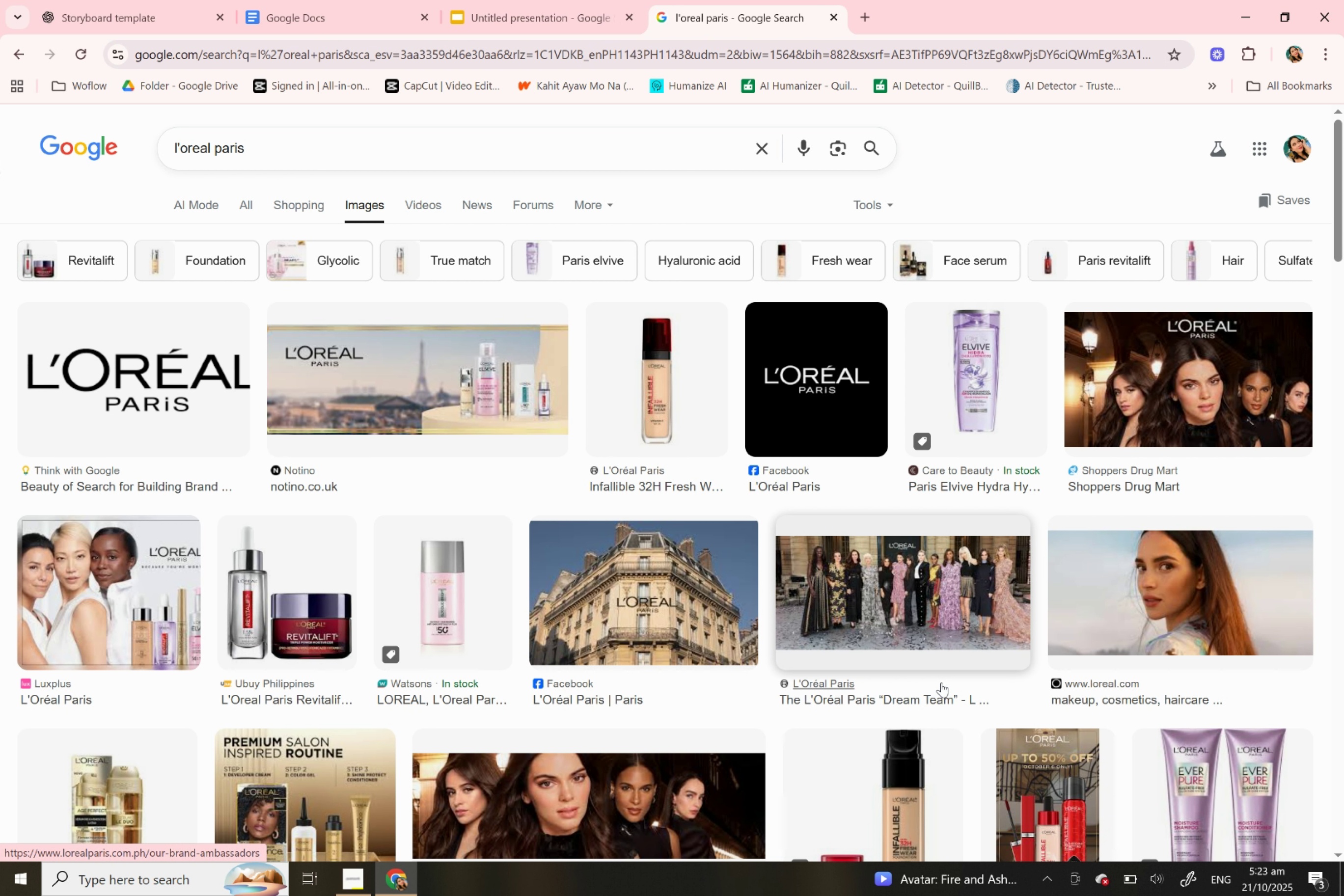 
scroll: coordinate [891, 661], scroll_direction: down, amount: 2.0
 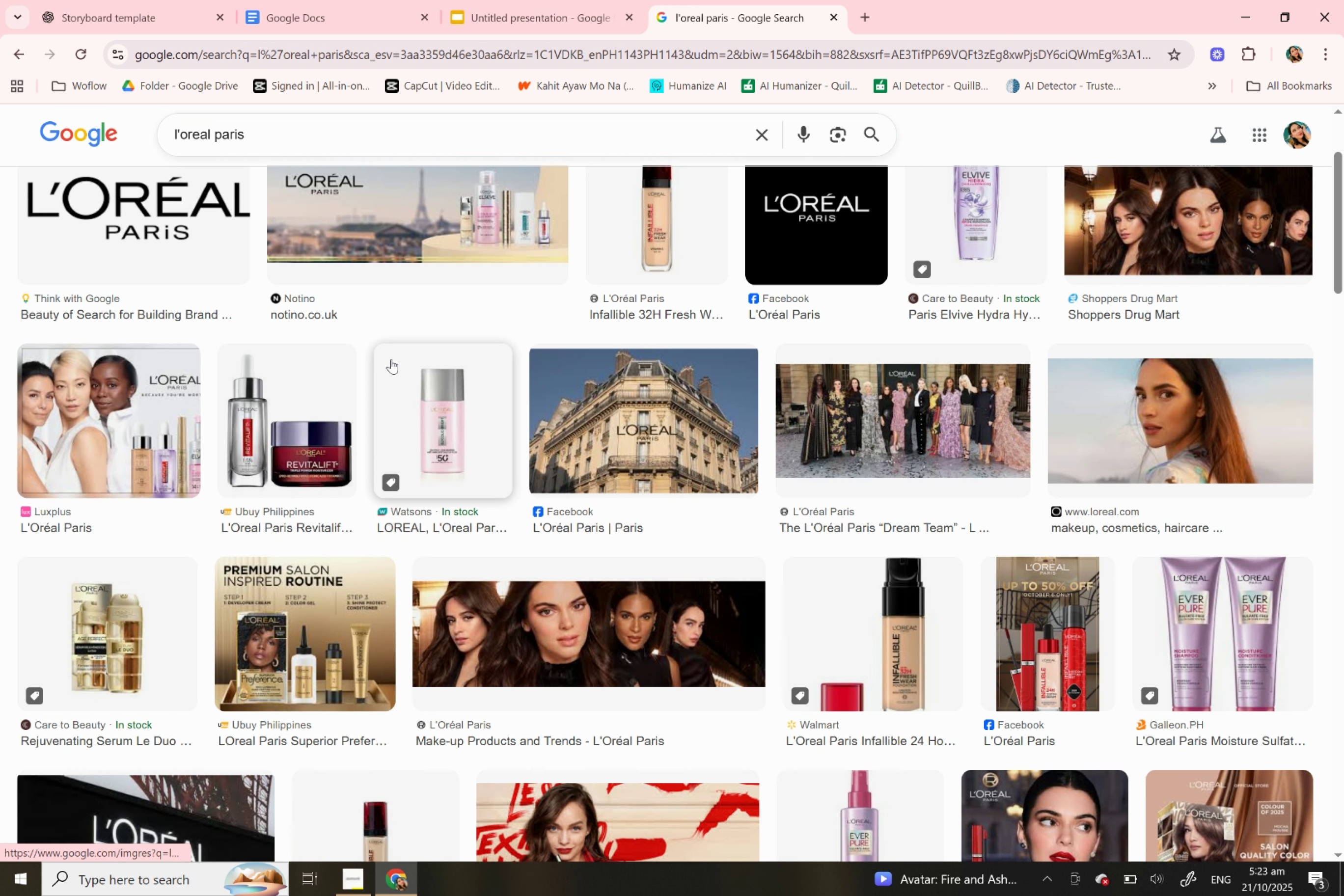 
left_click([300, 387])
 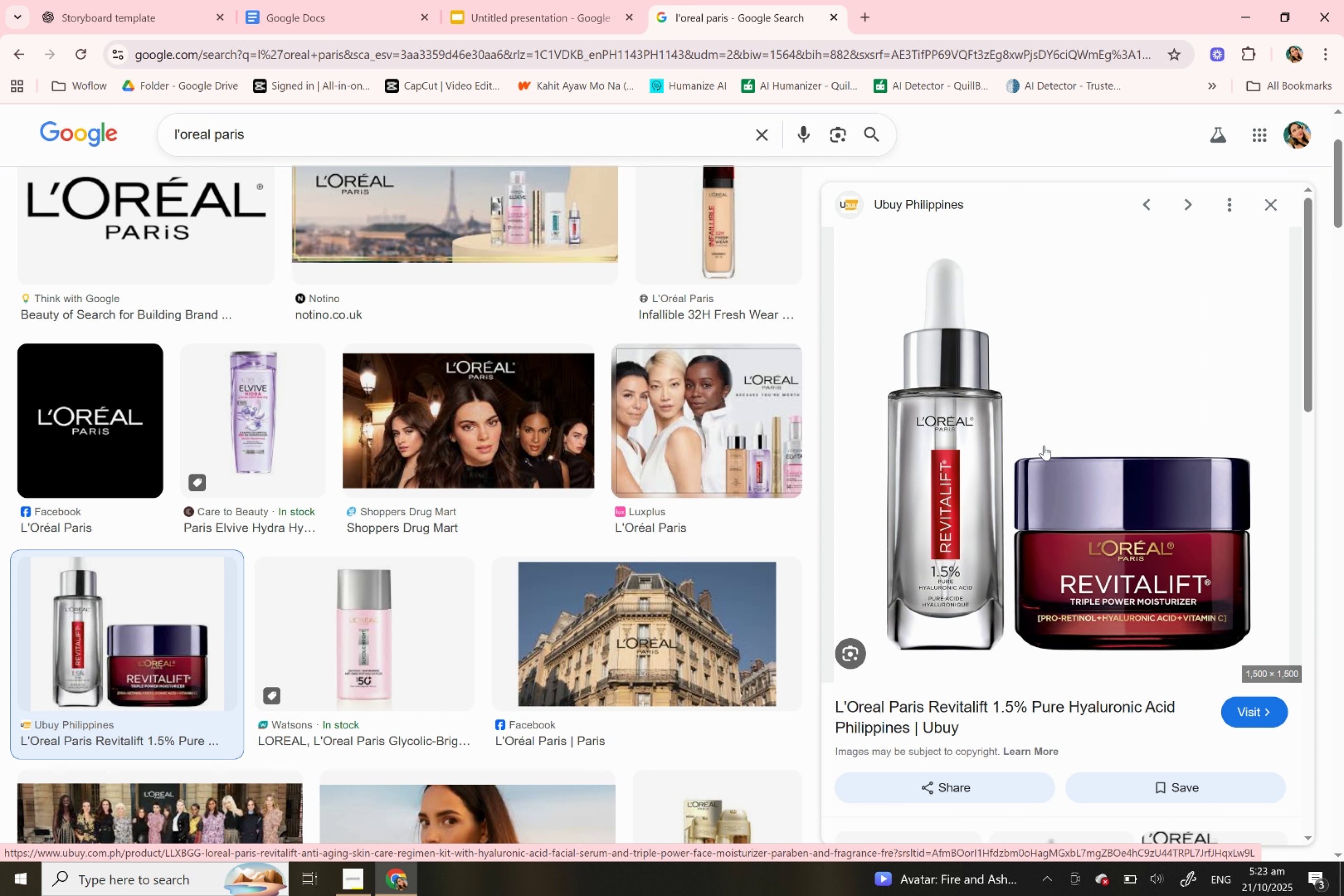 
right_click([1043, 445])
 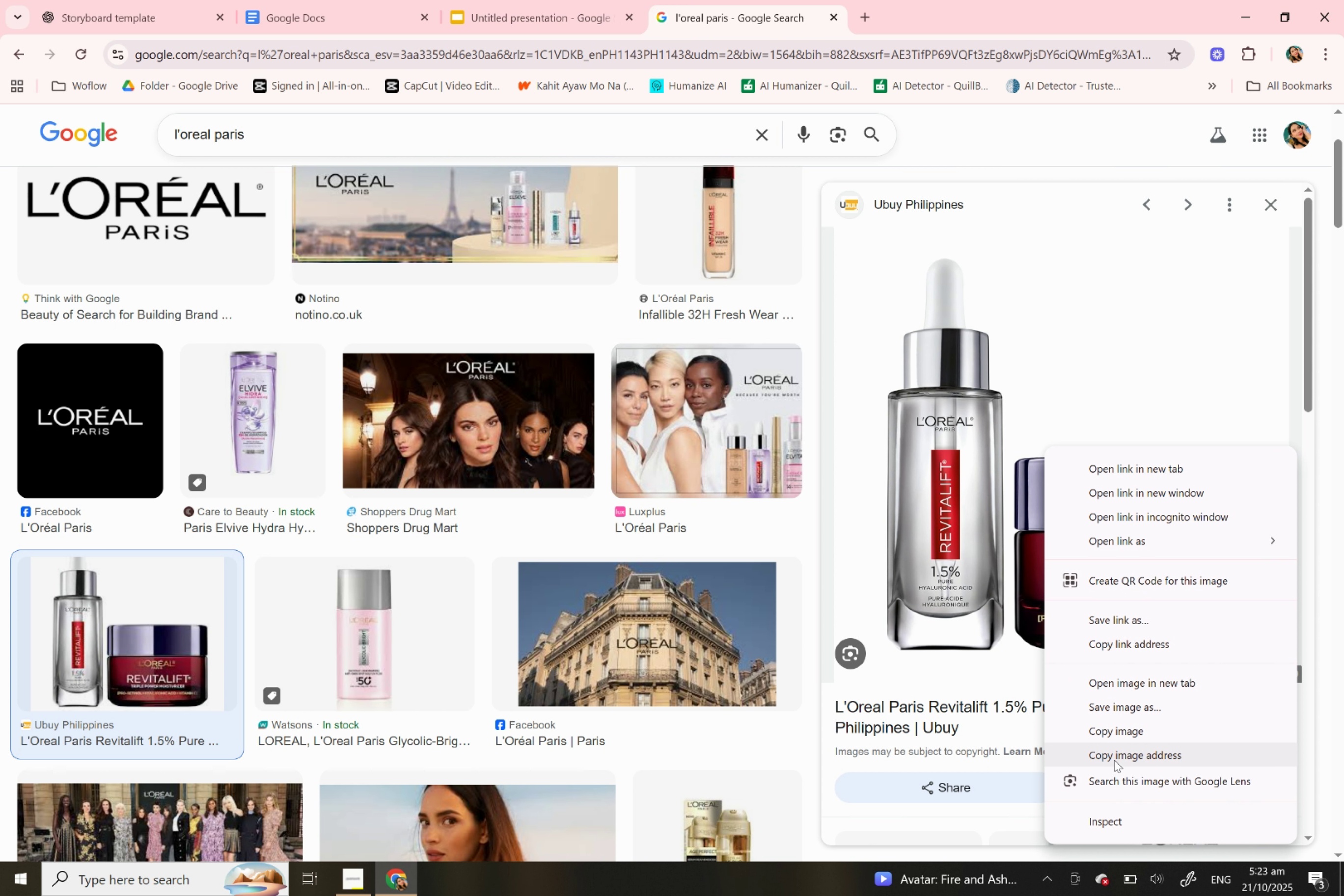 
left_click([1114, 760])
 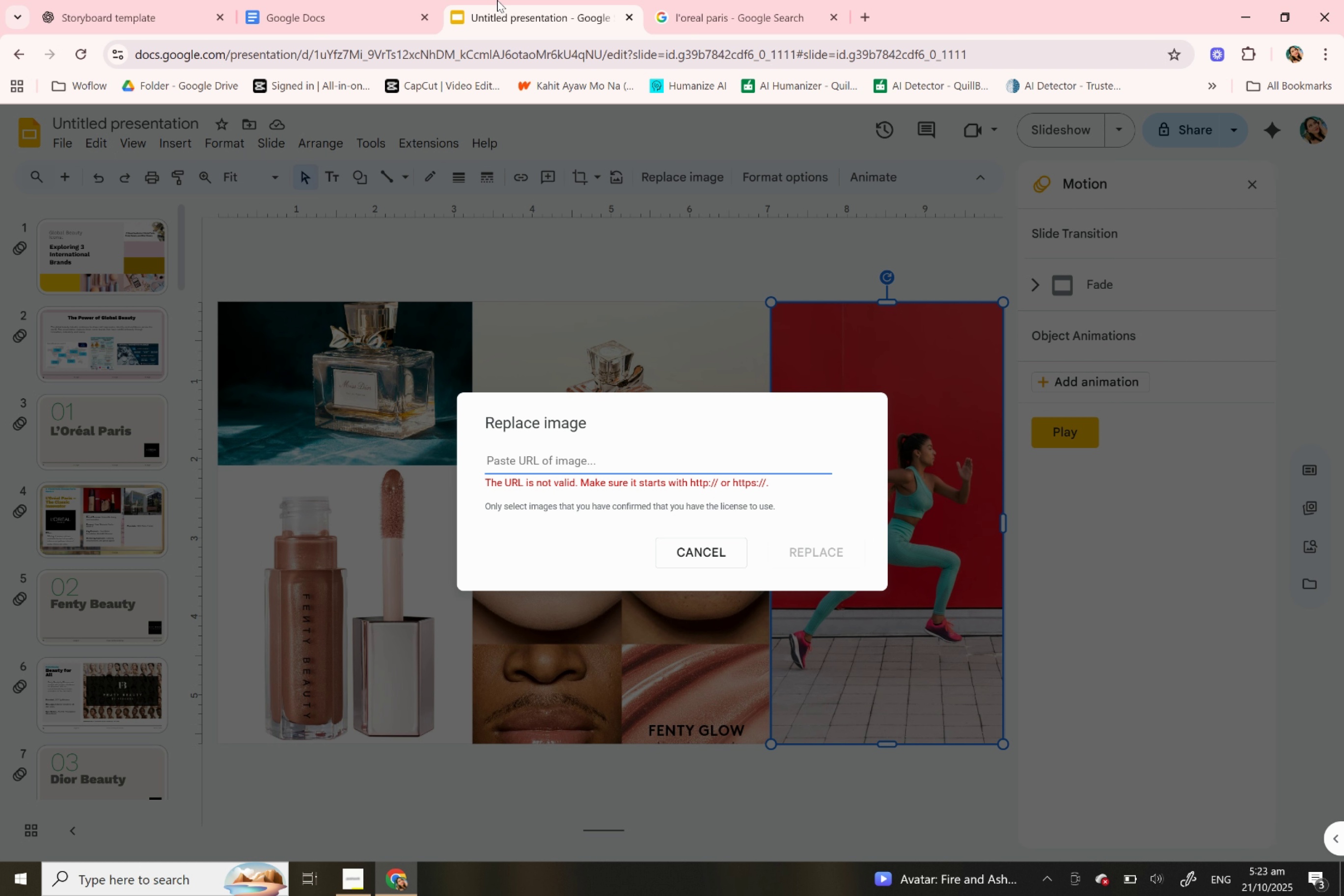 
left_click([497, 0])
 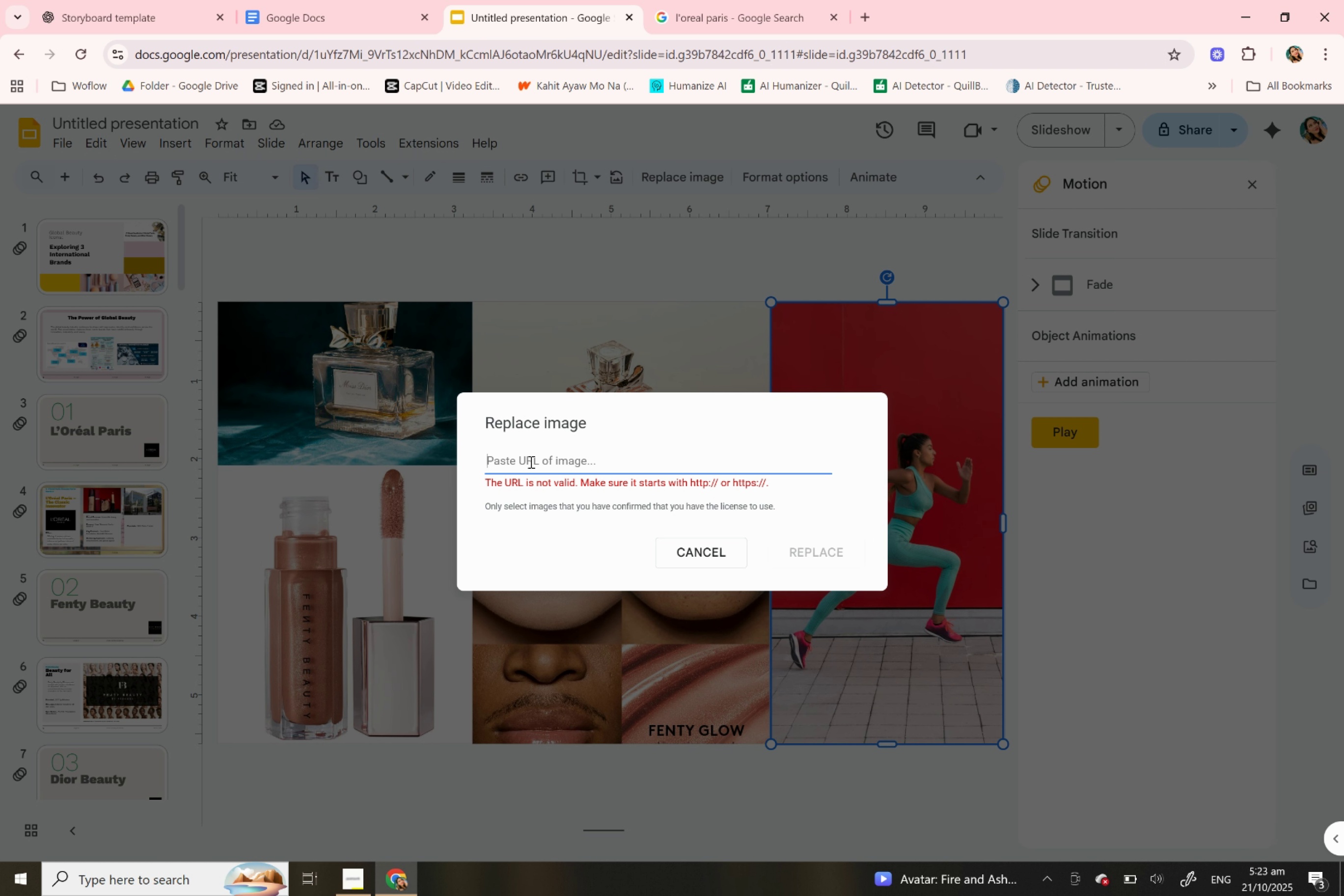 
left_click([530, 462])
 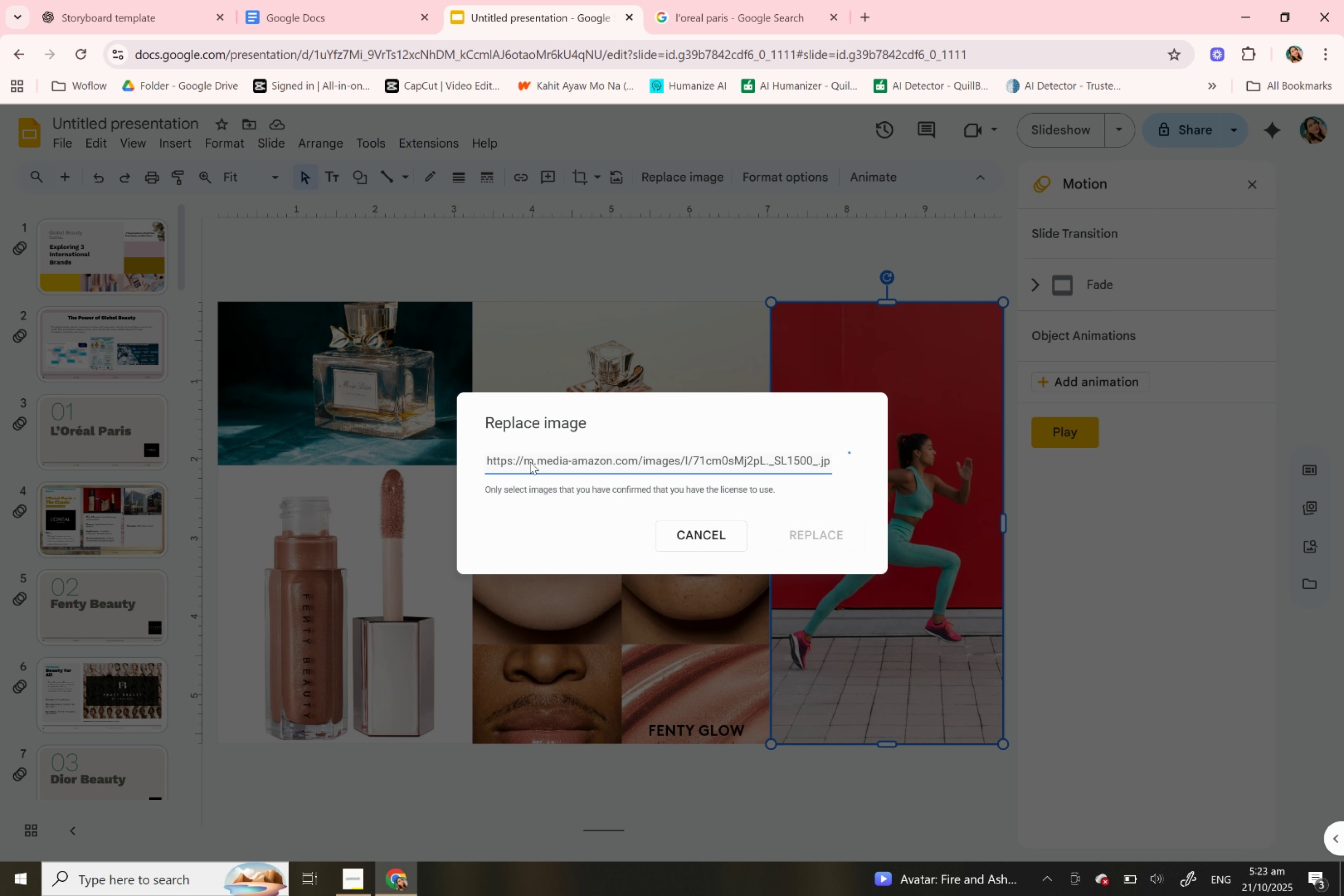 
key(Control+V)
 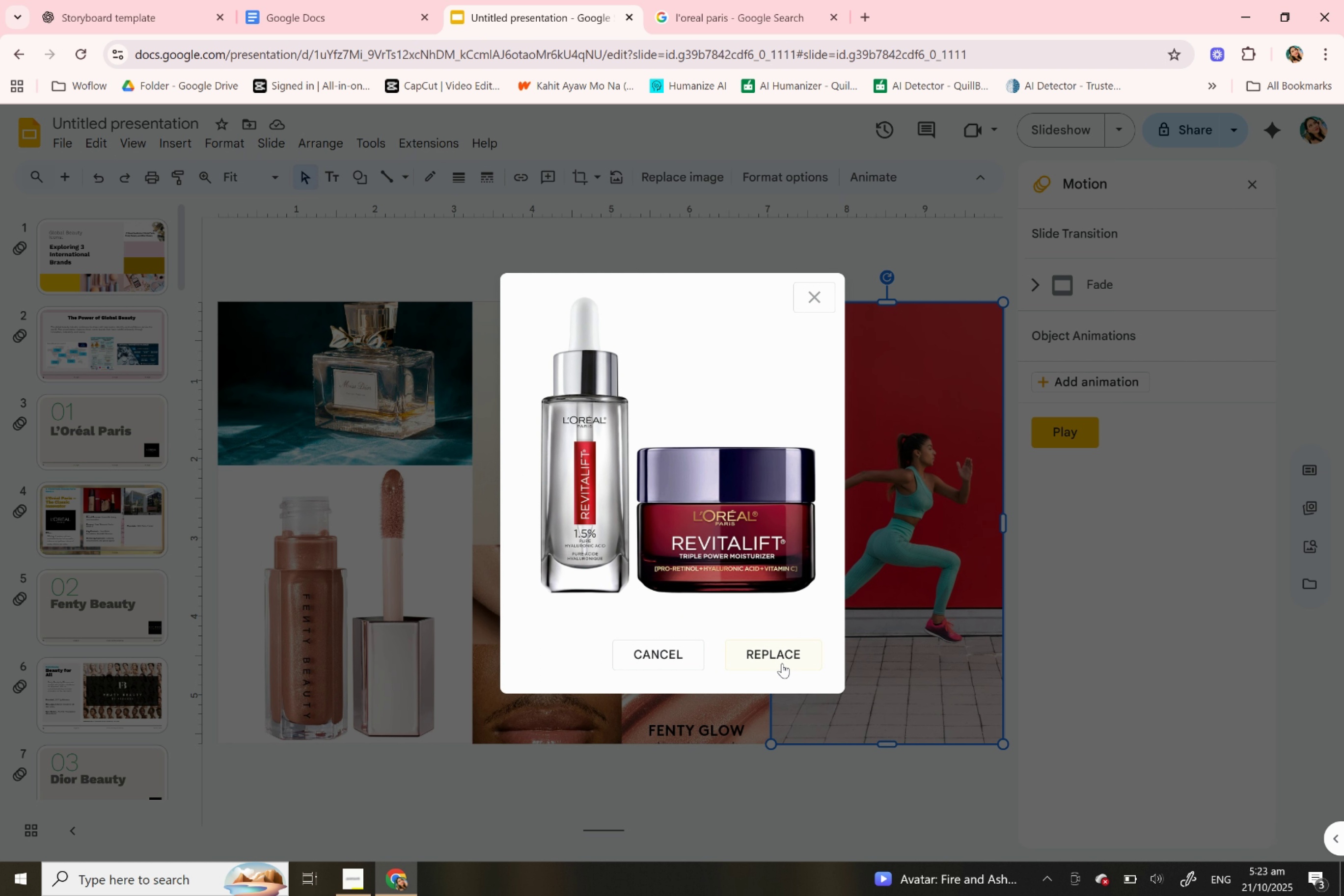 
left_click([781, 661])
 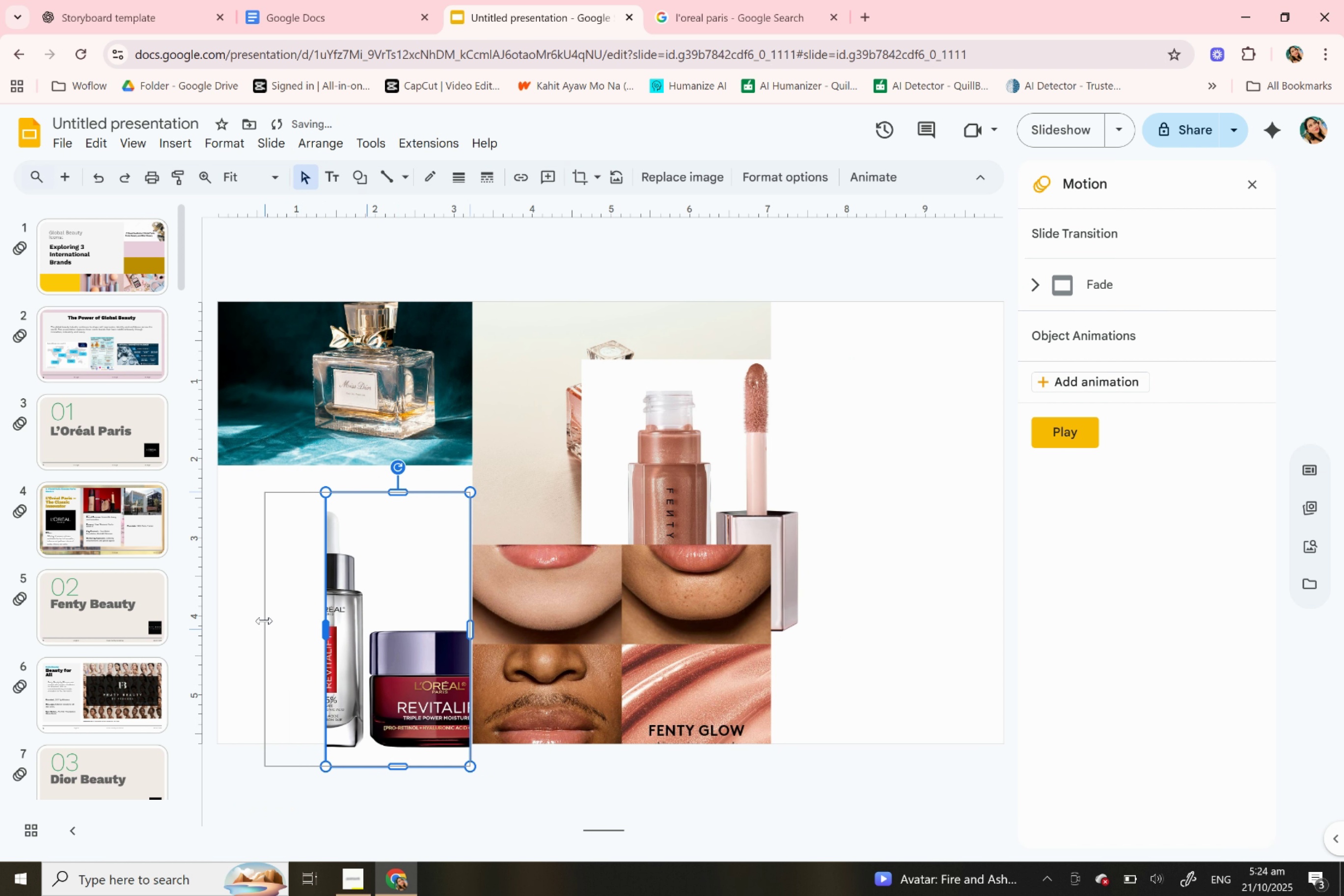 
wait(27.67)
 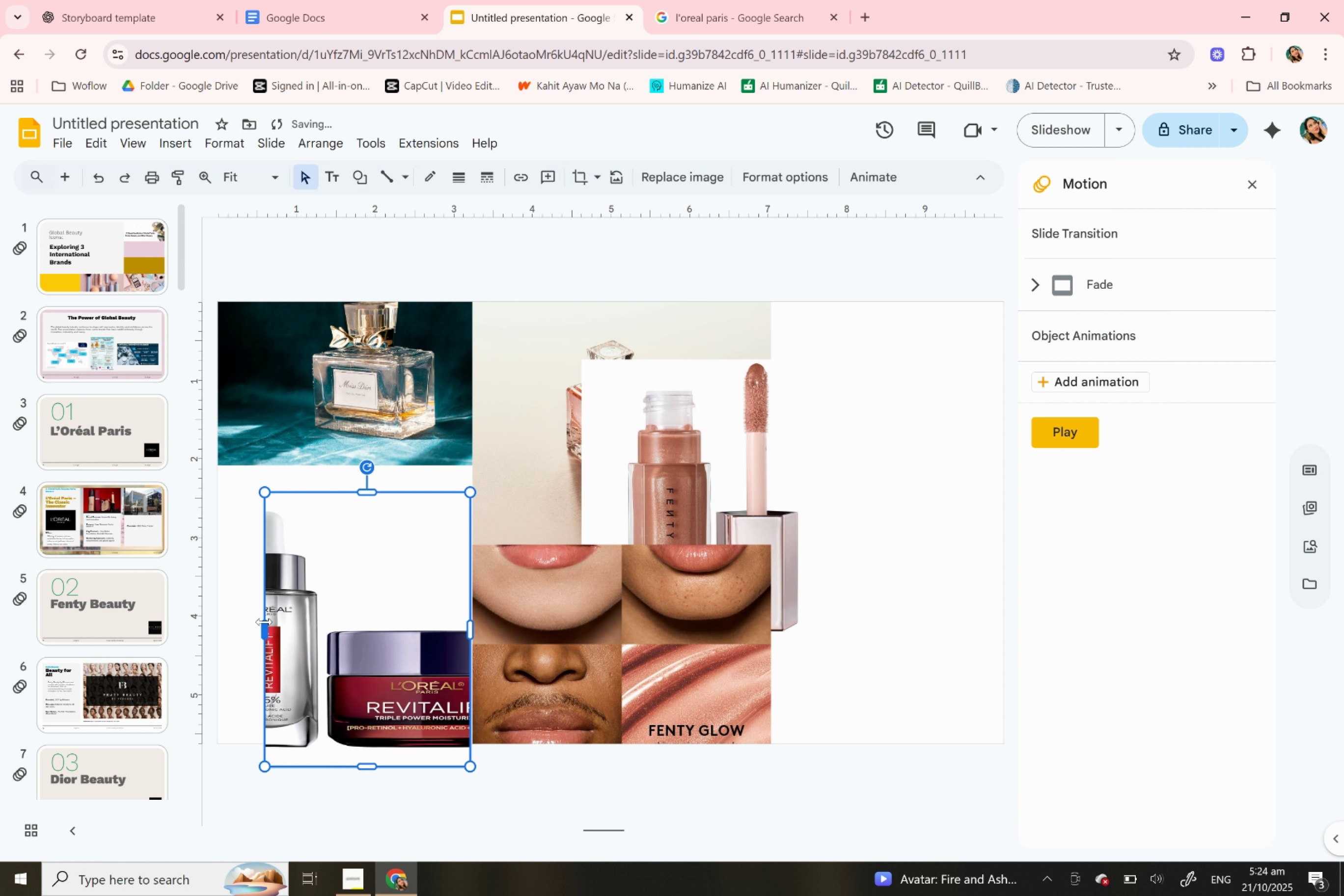 
key(Control+Z)
 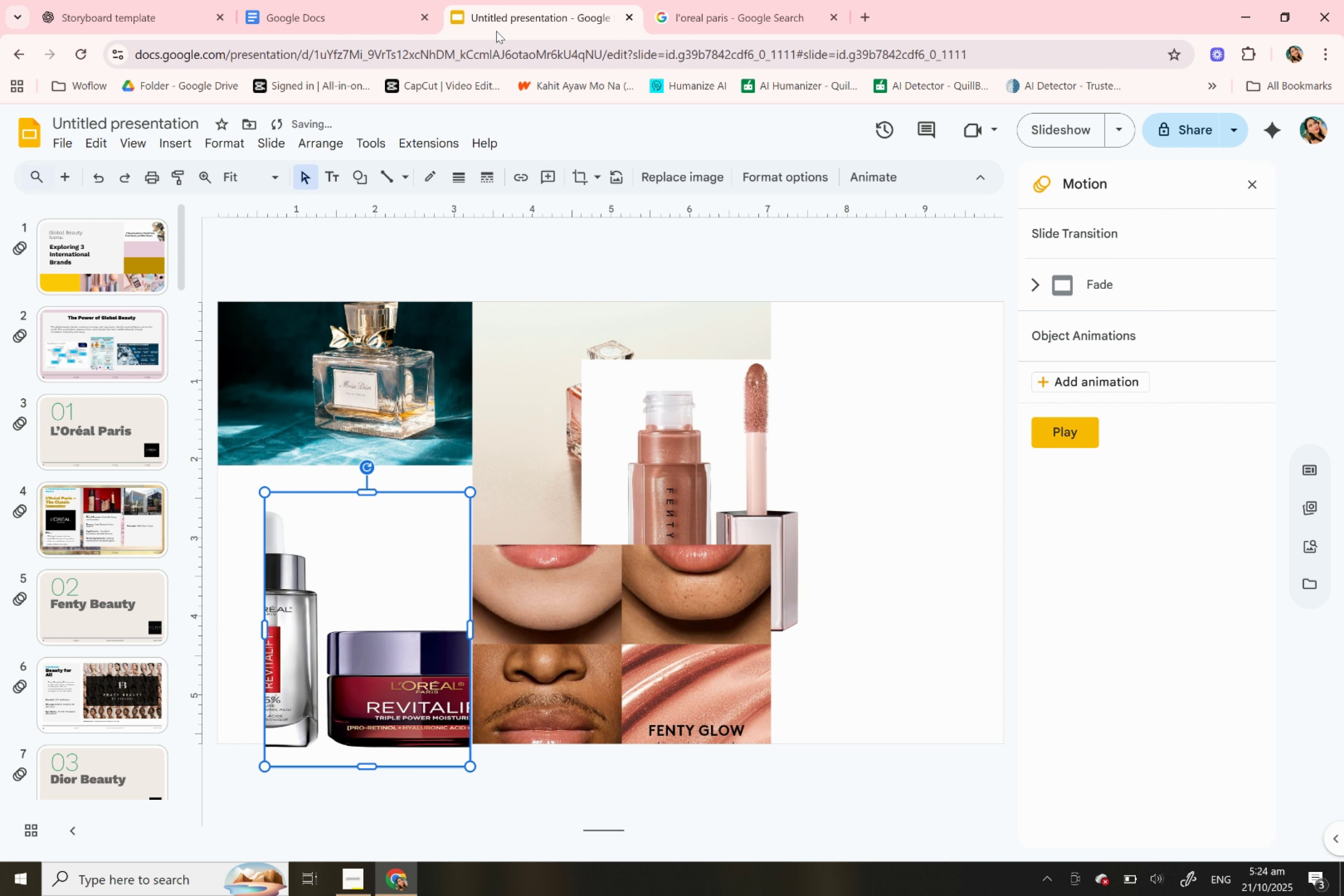 
key(Control+Z)
 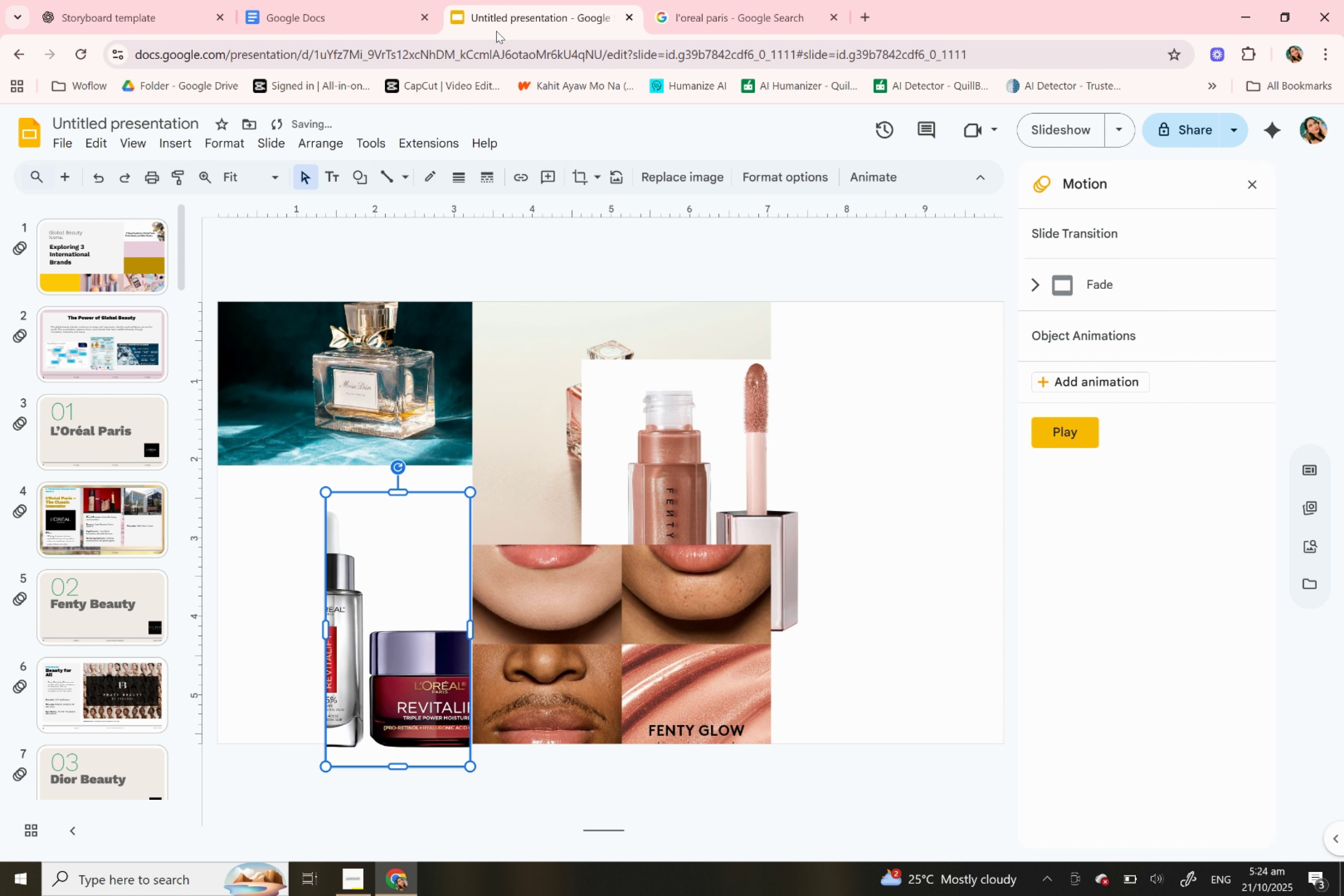 
key(Control+Z)
 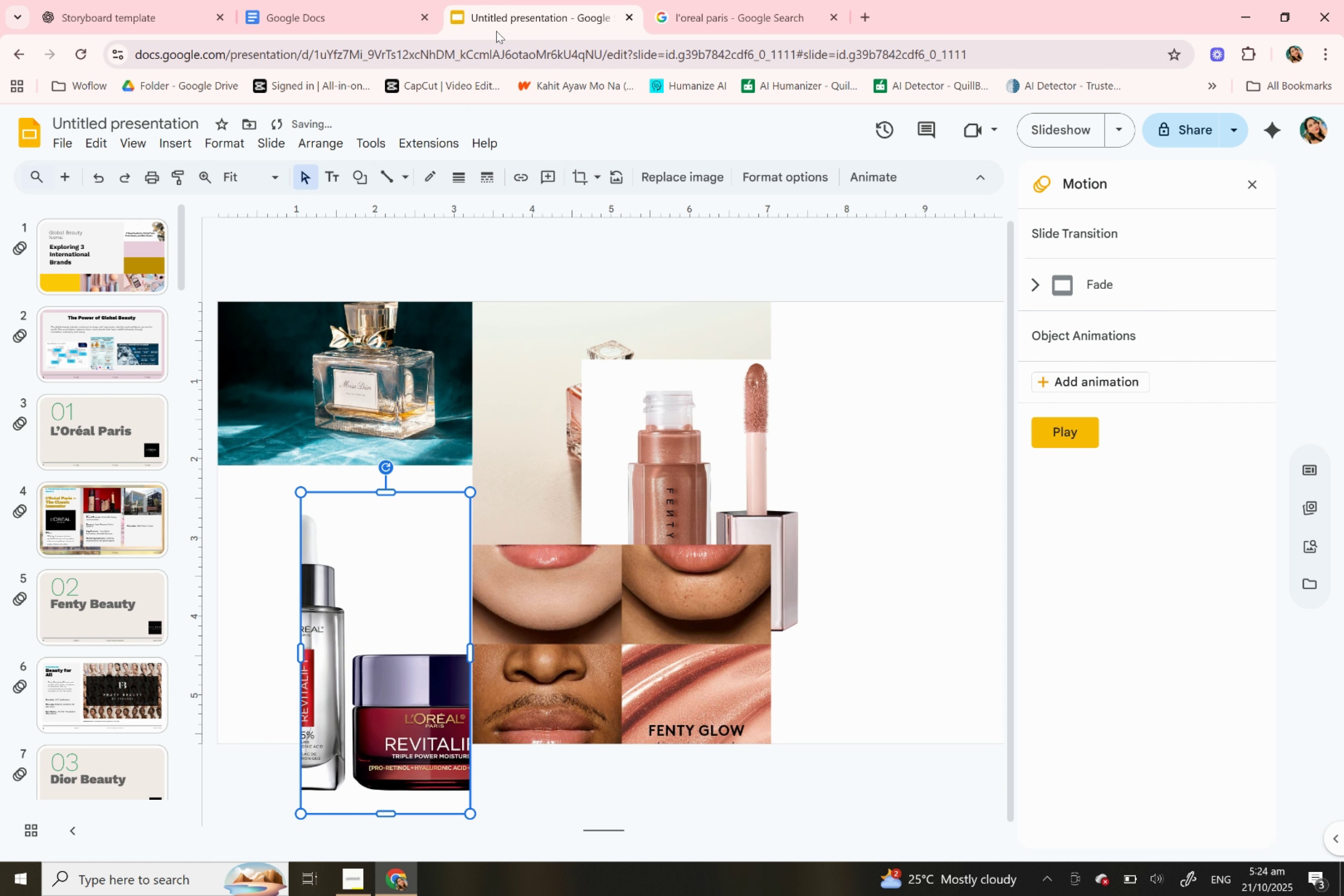 
key(Control+Z)
 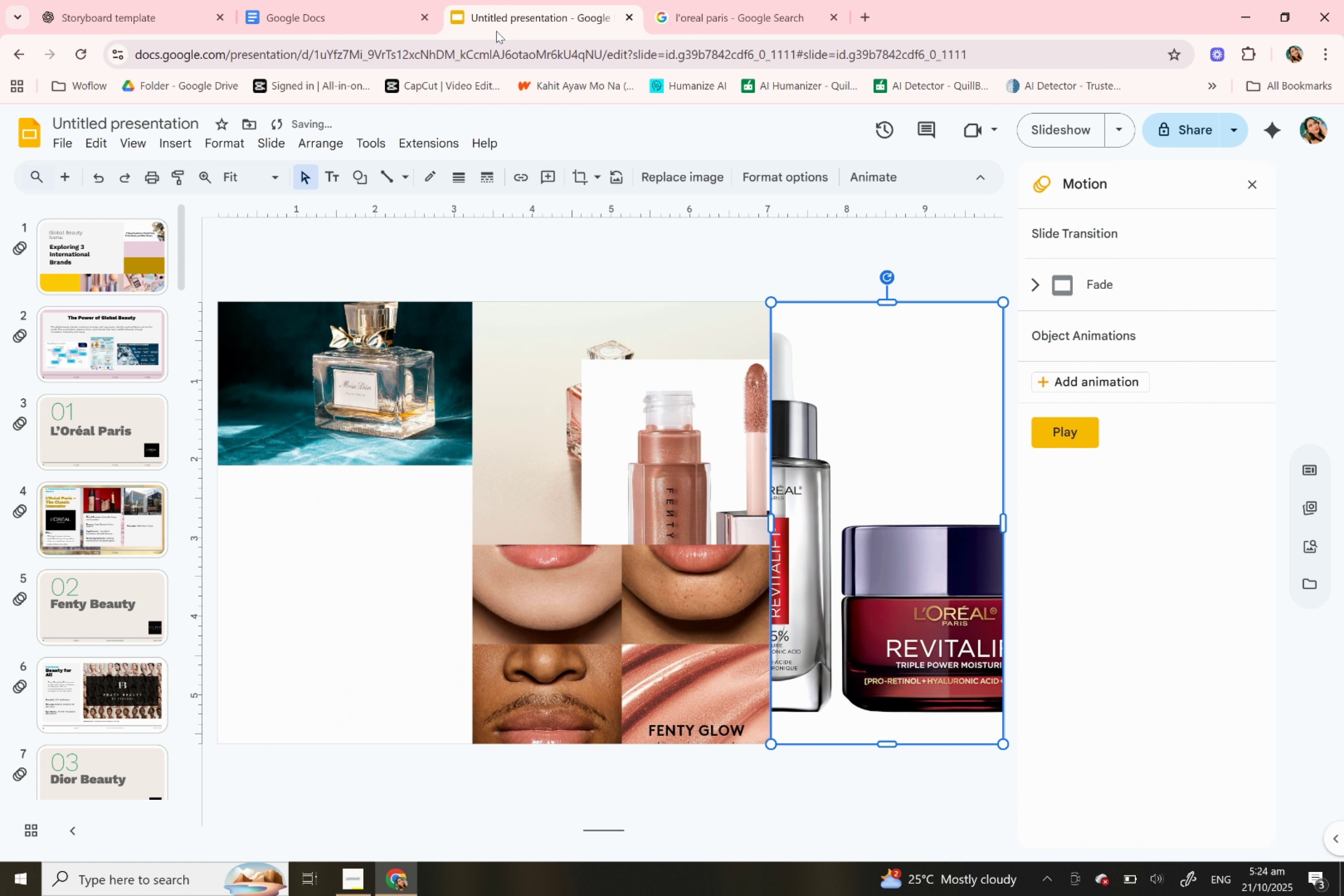 
key(Control+Z)
 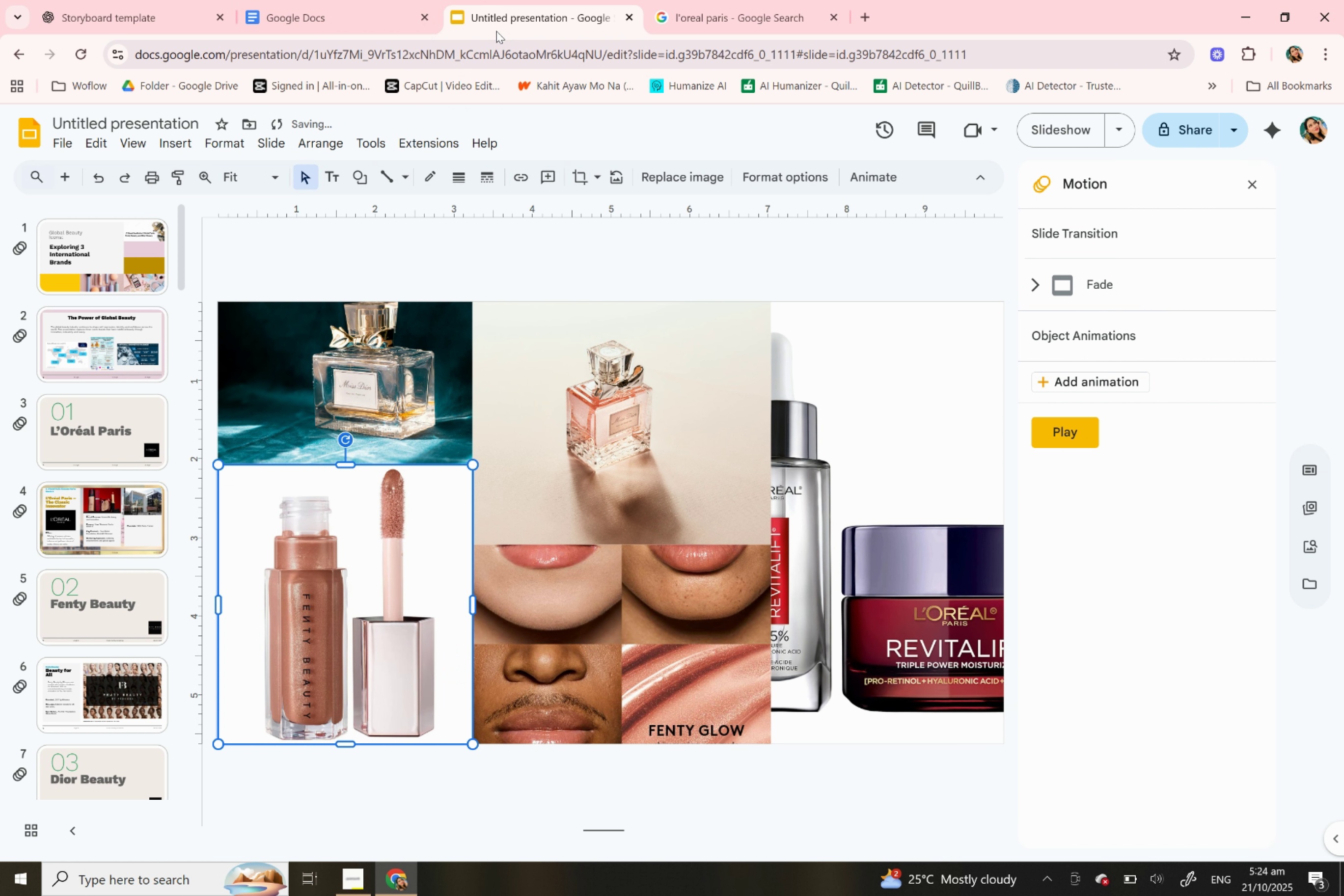 
key(Control+Z)
 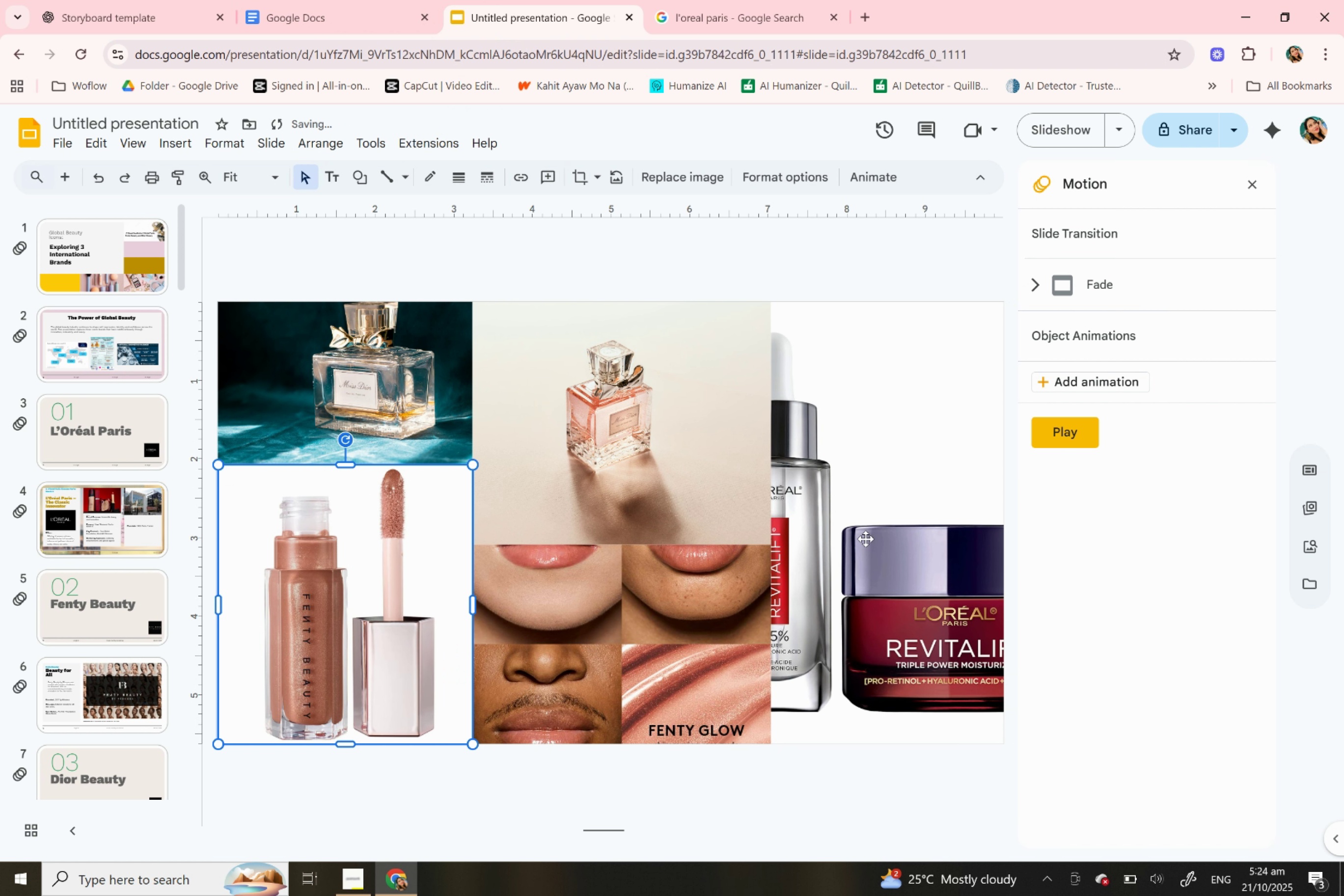 
left_click([864, 512])
 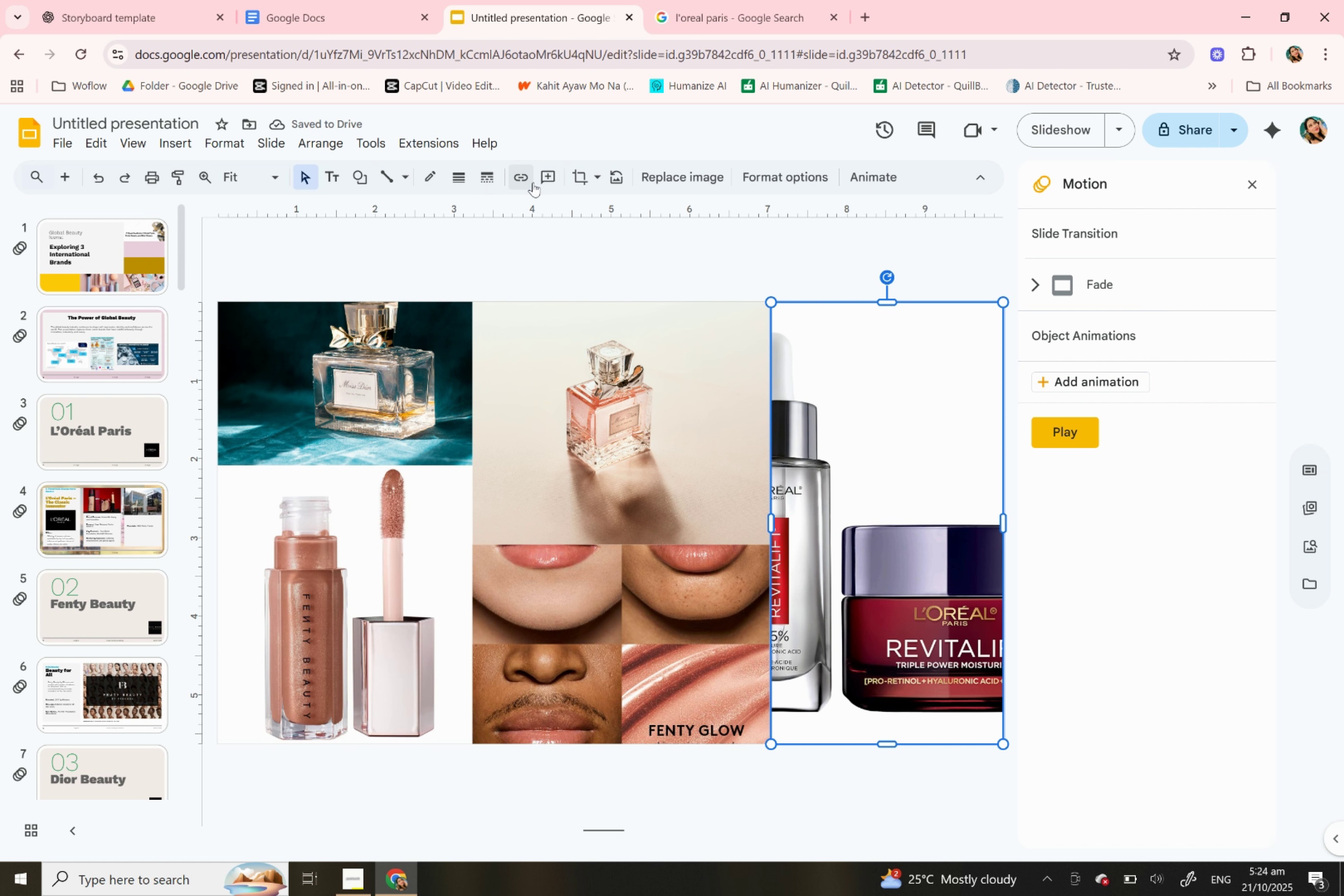 
left_click([576, 177])
 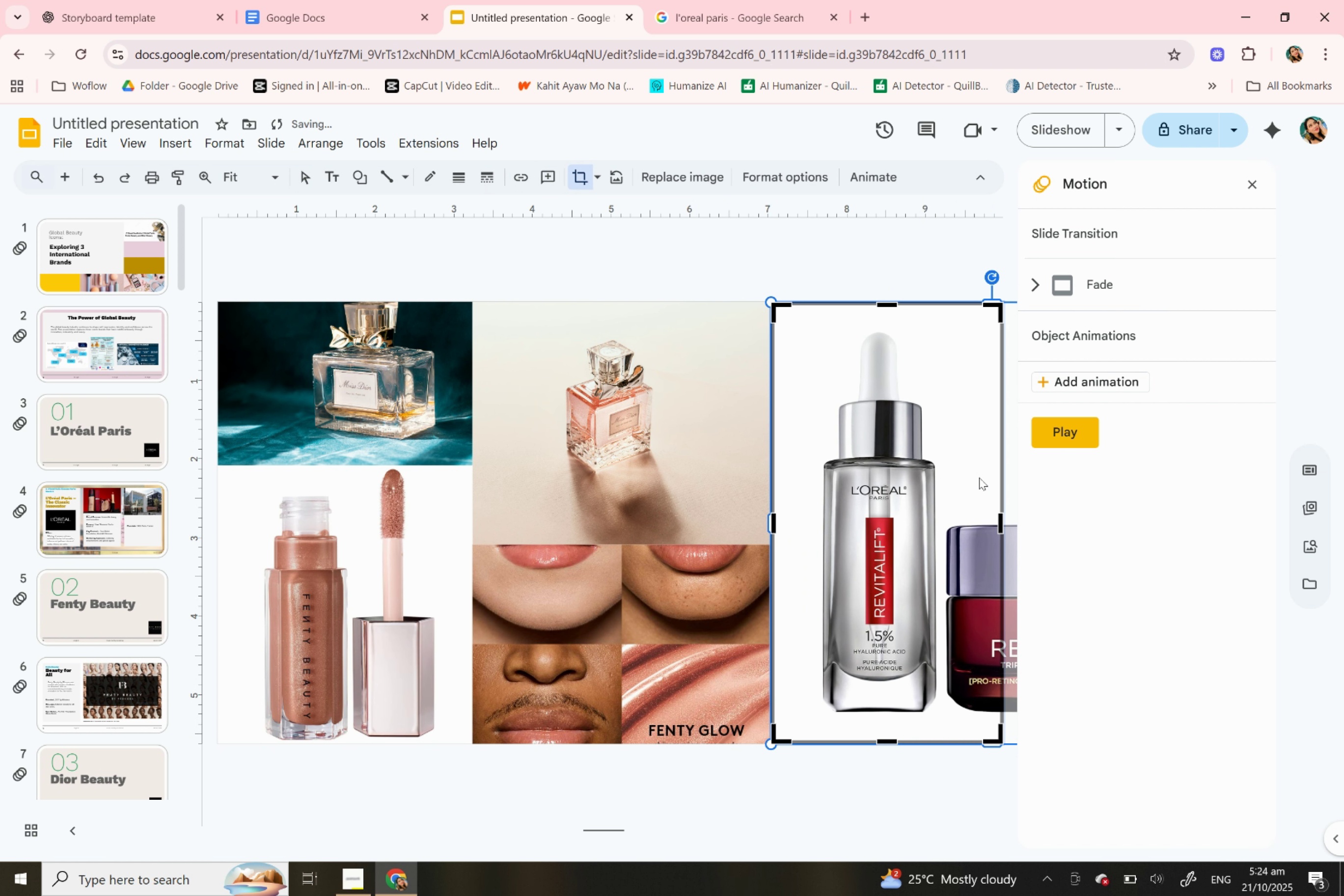 
wait(9.49)
 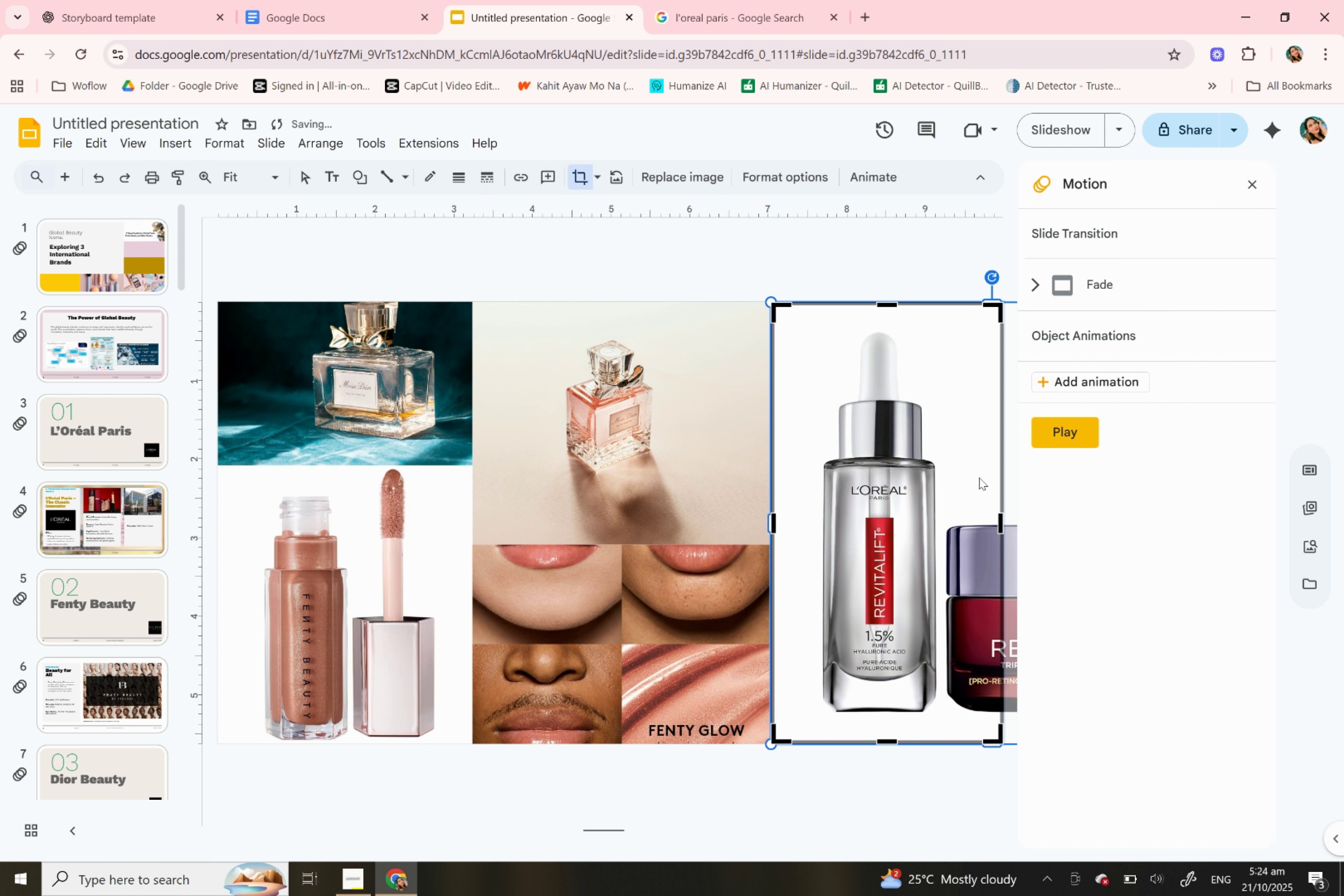 
left_click([755, 0])
 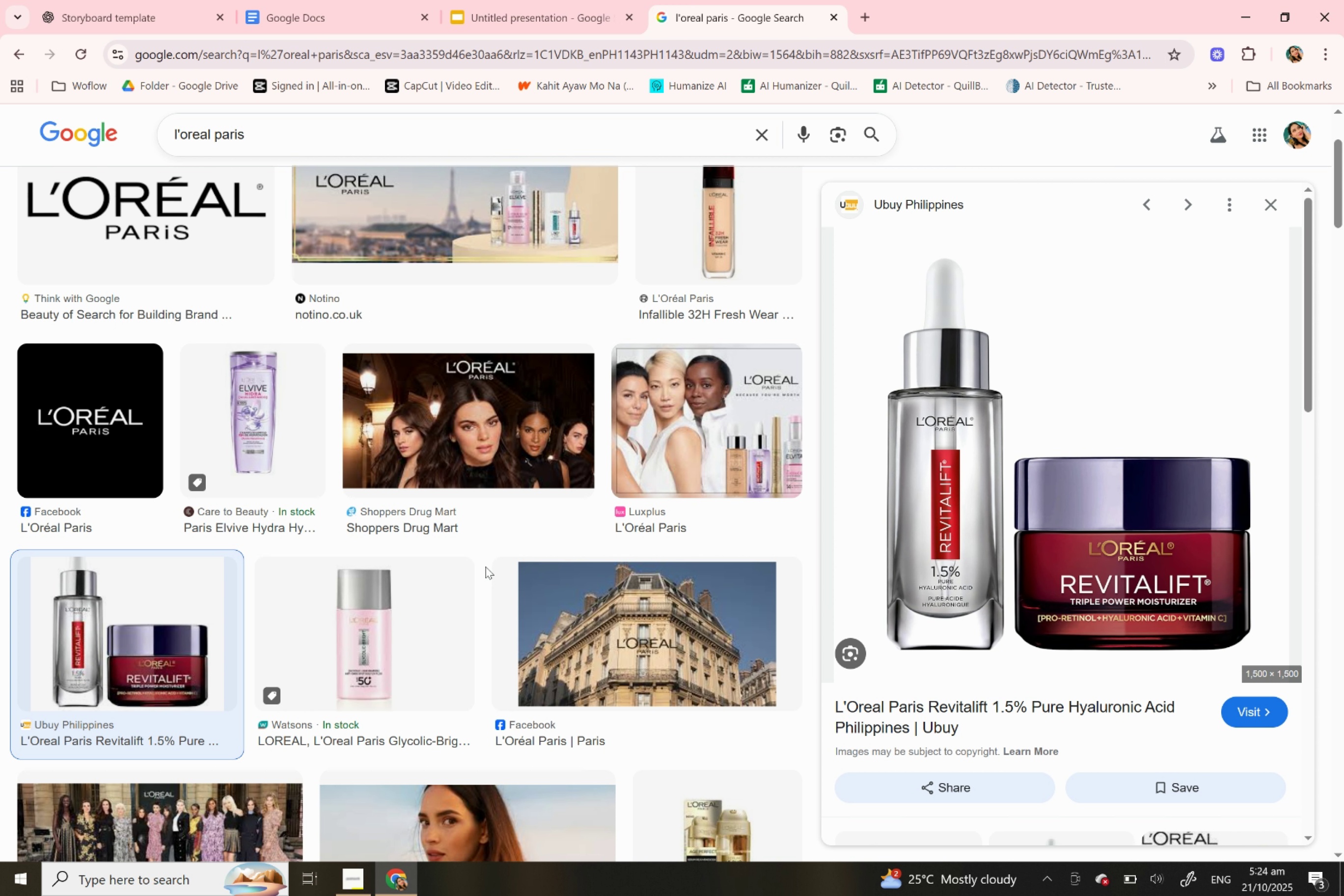 
scroll: coordinate [391, 585], scroll_direction: down, amount: 12.0
 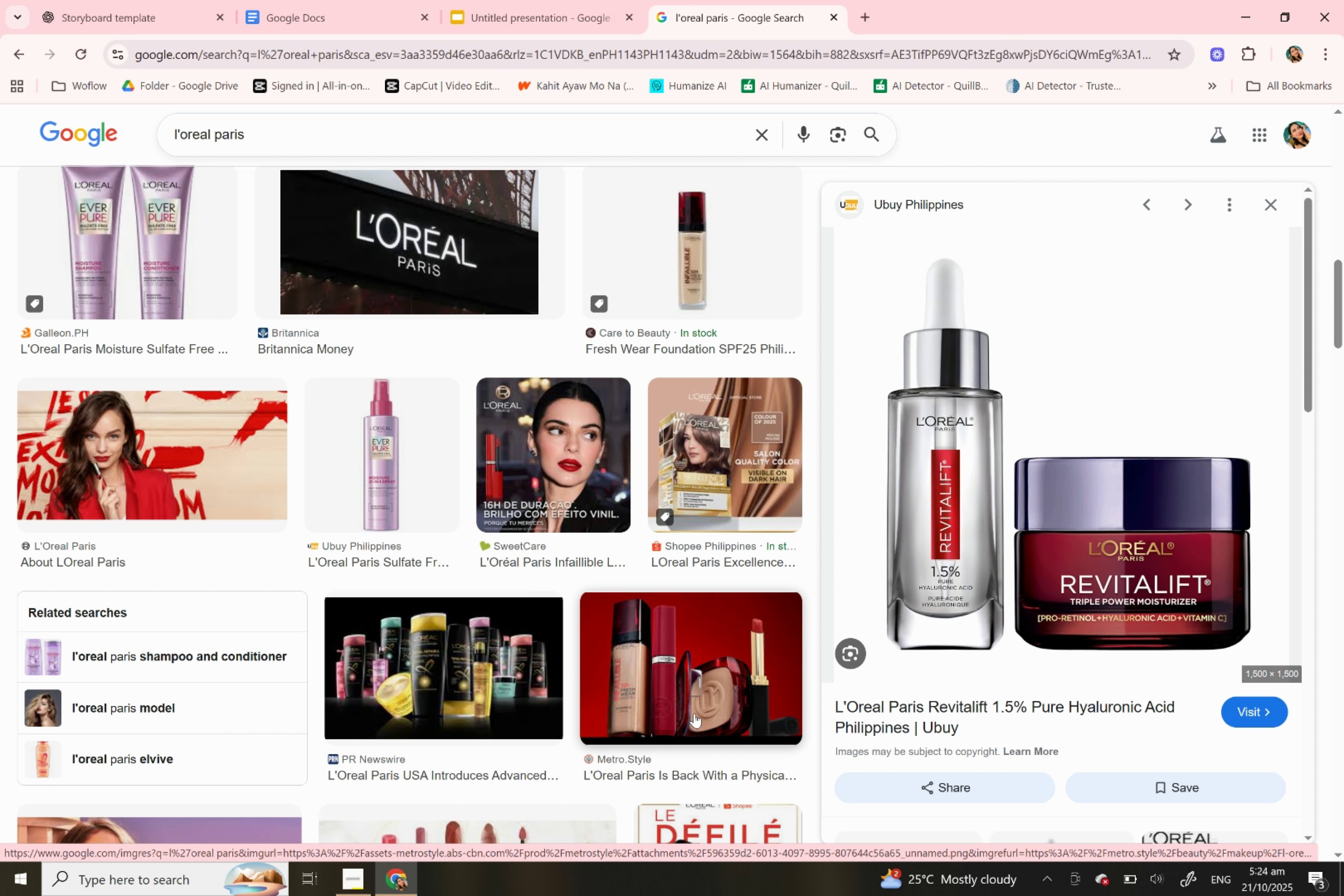 
left_click([694, 713])
 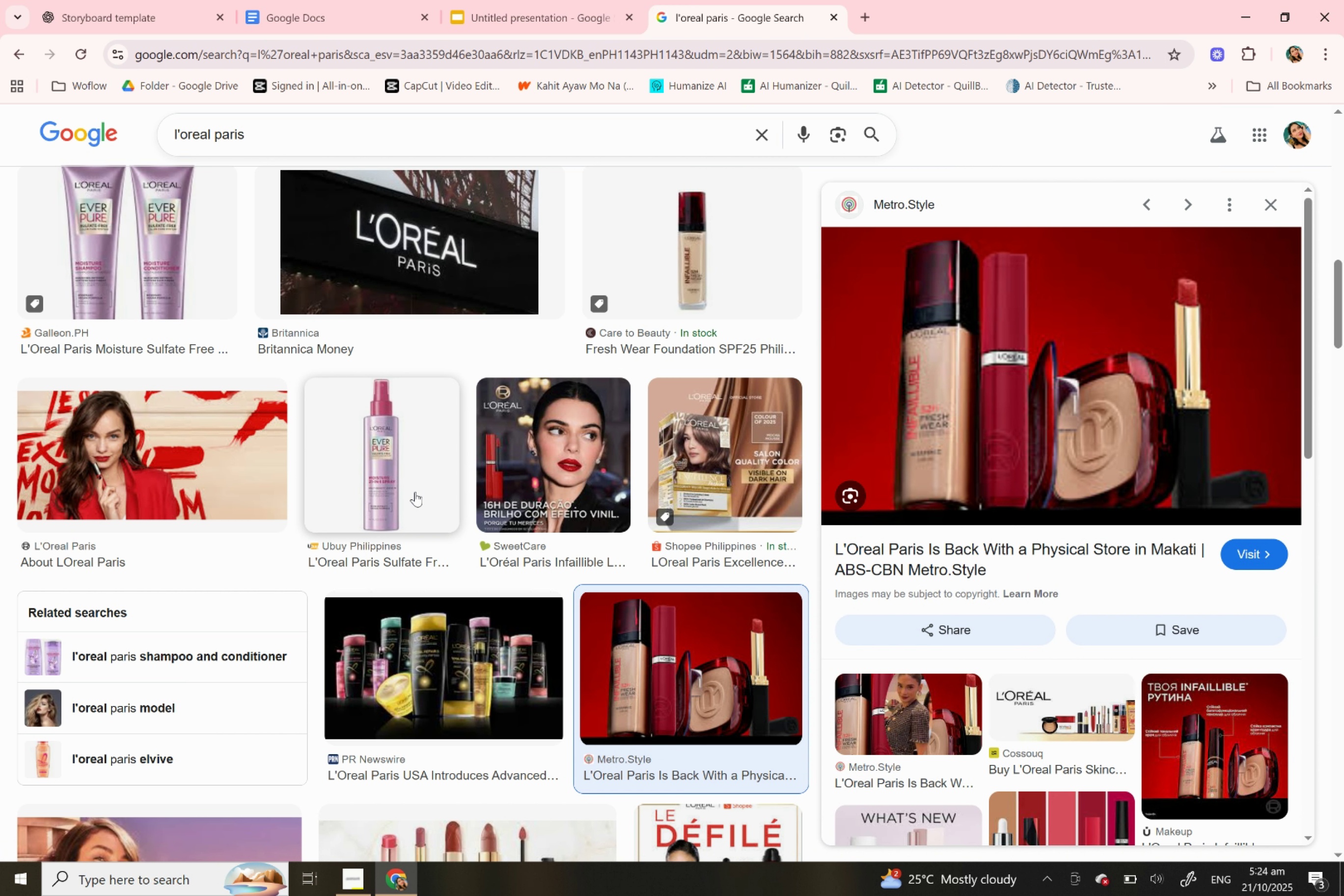 
left_click([396, 469])
 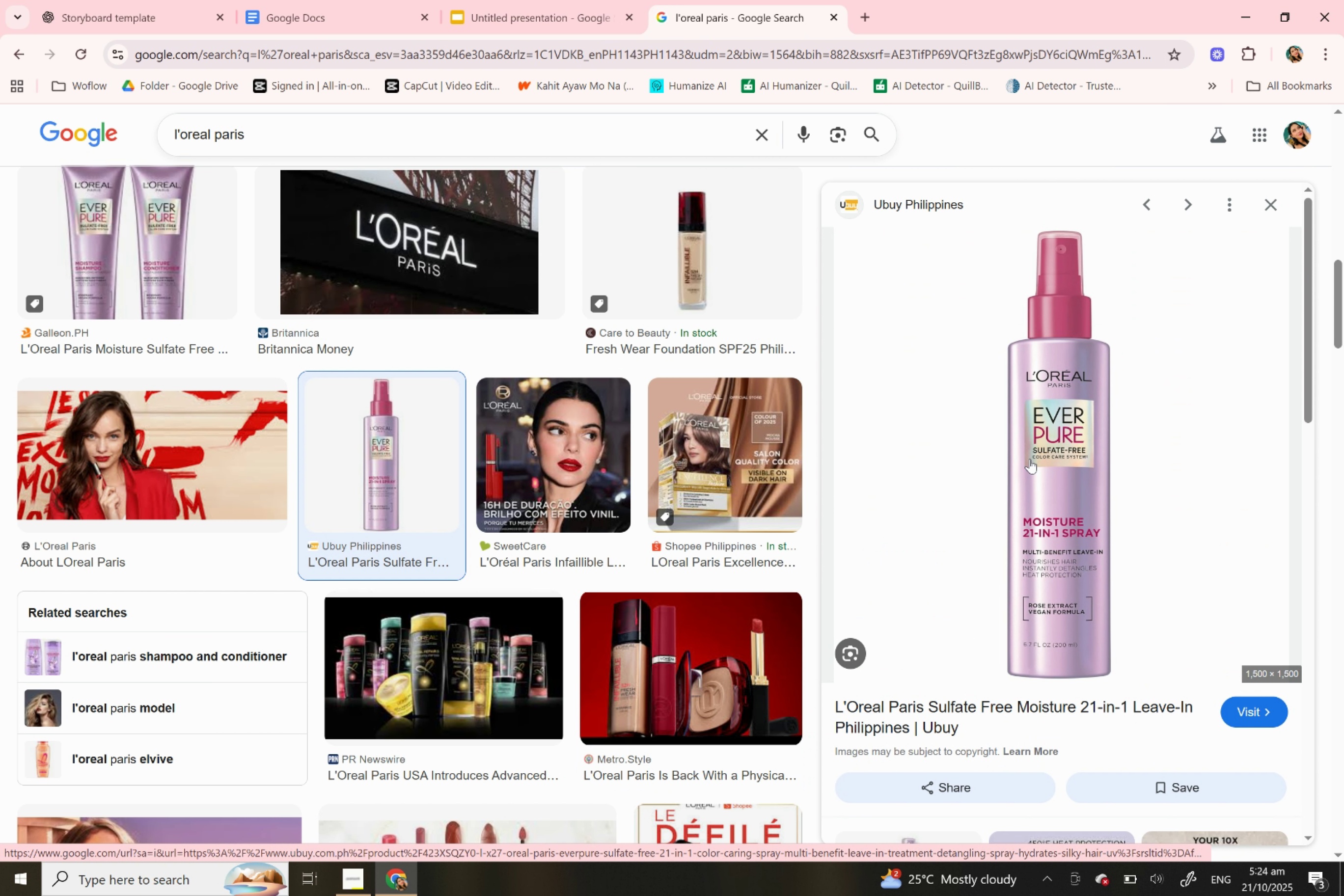 
right_click([1029, 459])
 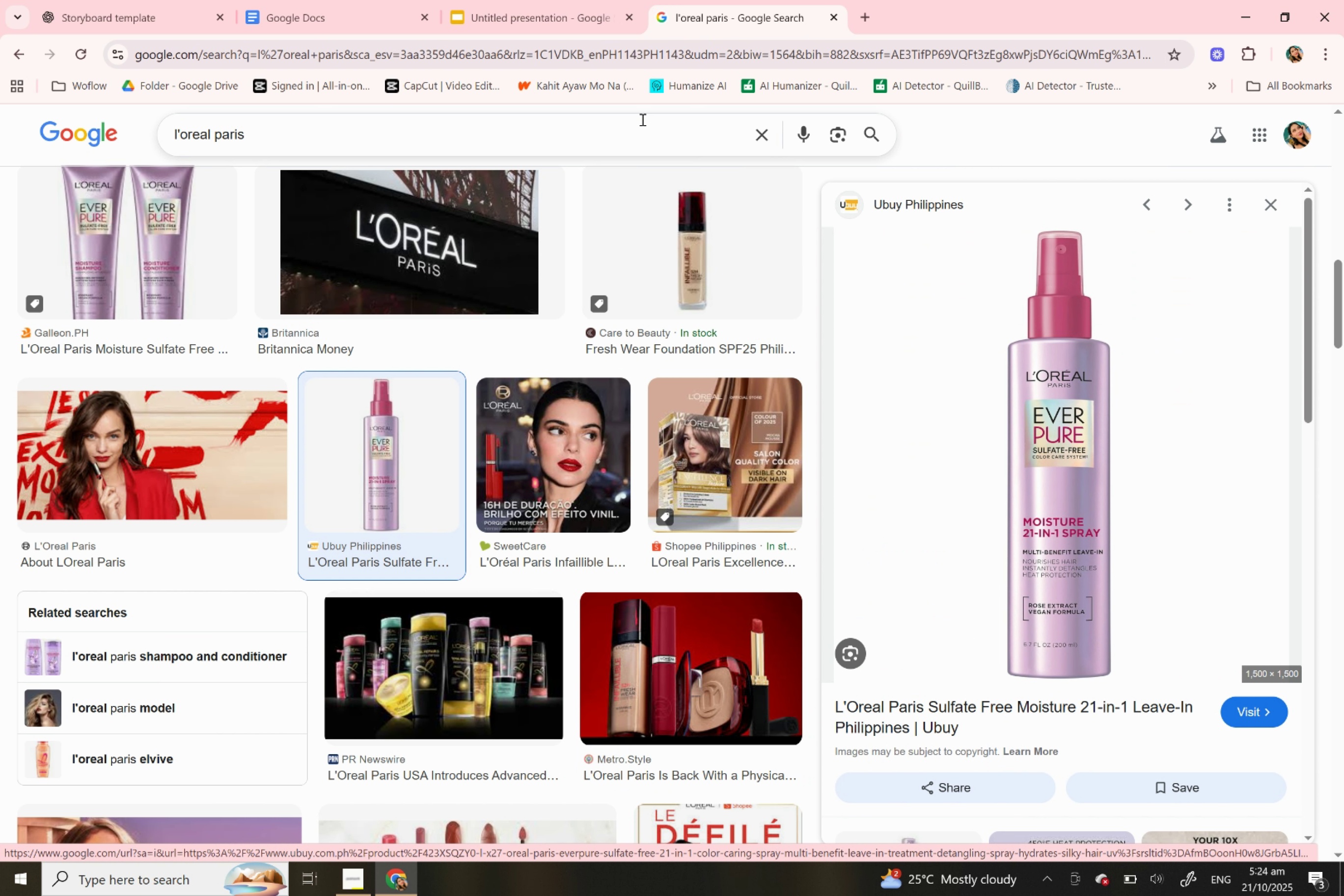 
left_click([508, 11])
 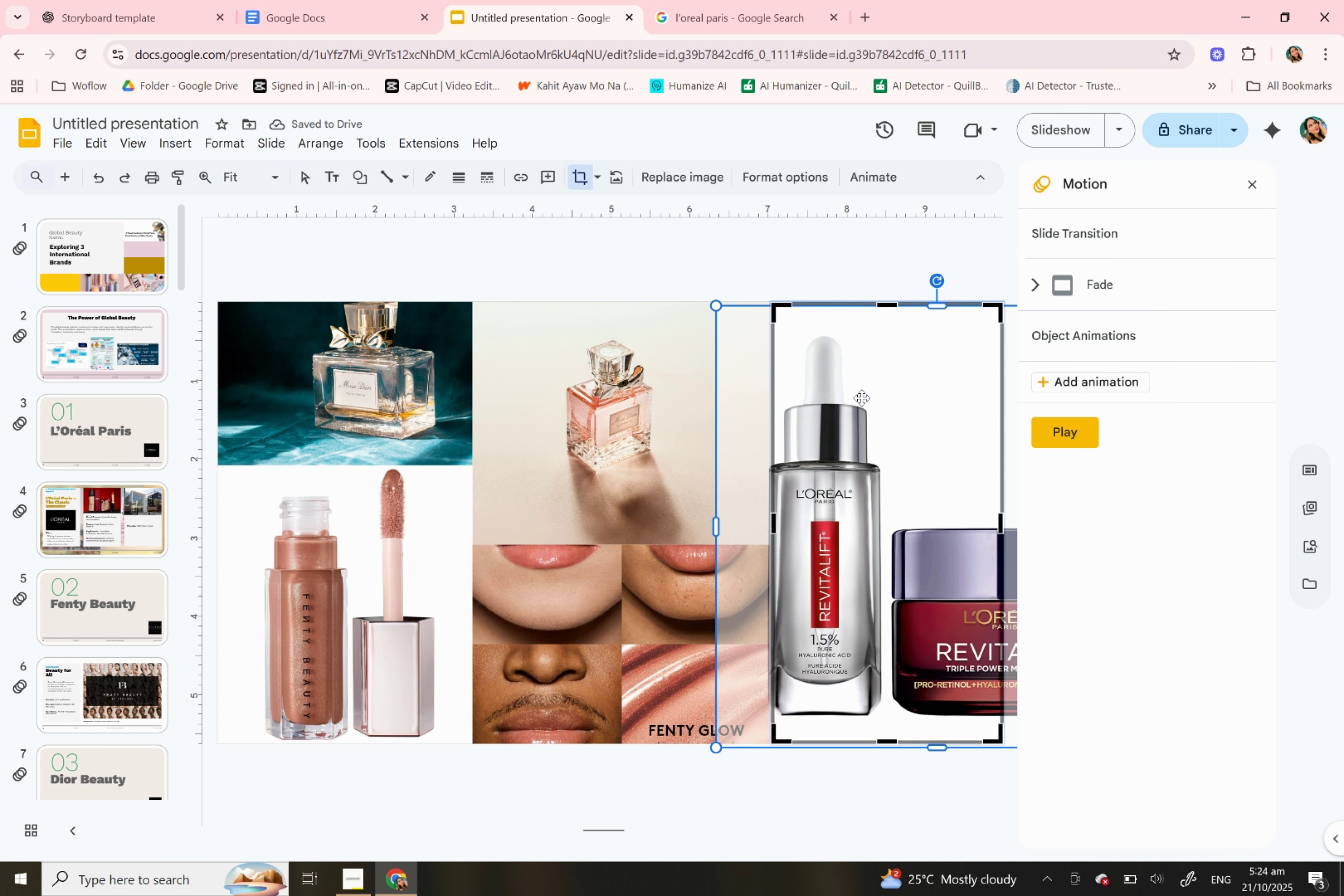 
left_click([861, 398])
 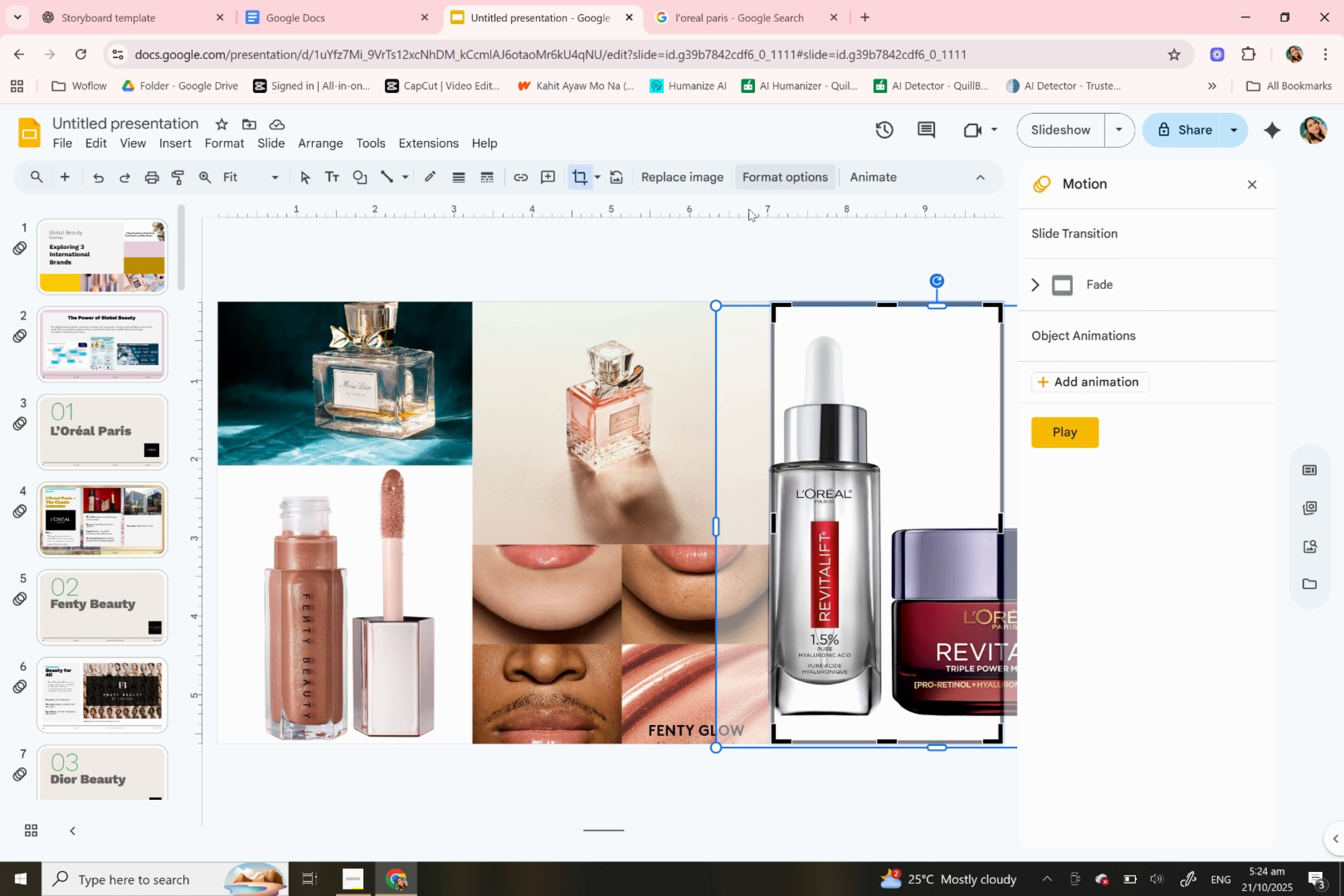 
left_click([742, 231])
 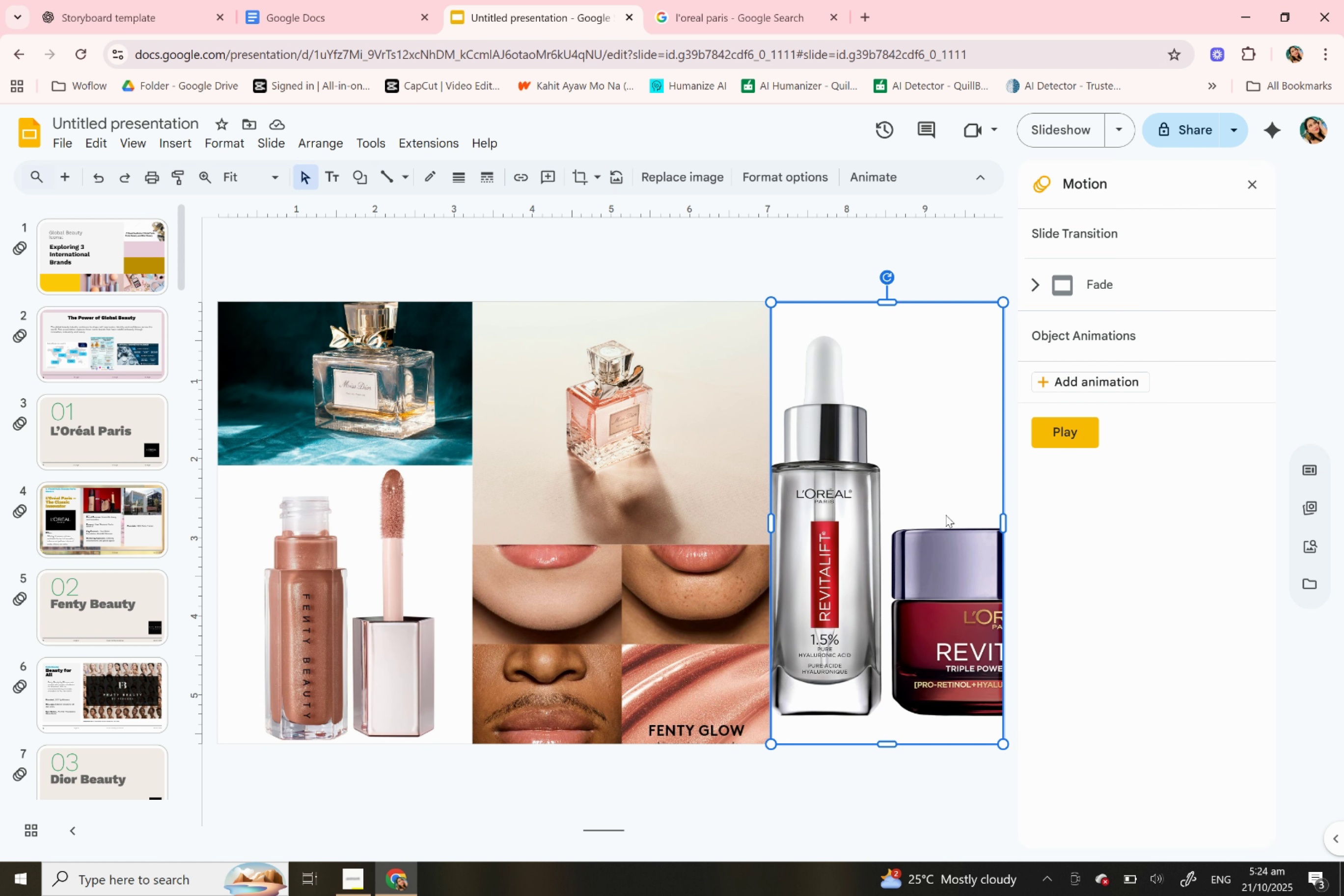 
right_click([945, 515])
 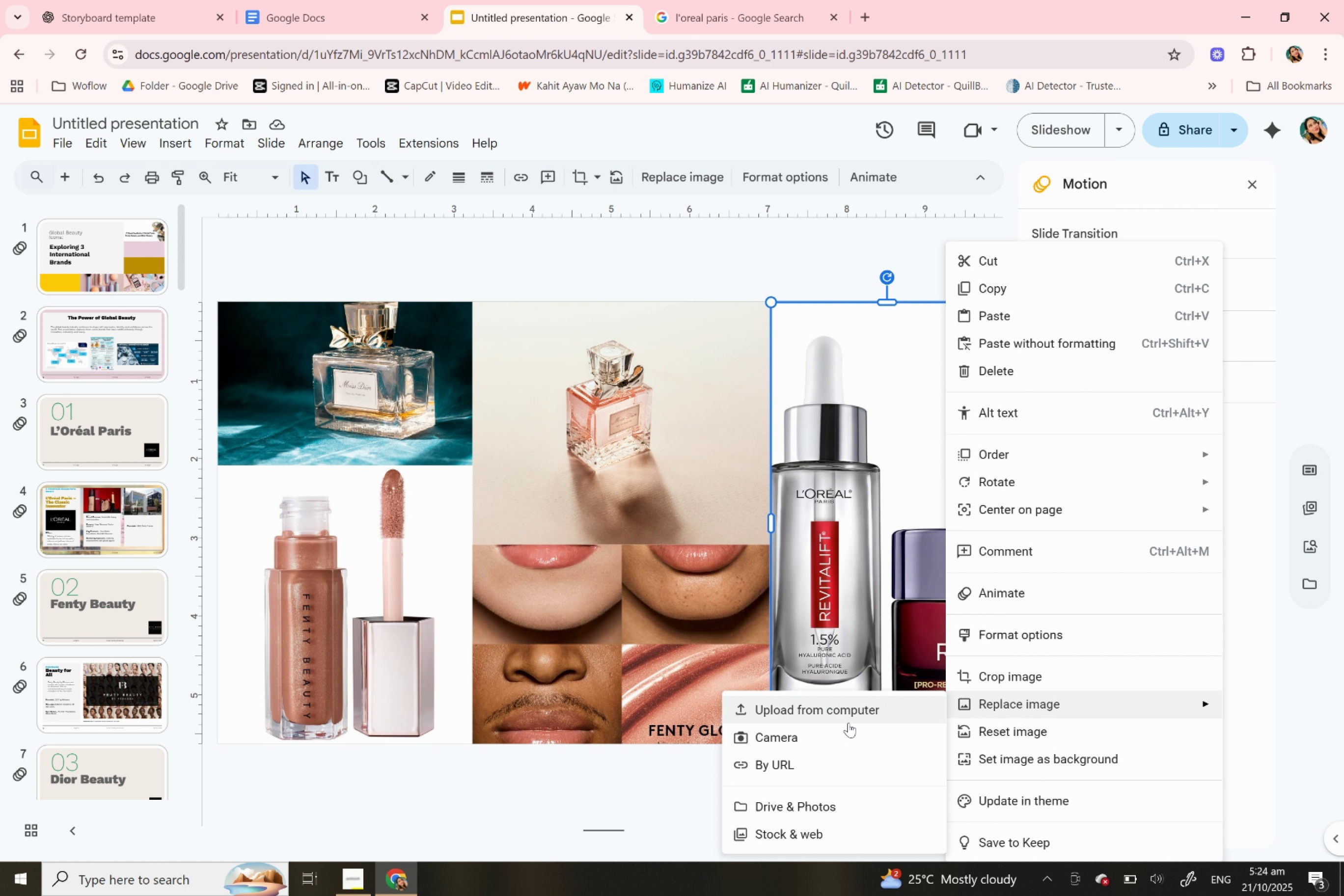 
left_click([798, 771])
 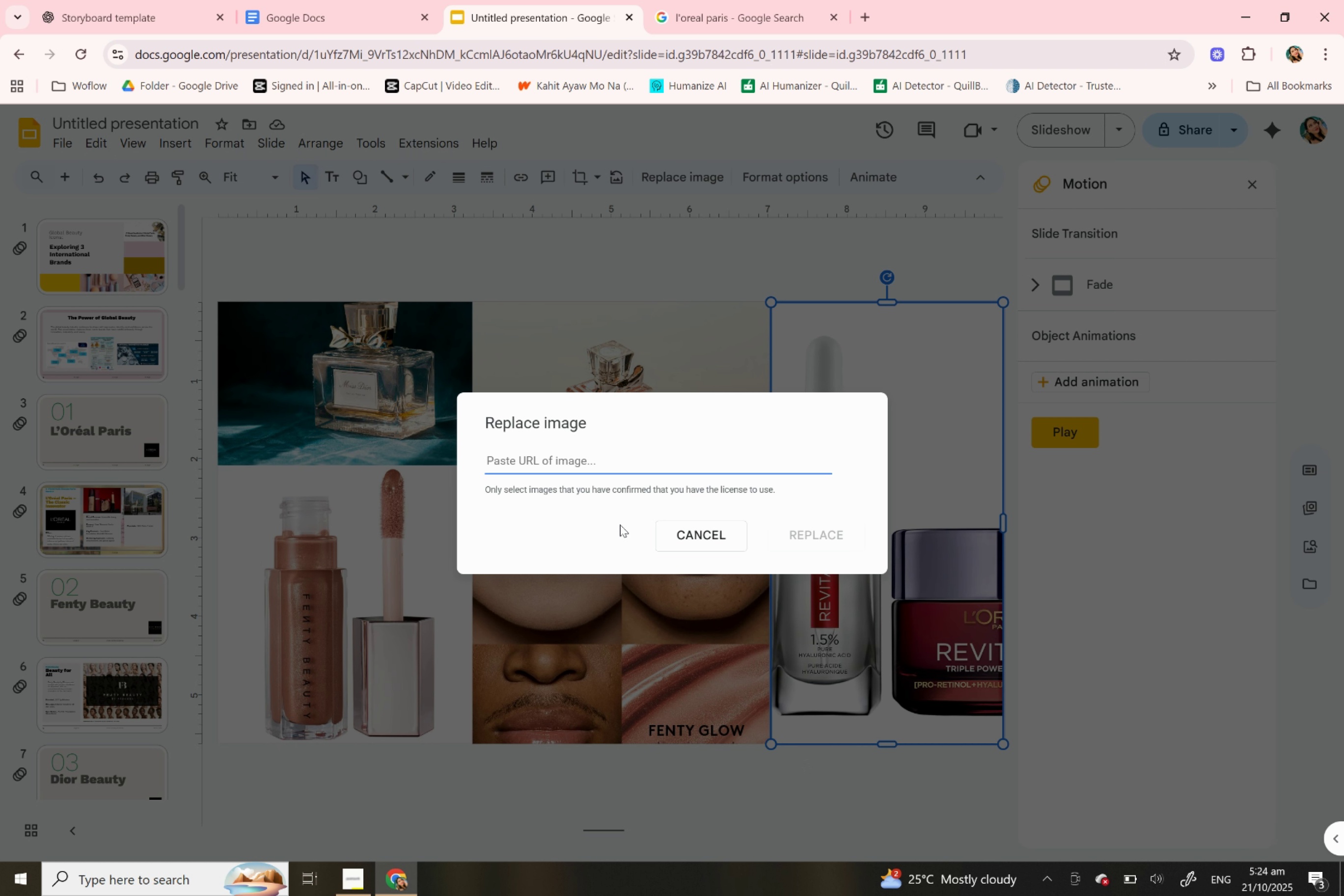 
key(Control+V)
 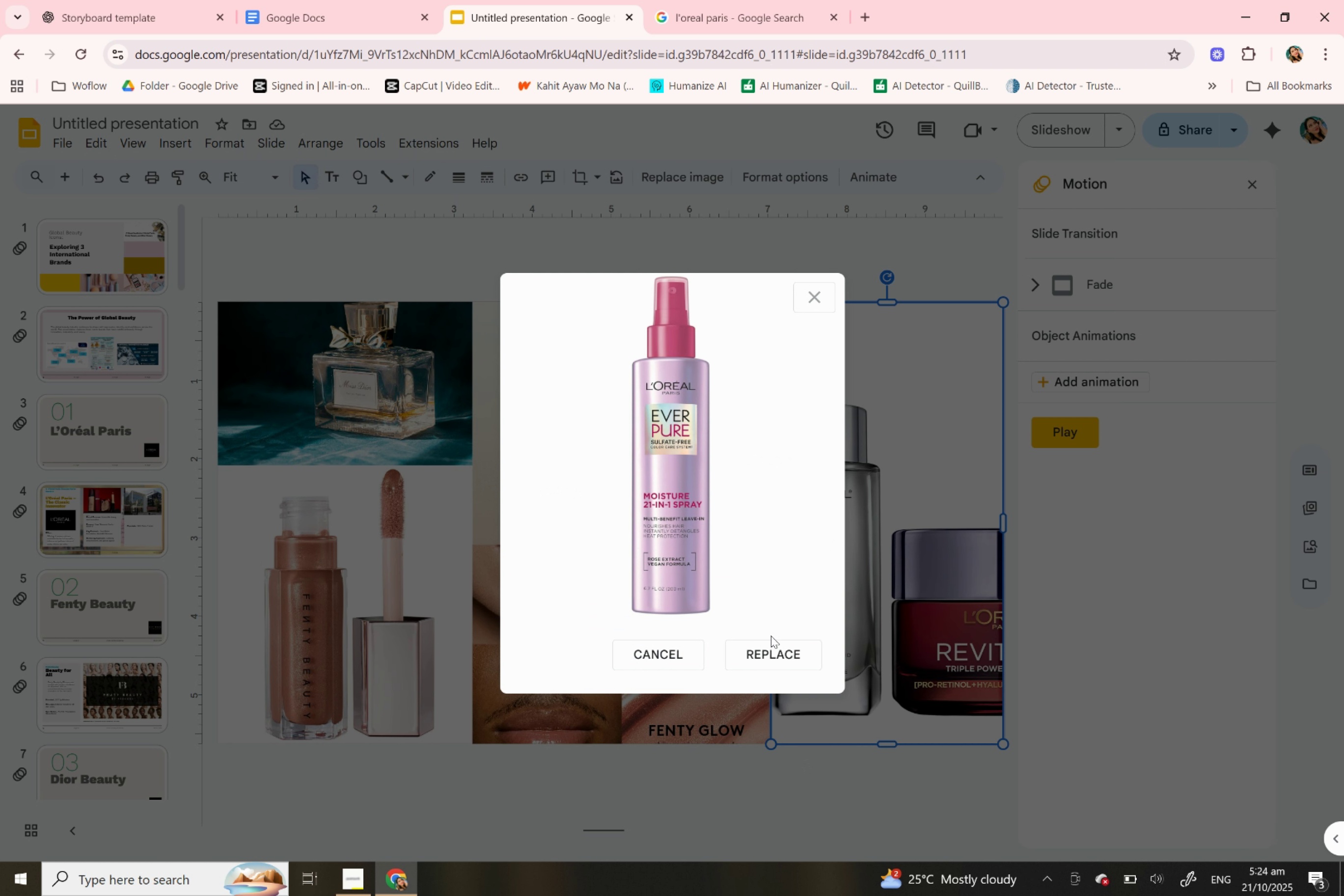 
left_click([779, 651])
 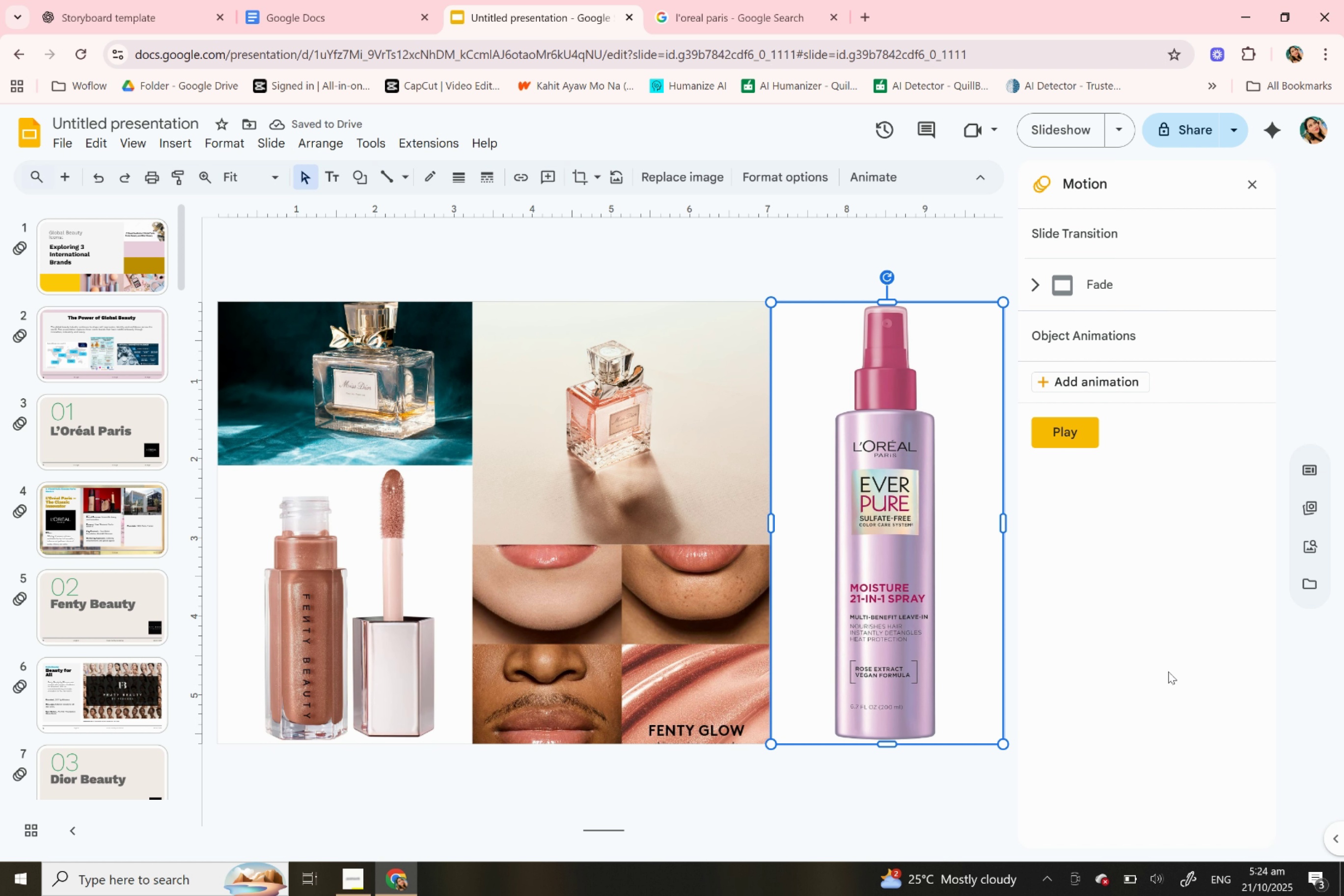 
left_click([1117, 663])
 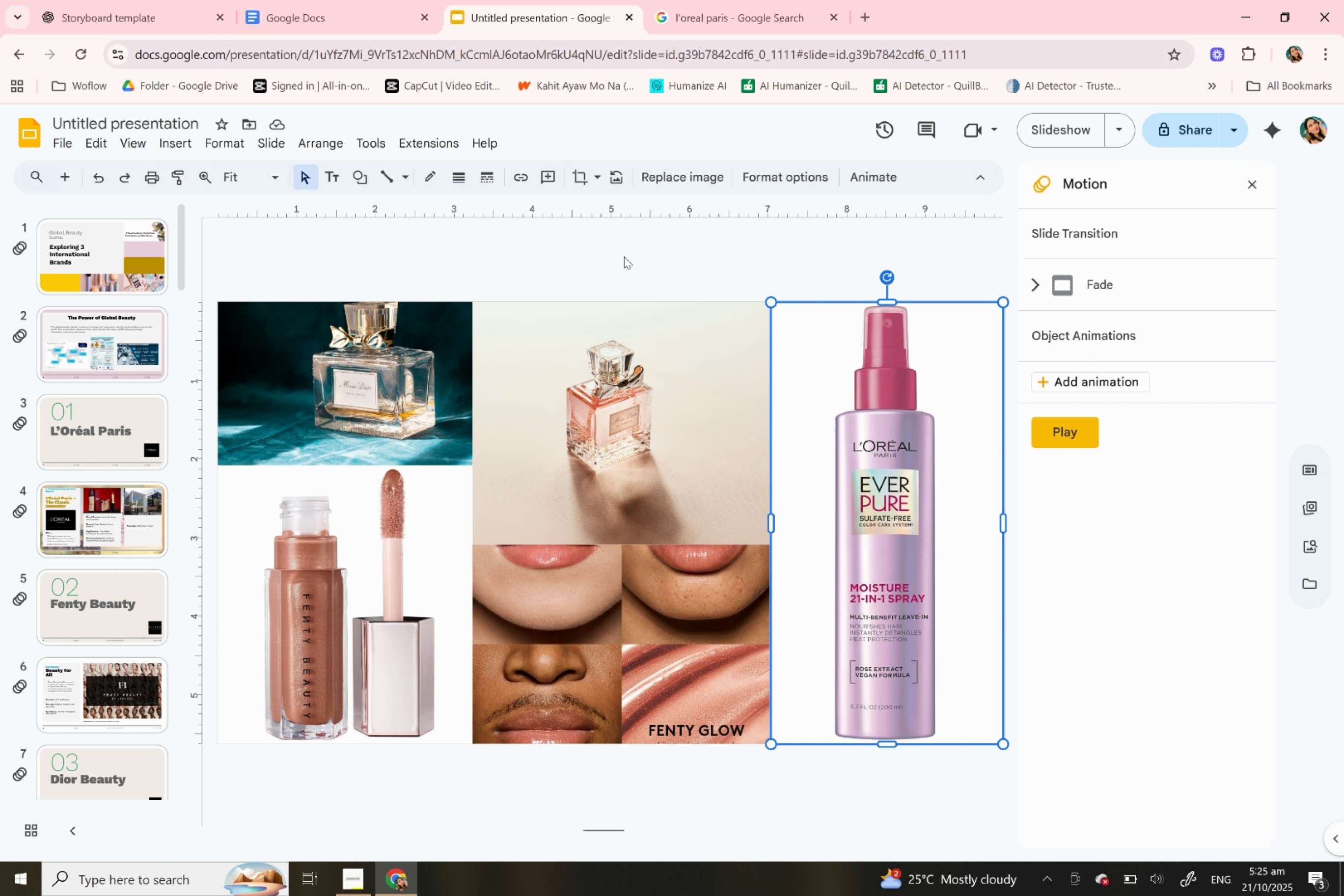 
left_click([624, 256])
 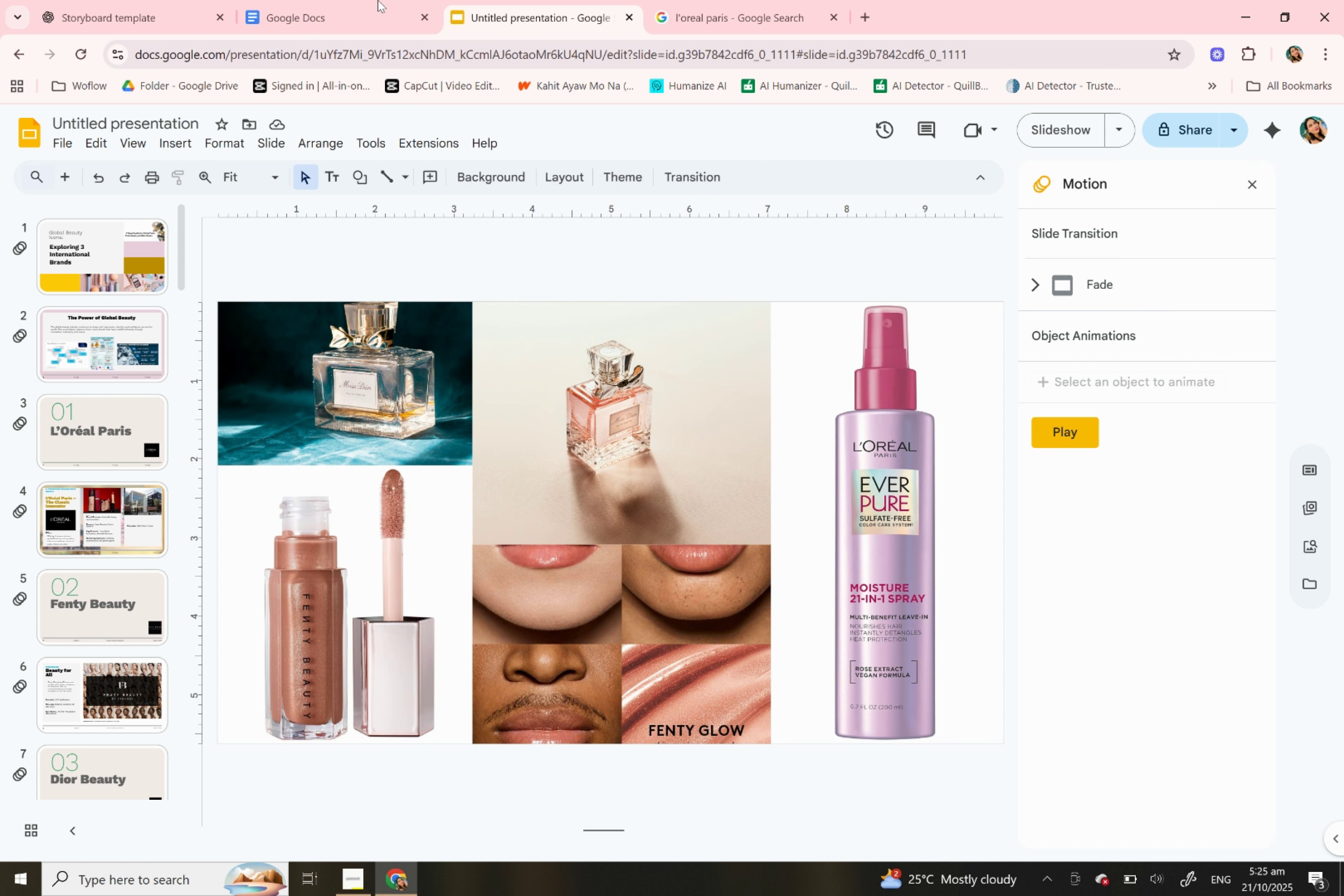 
wait(9.34)
 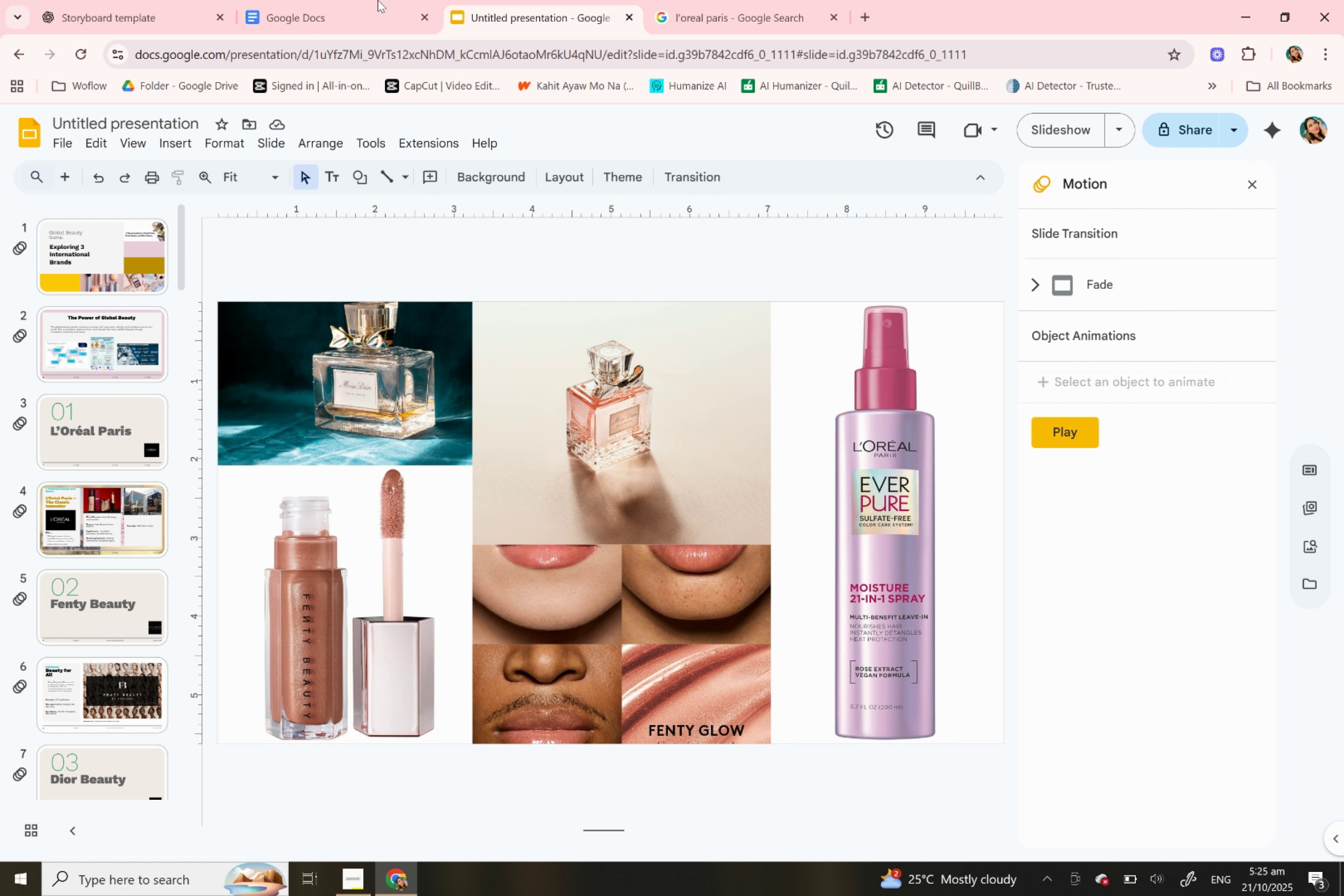 
scroll: coordinate [64, 611], scroll_direction: down, amount: 4.0
 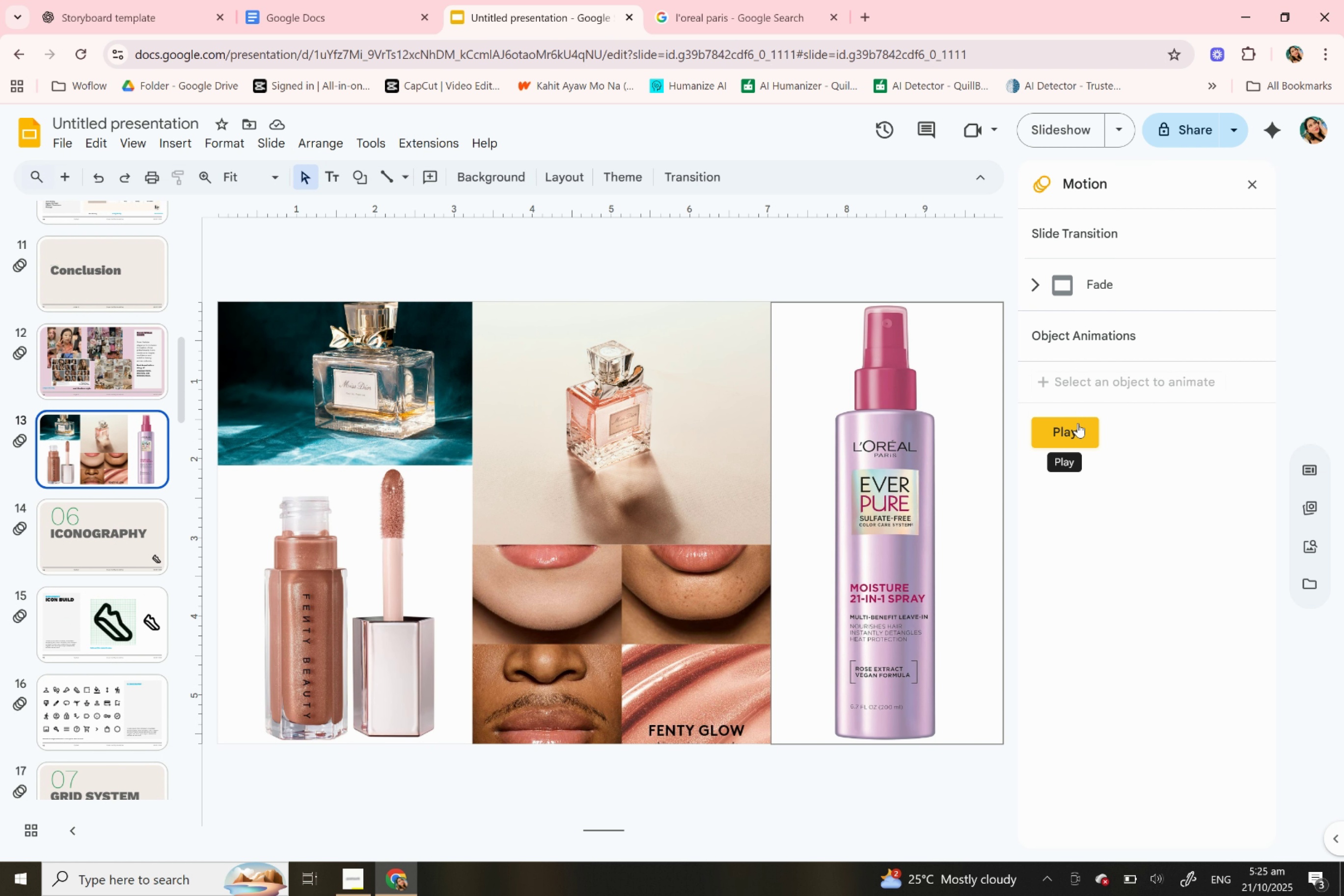 
wait(7.88)
 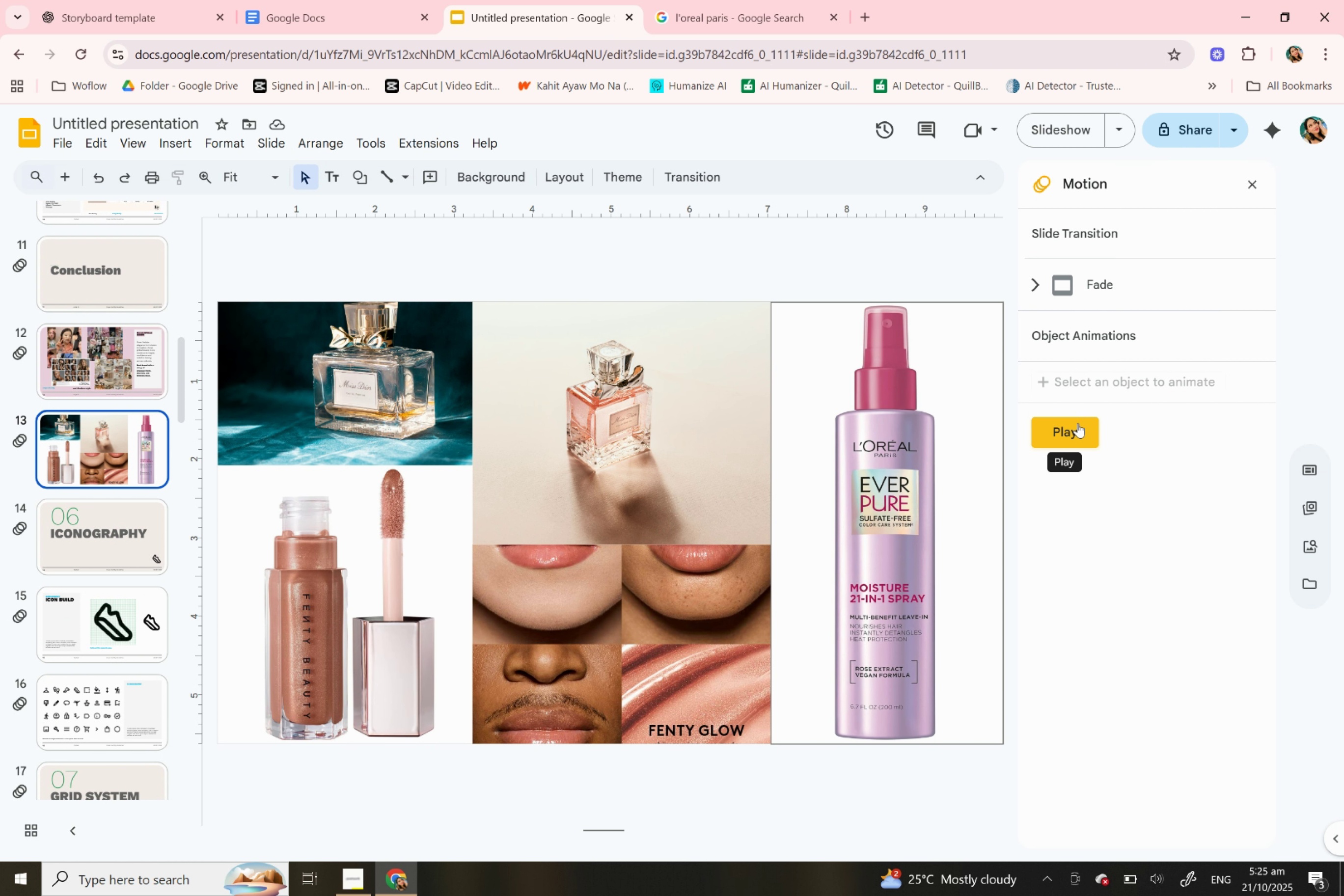 
left_click([125, 529])
 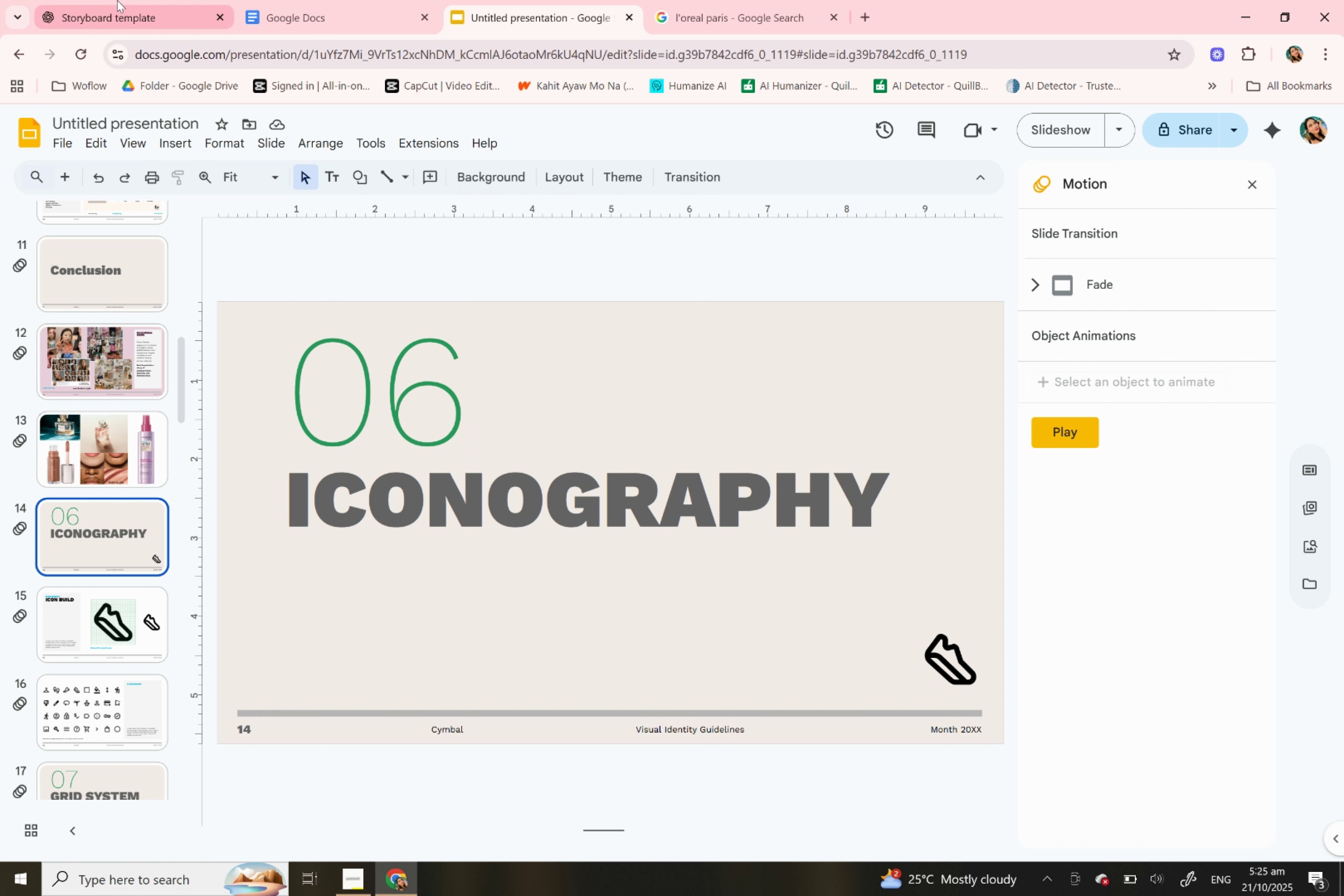 
left_click([115, 0])
 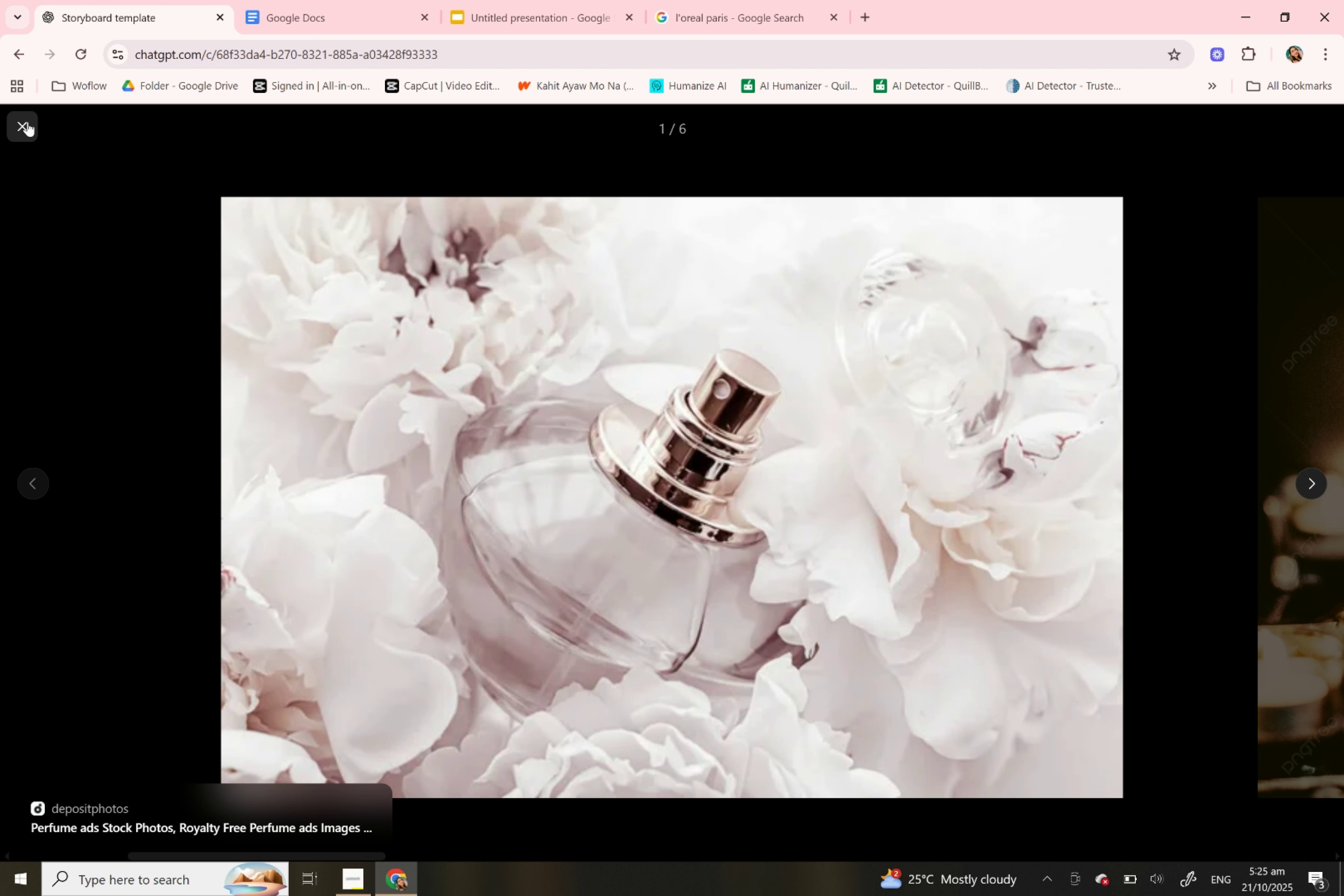 
left_click([27, 122])
 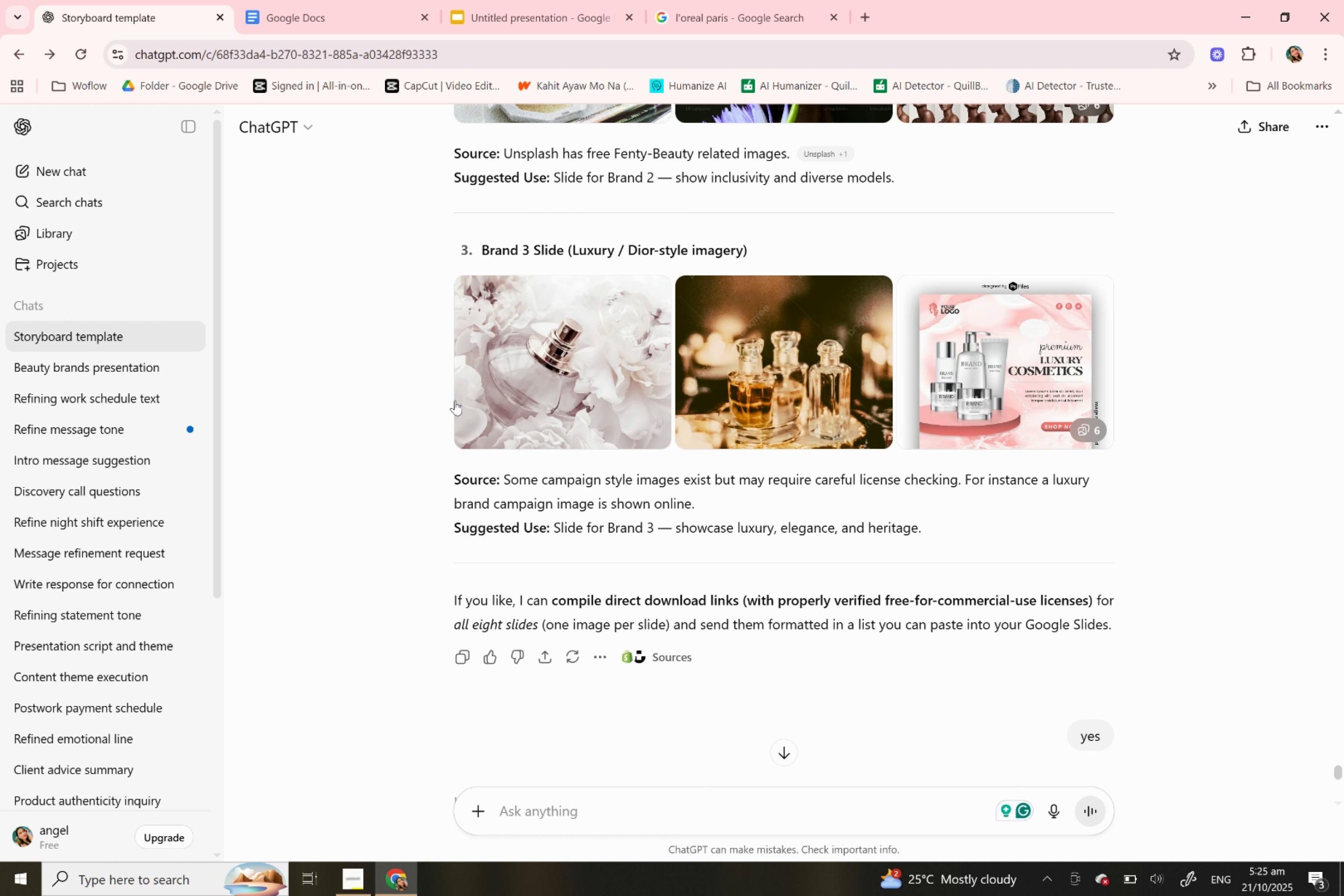 
scroll: coordinate [455, 400], scroll_direction: down, amount: 5.0
 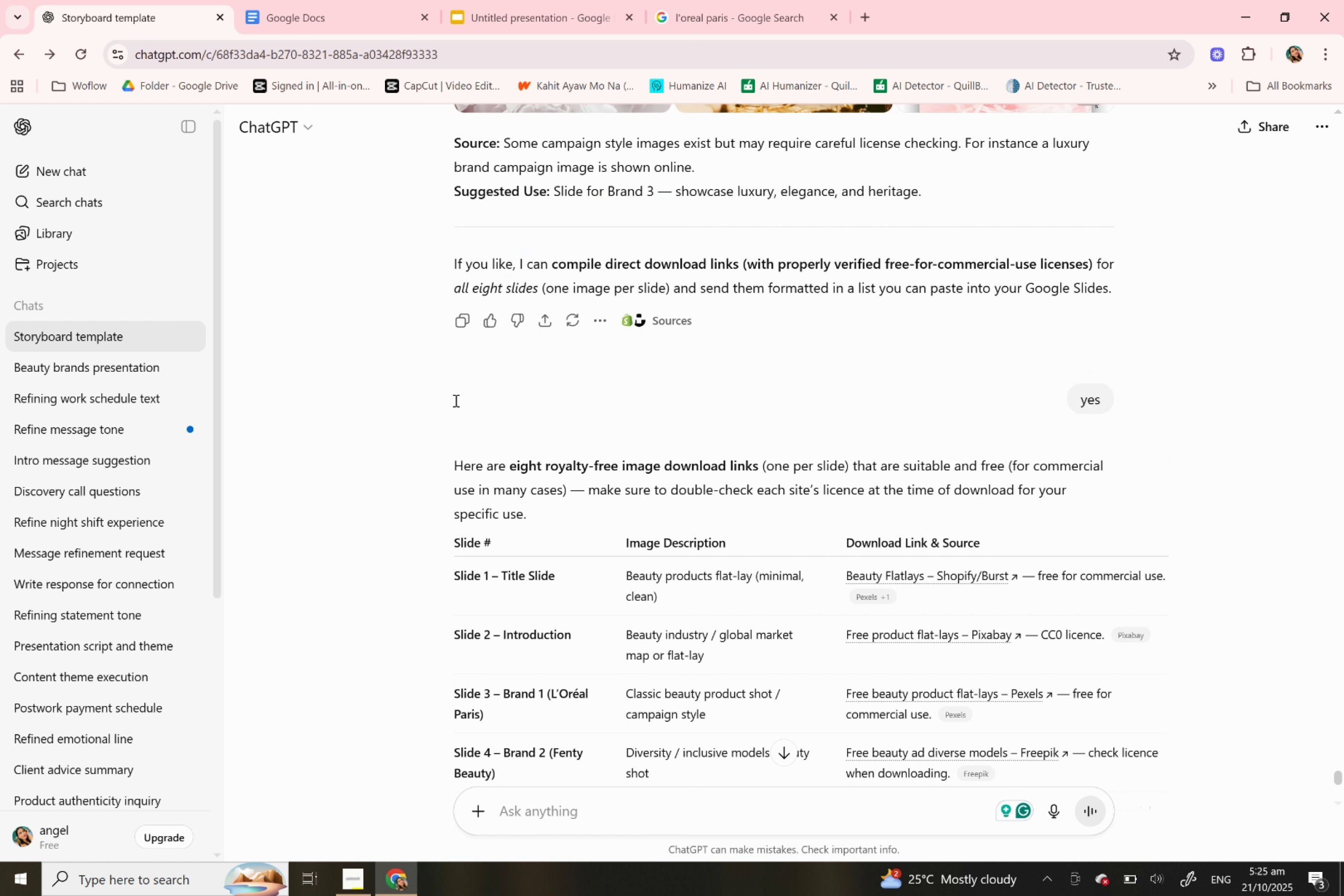 
scroll: coordinate [455, 400], scroll_direction: up, amount: 14.0
 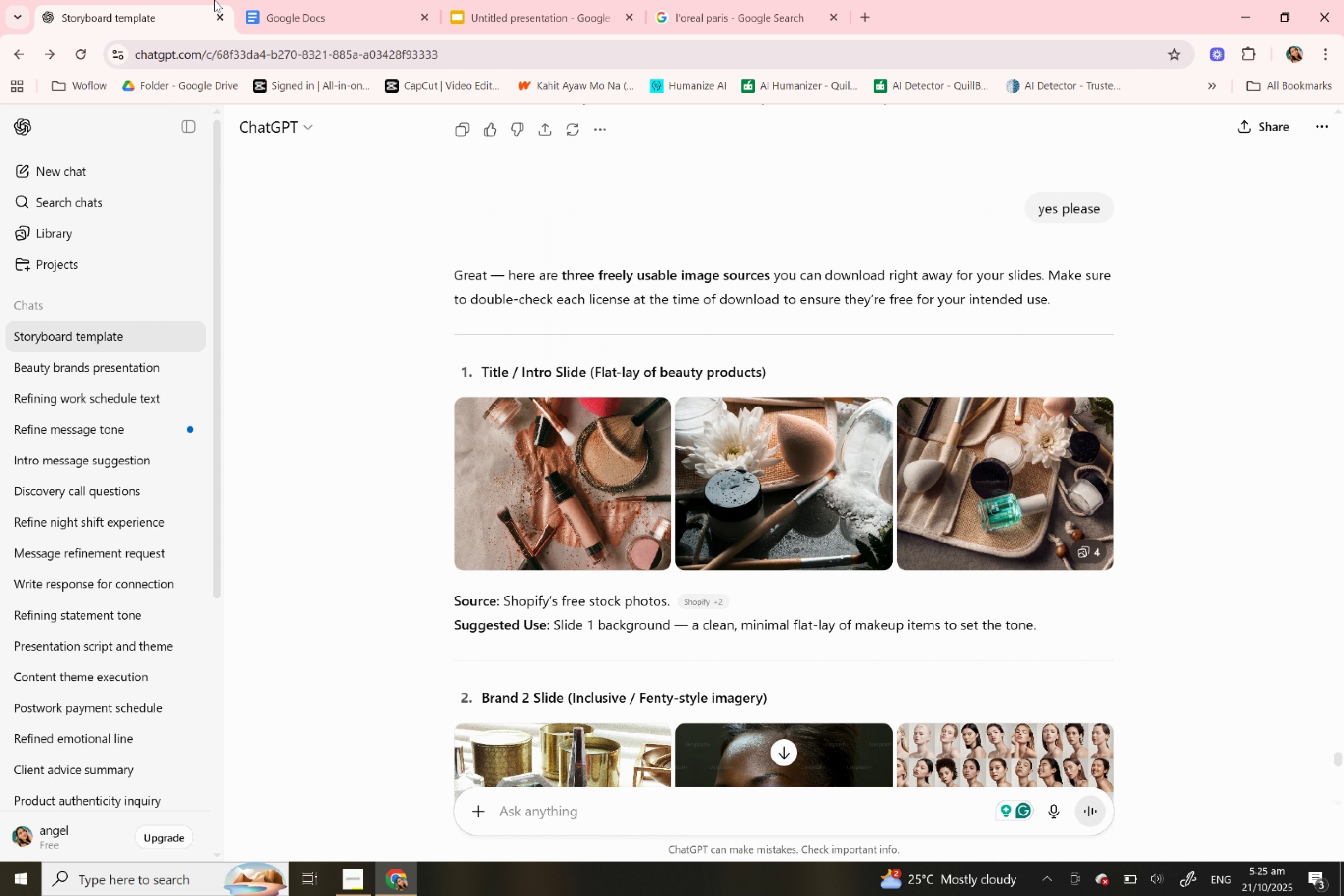 
left_click([565, 2])
 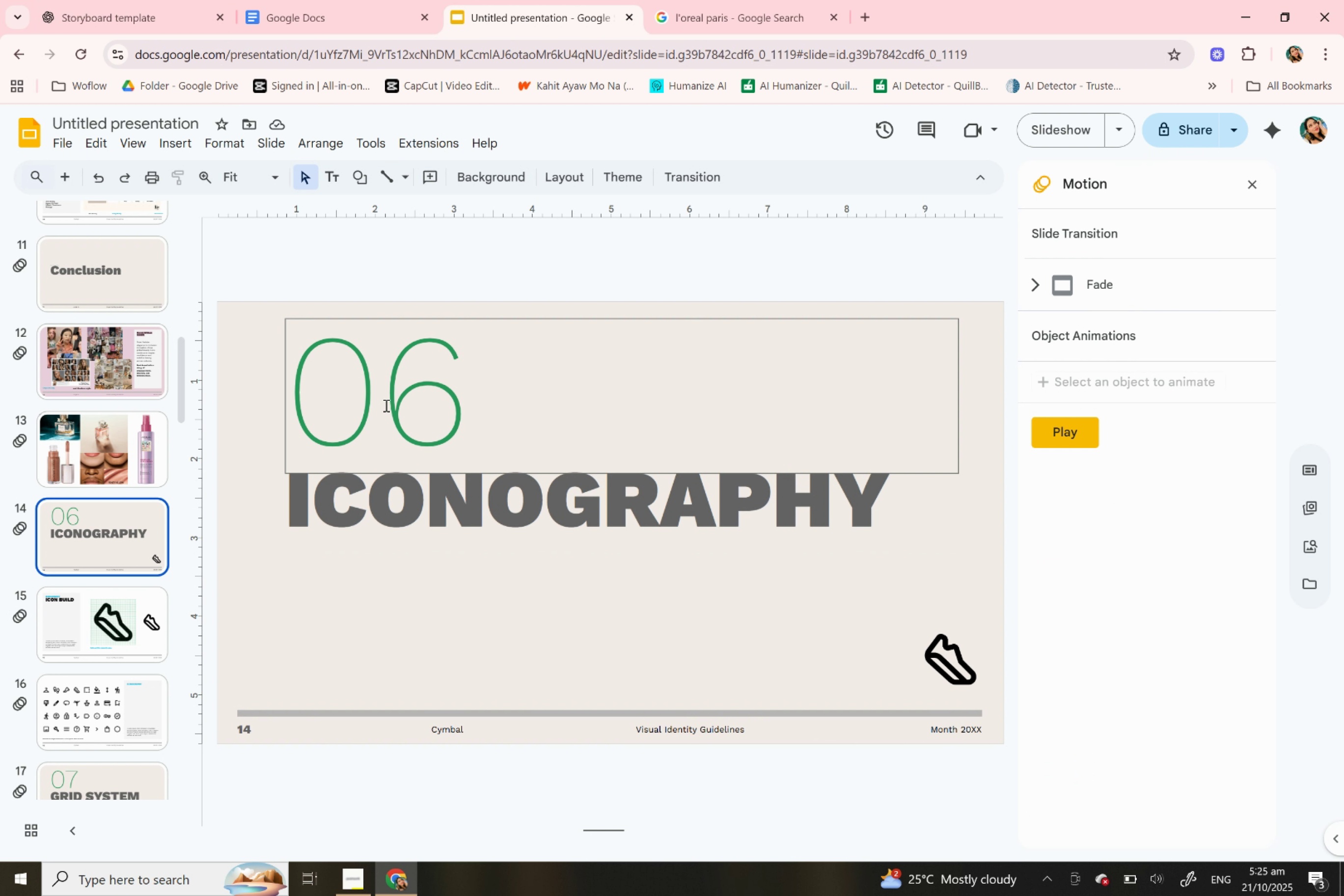 
double_click([385, 405])
 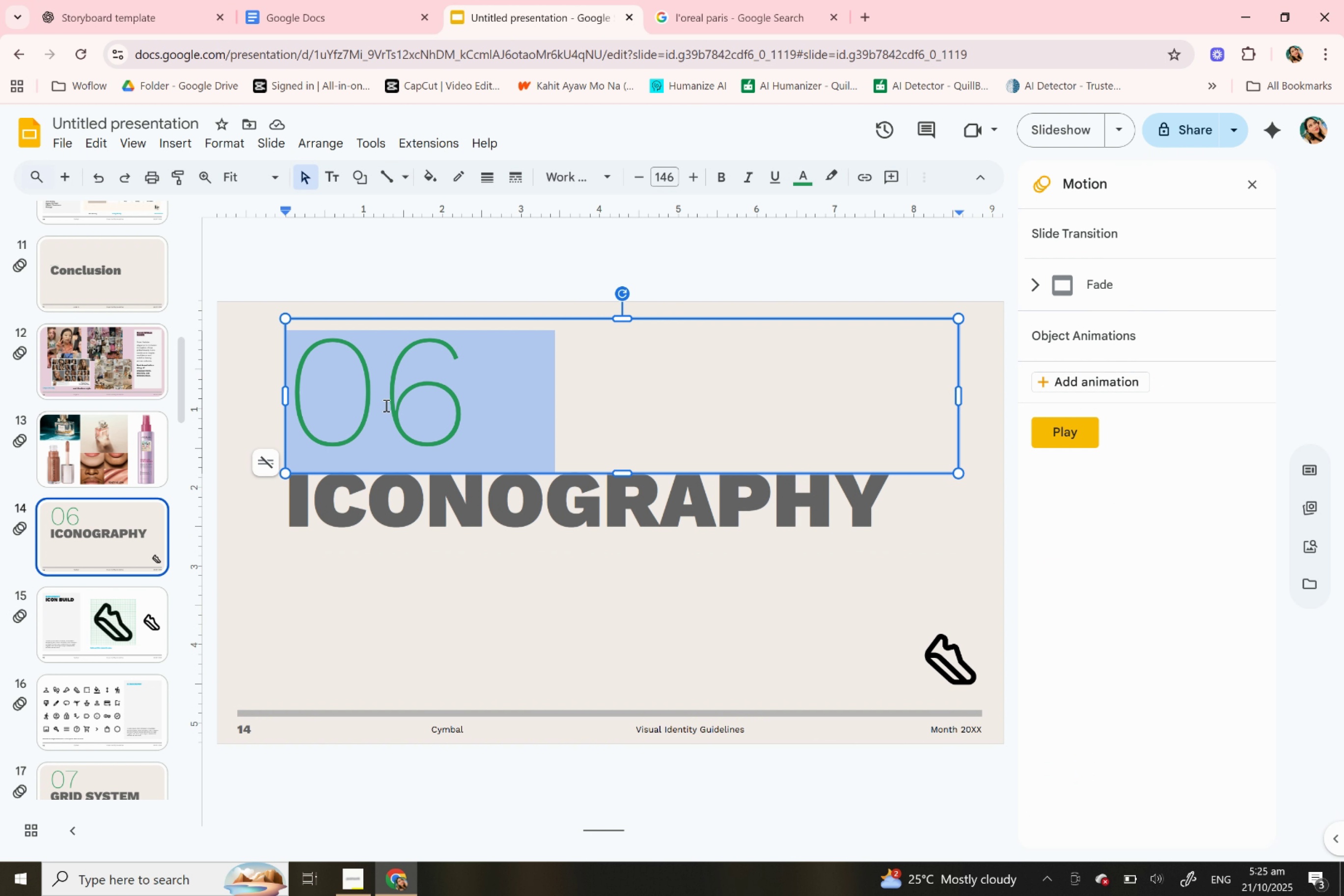 
triple_click([385, 405])
 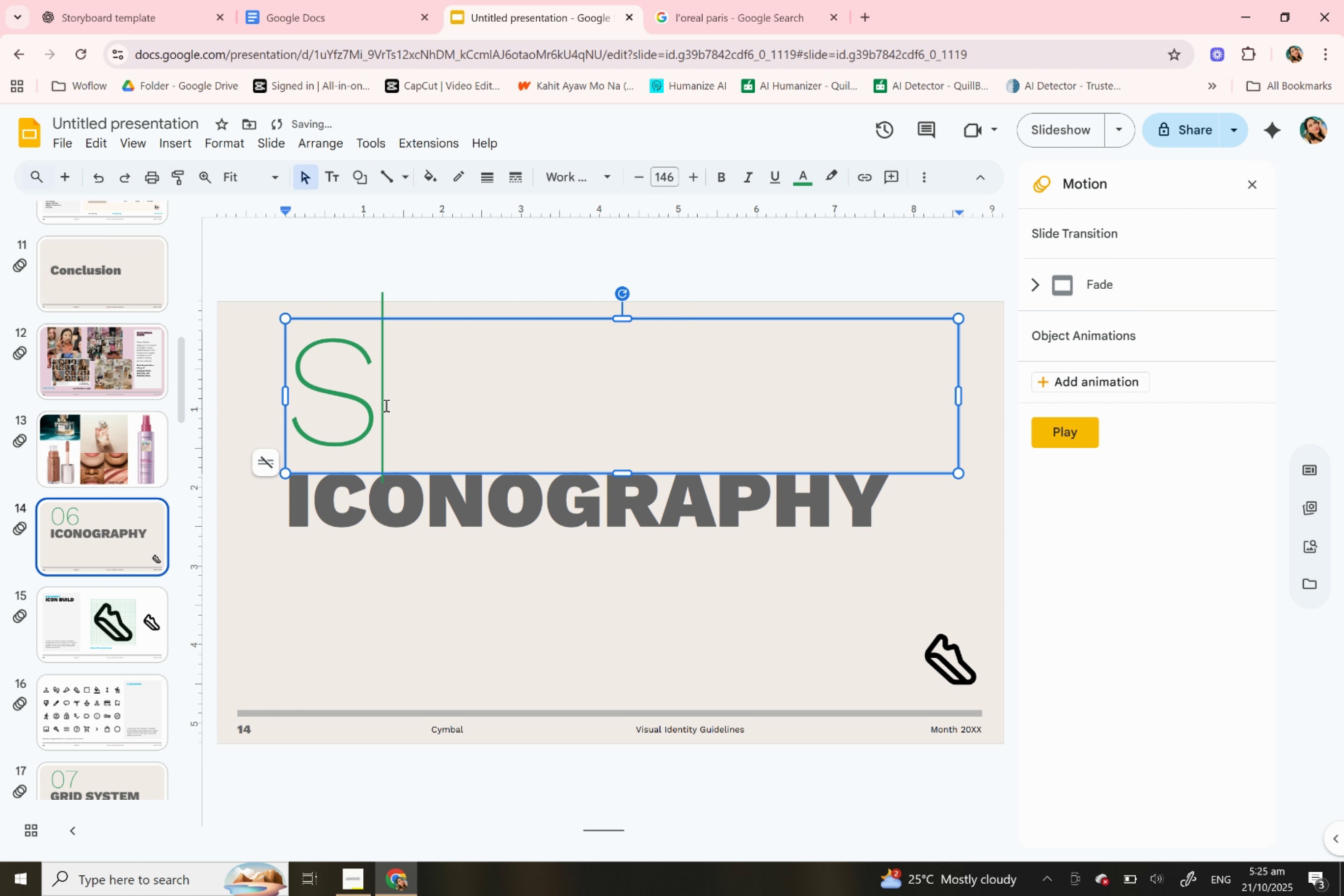 
type(Su)
key(Backspace)
key(Backspace)
type(sHops)
key(Backspace)
type(S)
key(Backspace)
key(Backspace)
type(pS)
 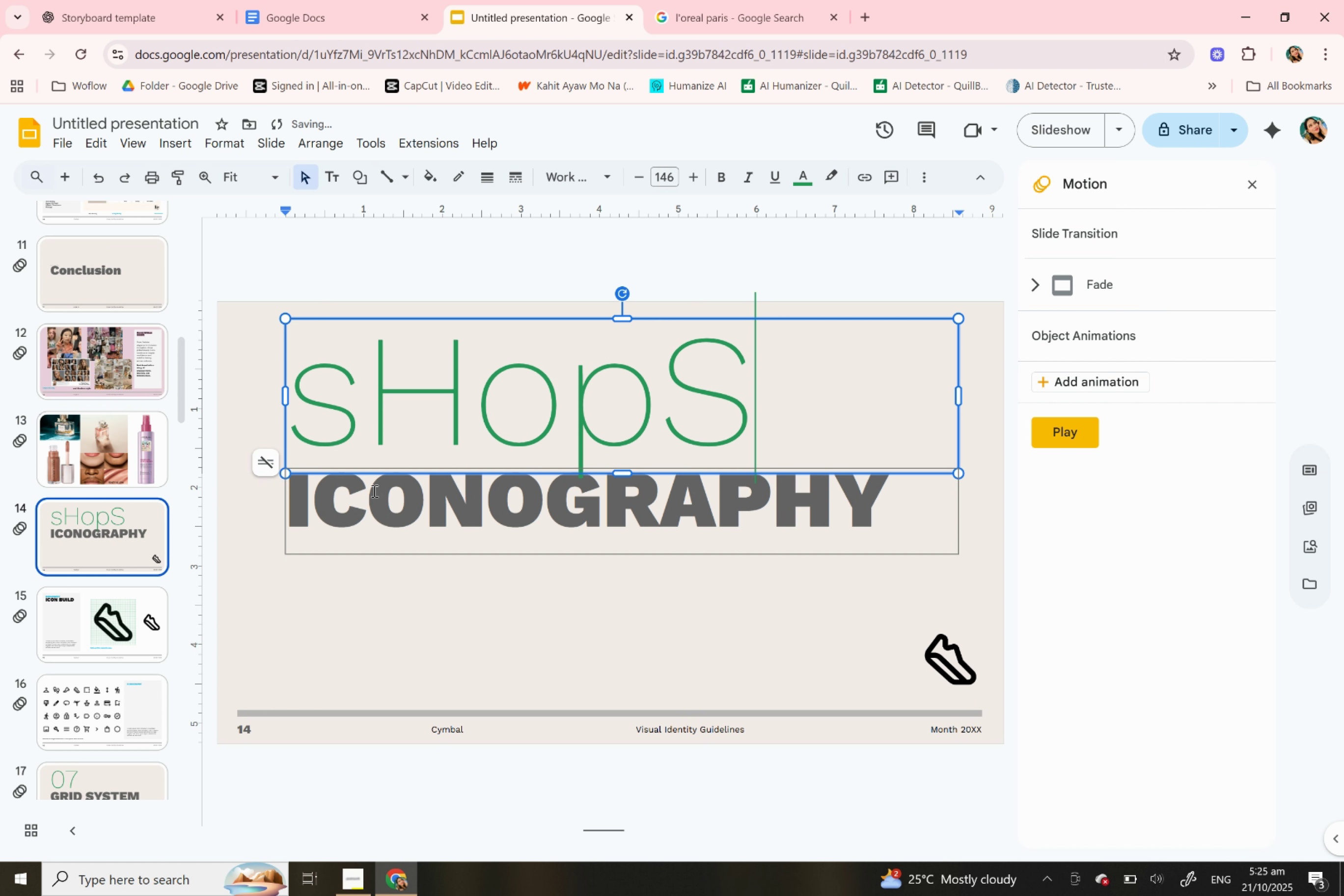 
double_click([395, 493])
 